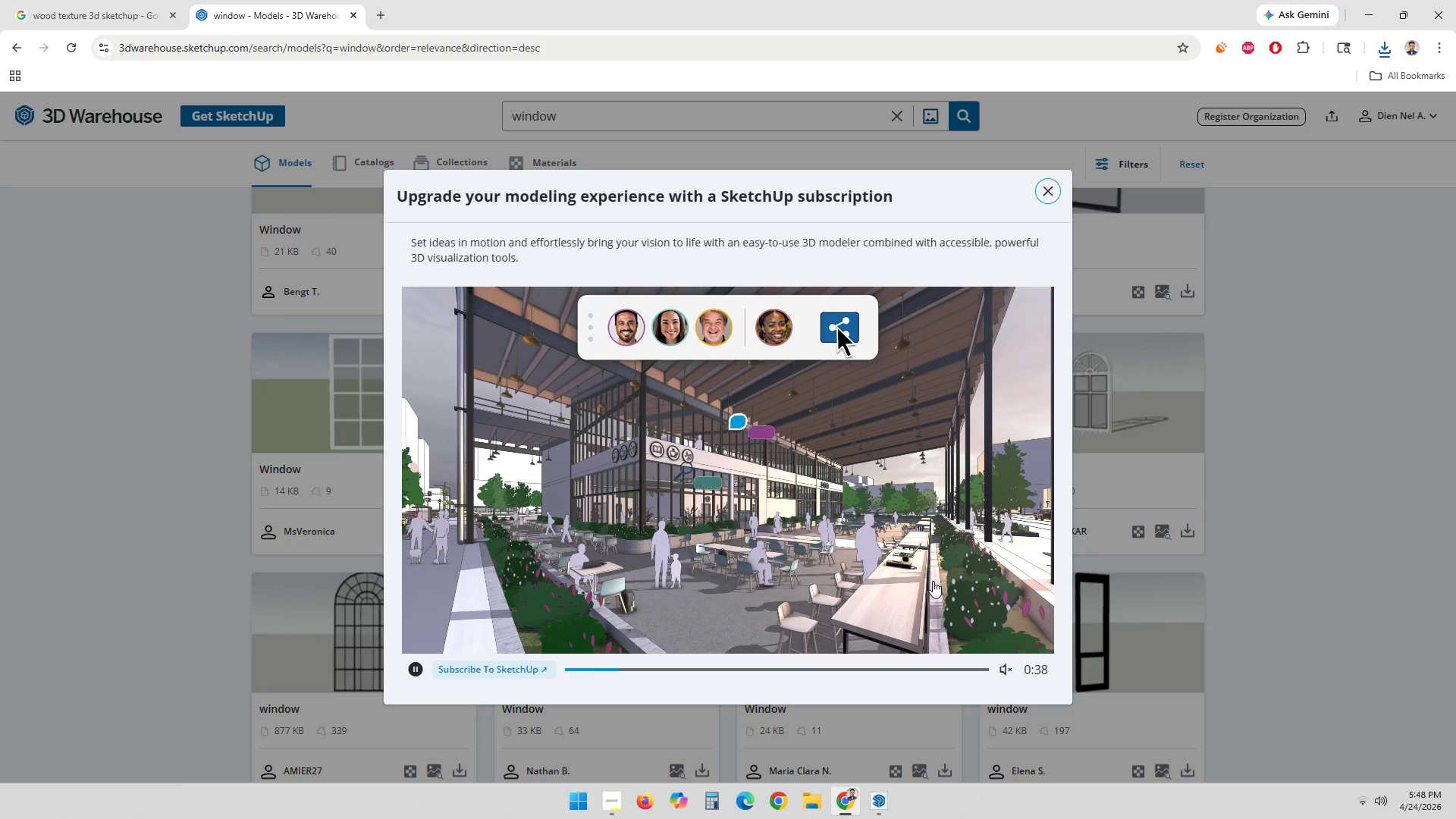 
left_click([1029, 613])
 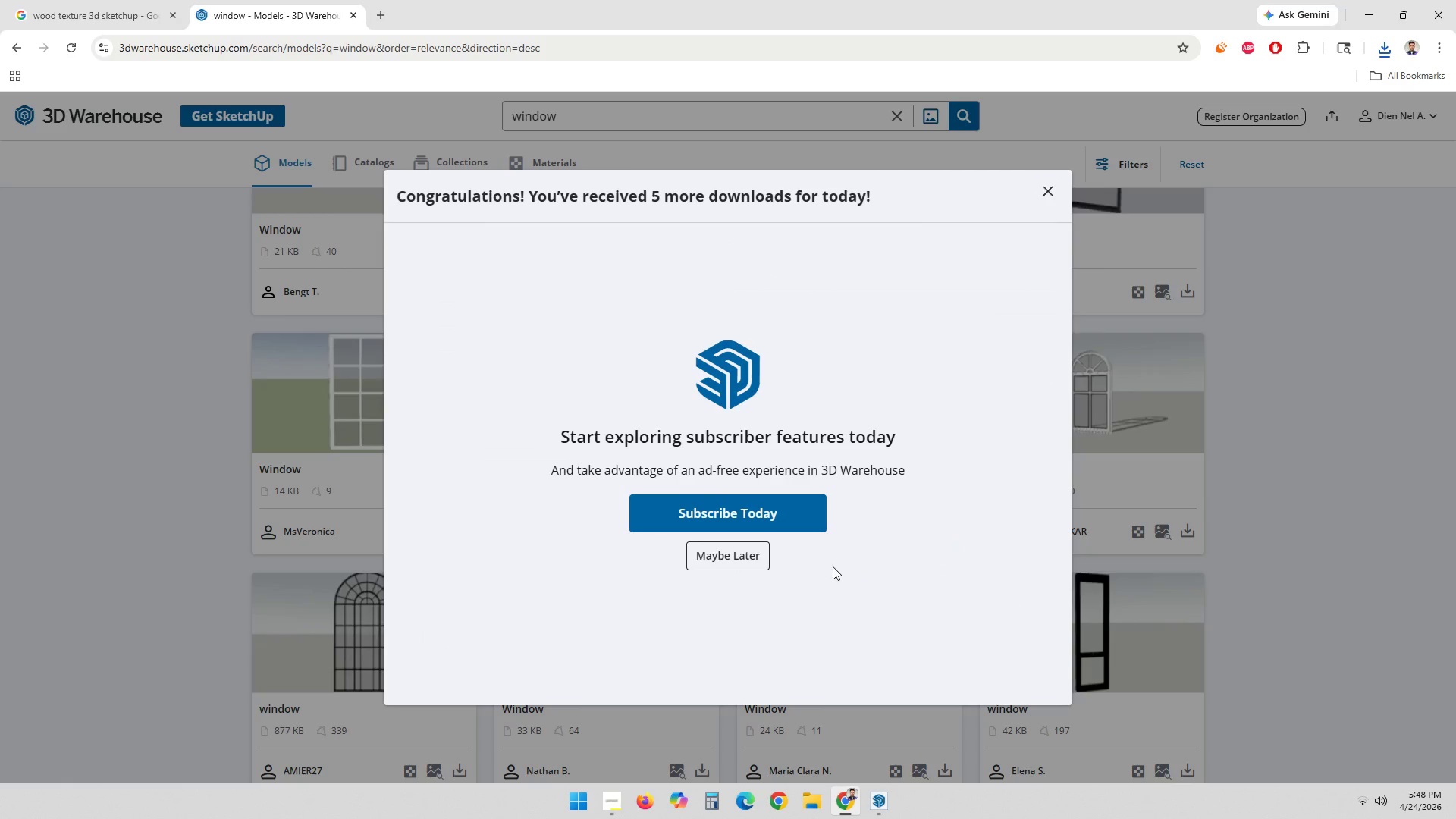 
left_click([765, 560])
 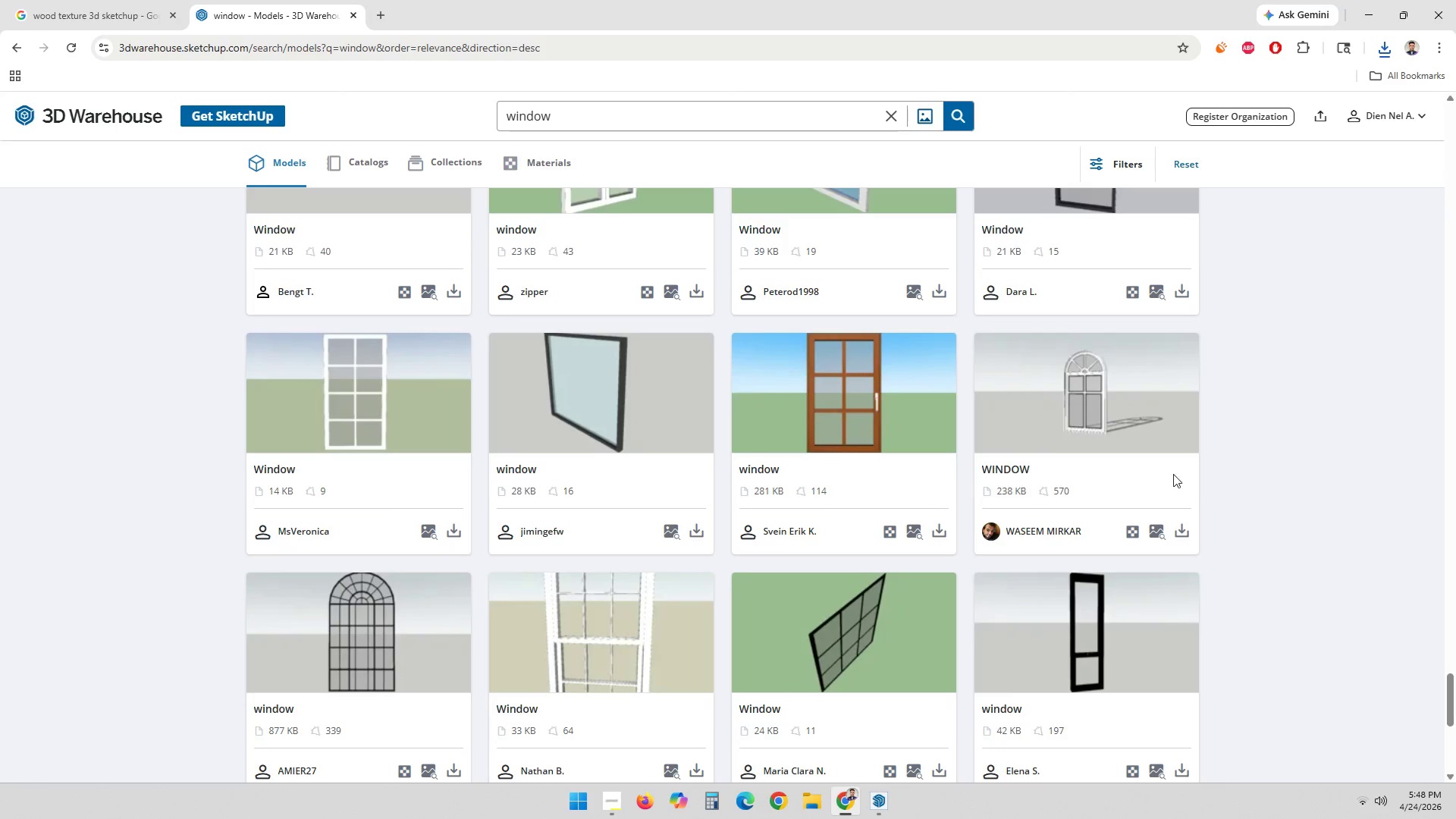 
left_click([1184, 533])
 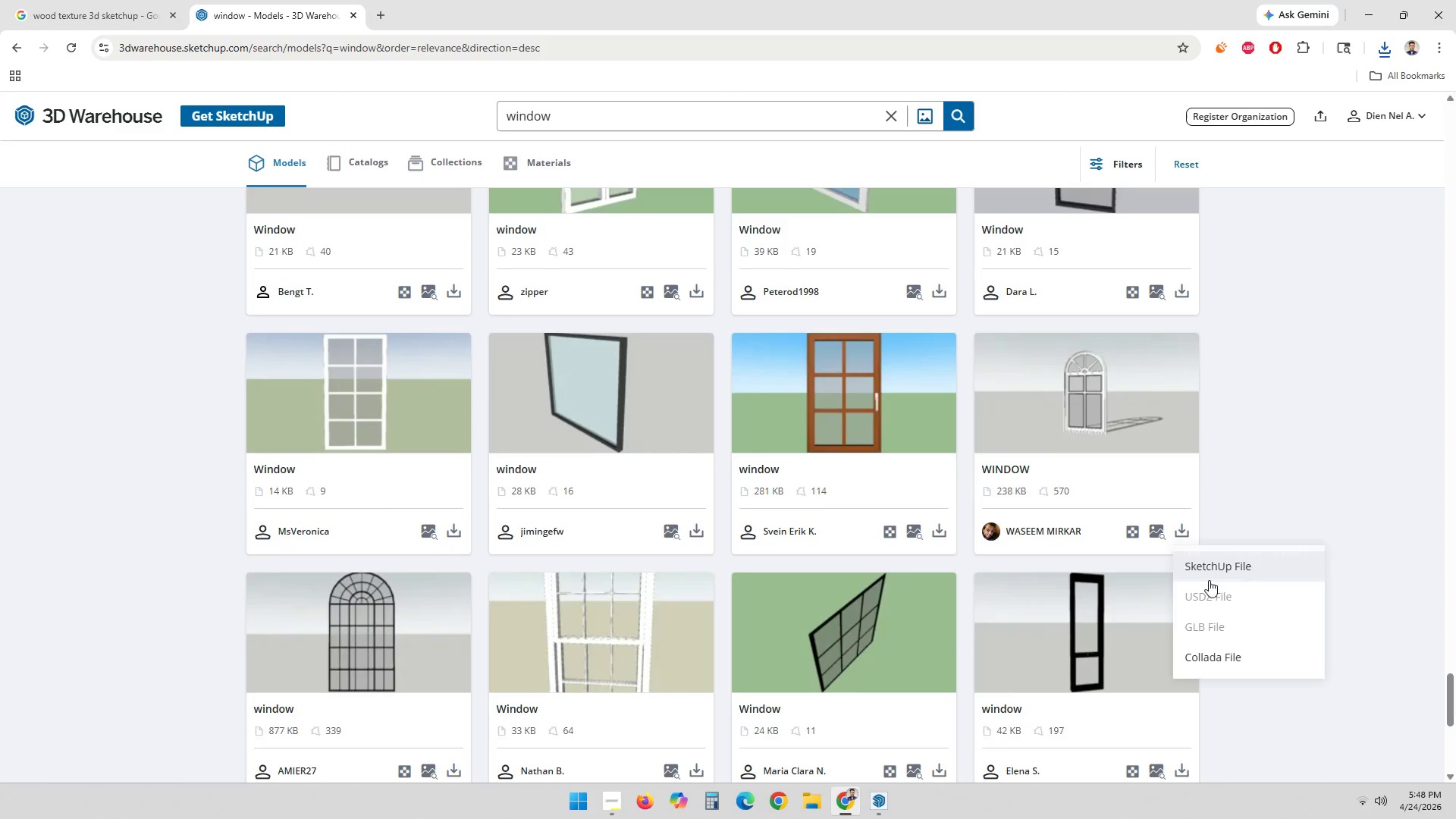 
left_click([1223, 572])
 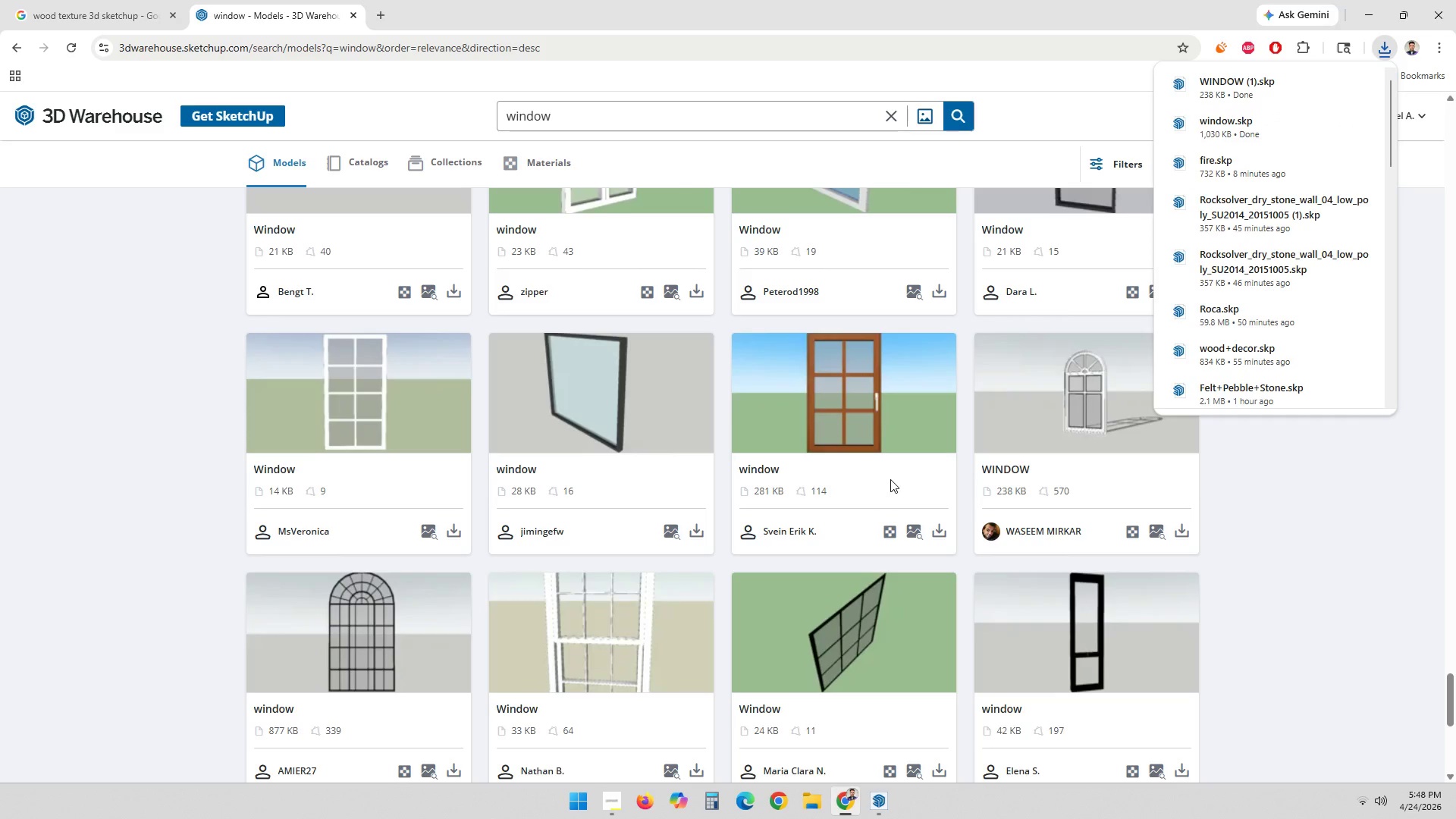 
left_click([649, 133])
 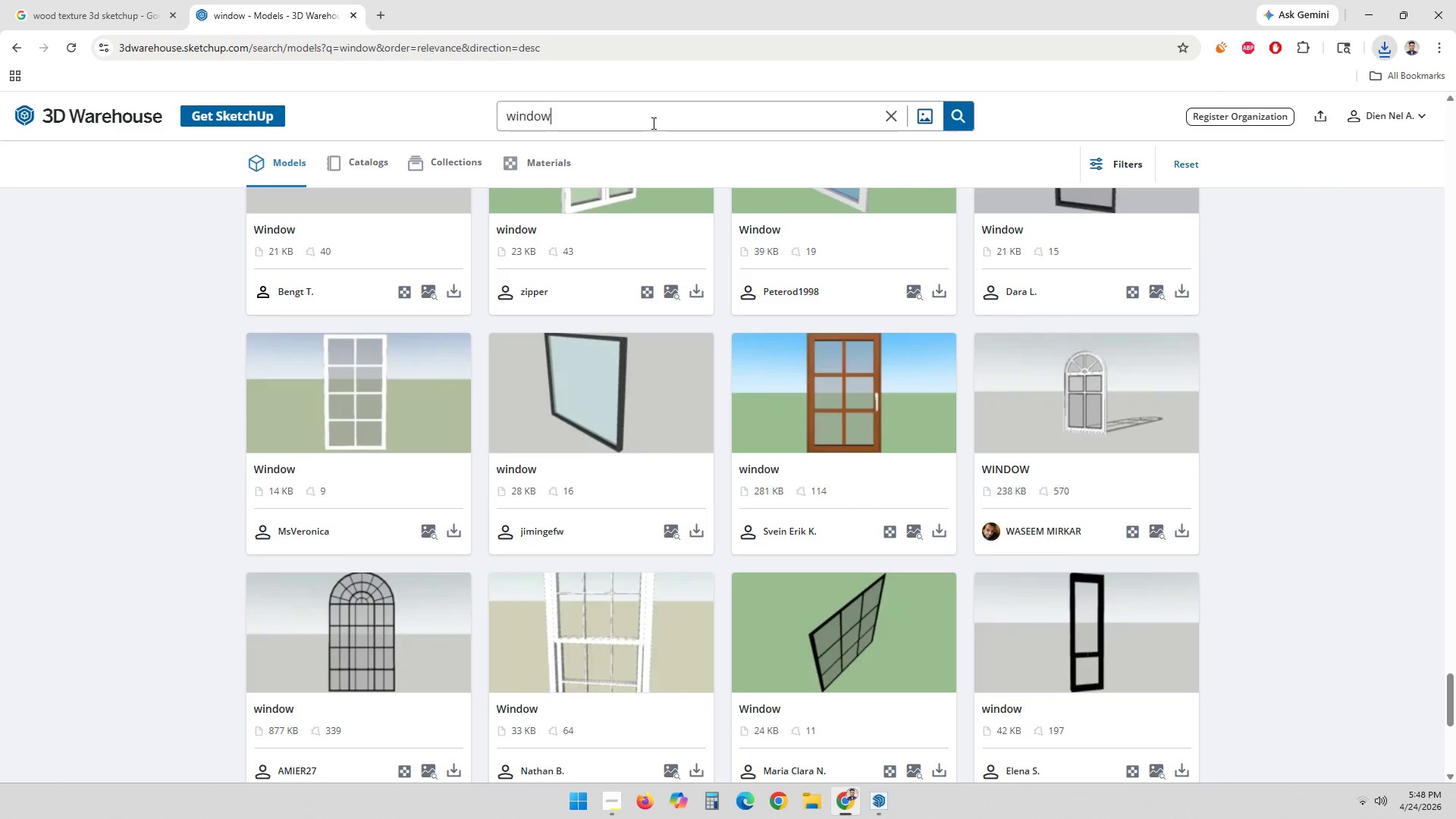 
triple_click([652, 123])
 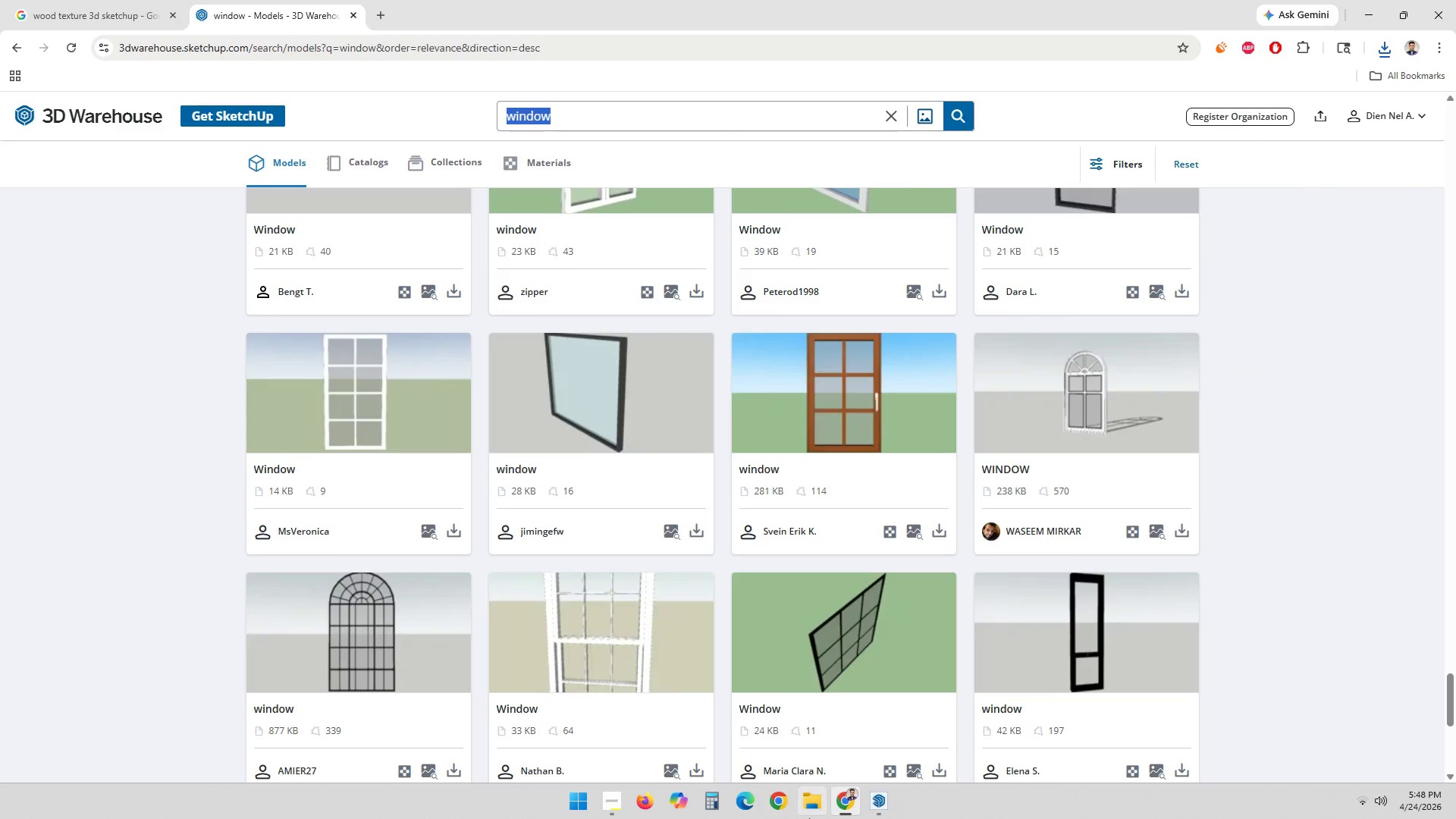 
mouse_move([881, 802])
 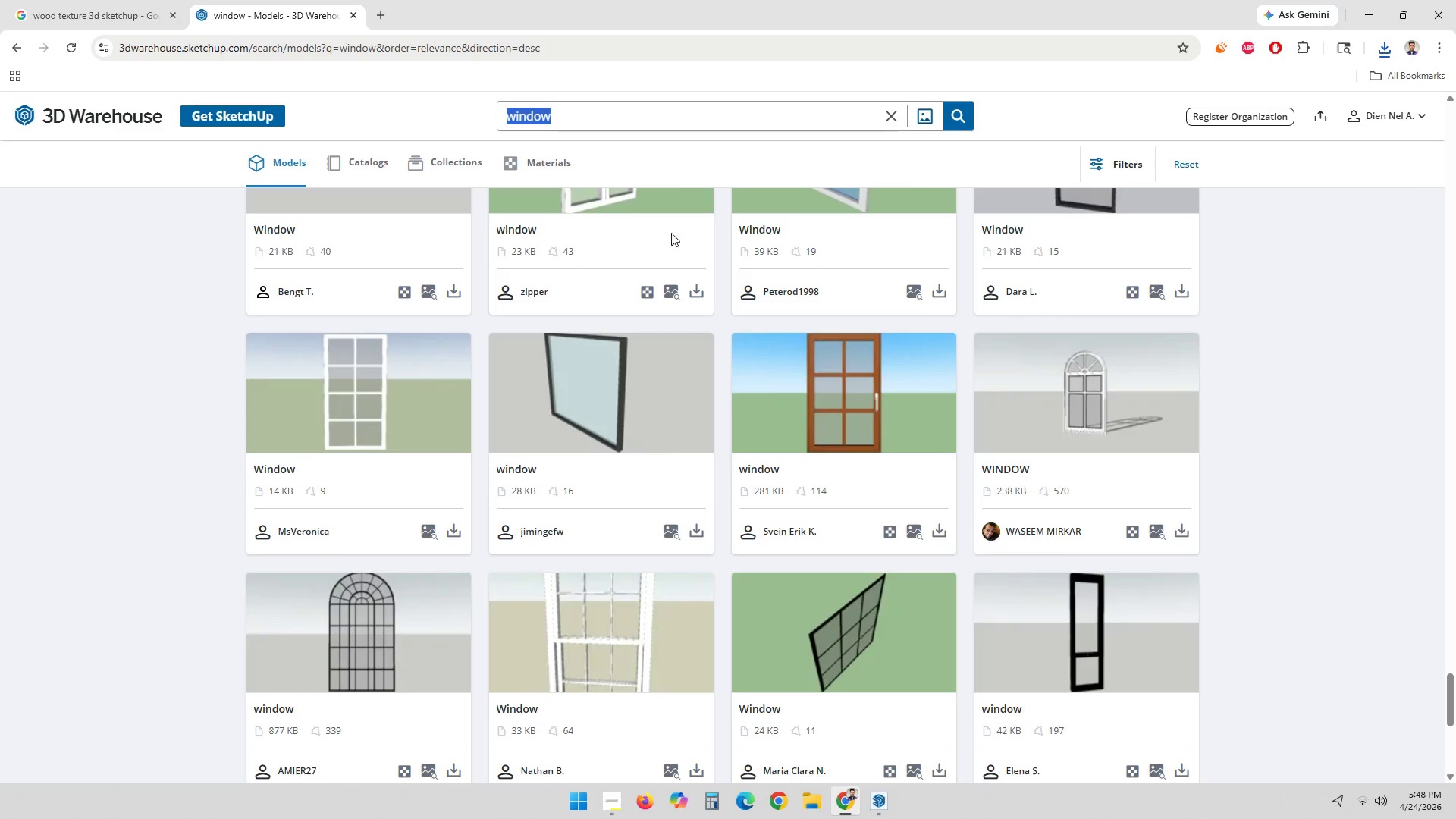 
double_click([679, 127])
 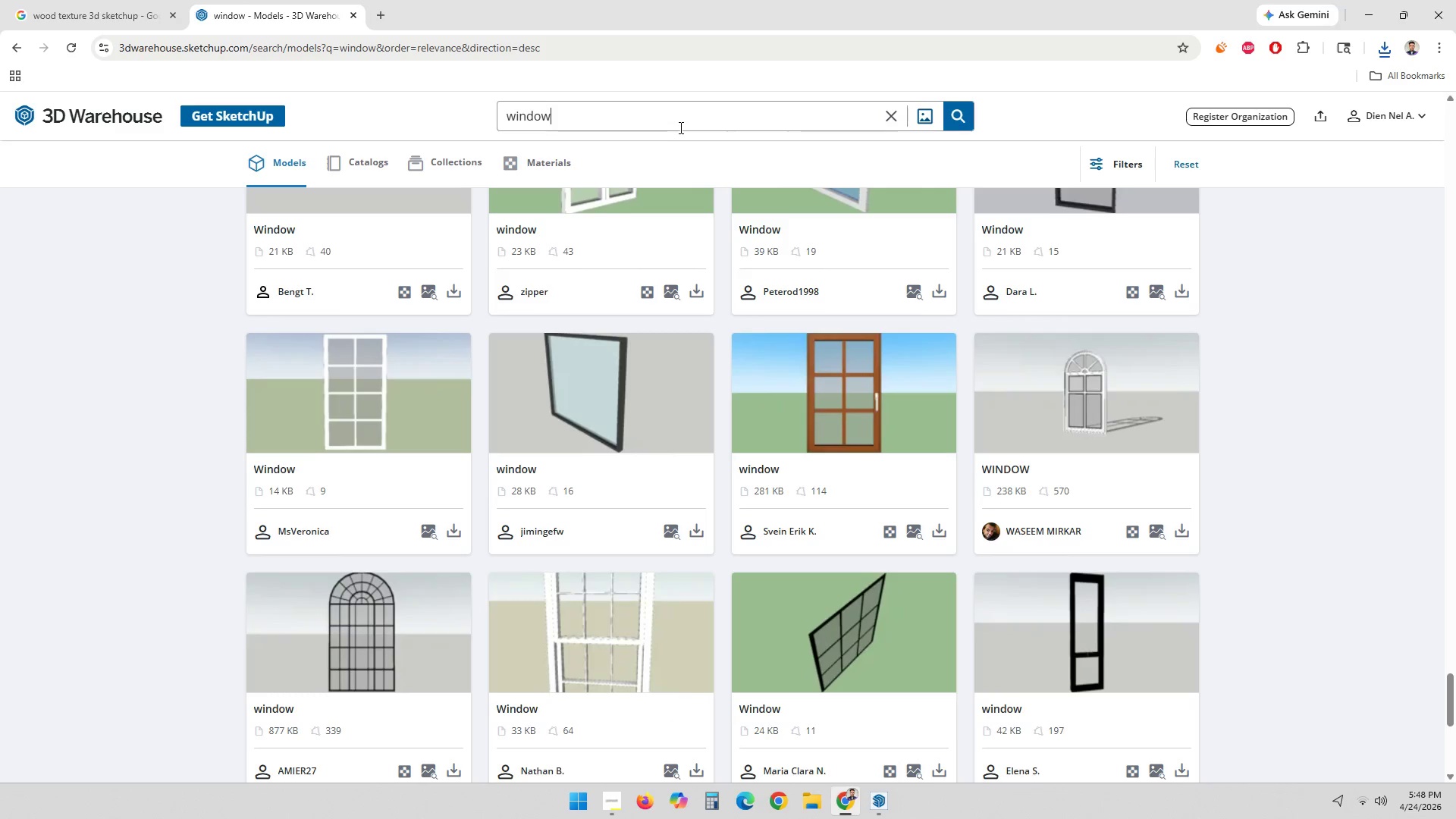 
triple_click([679, 127])
 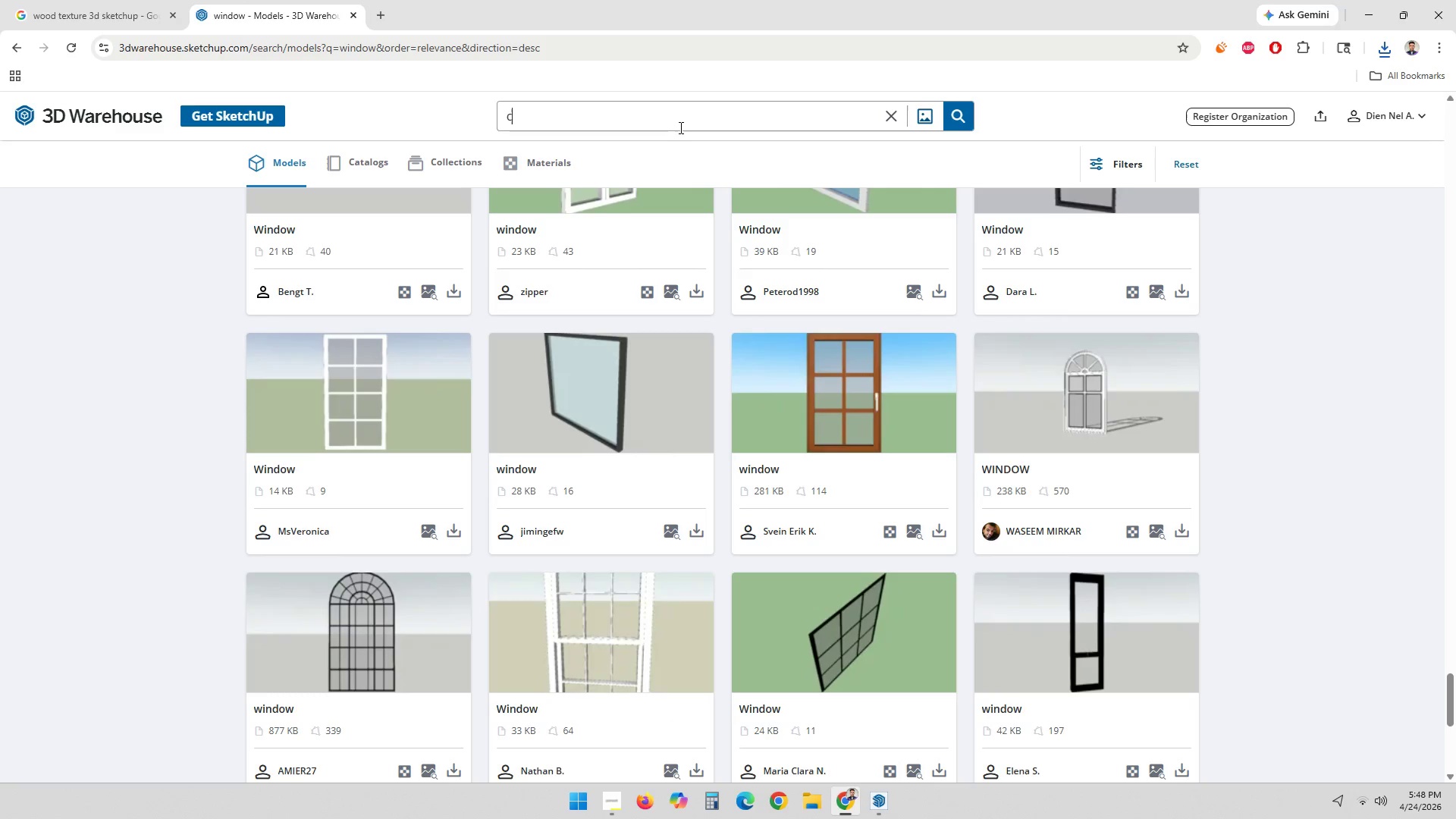 
type(ceiling lihts)
key(Backspace)
key(Backspace)
key(Backspace)
type(ghts)
 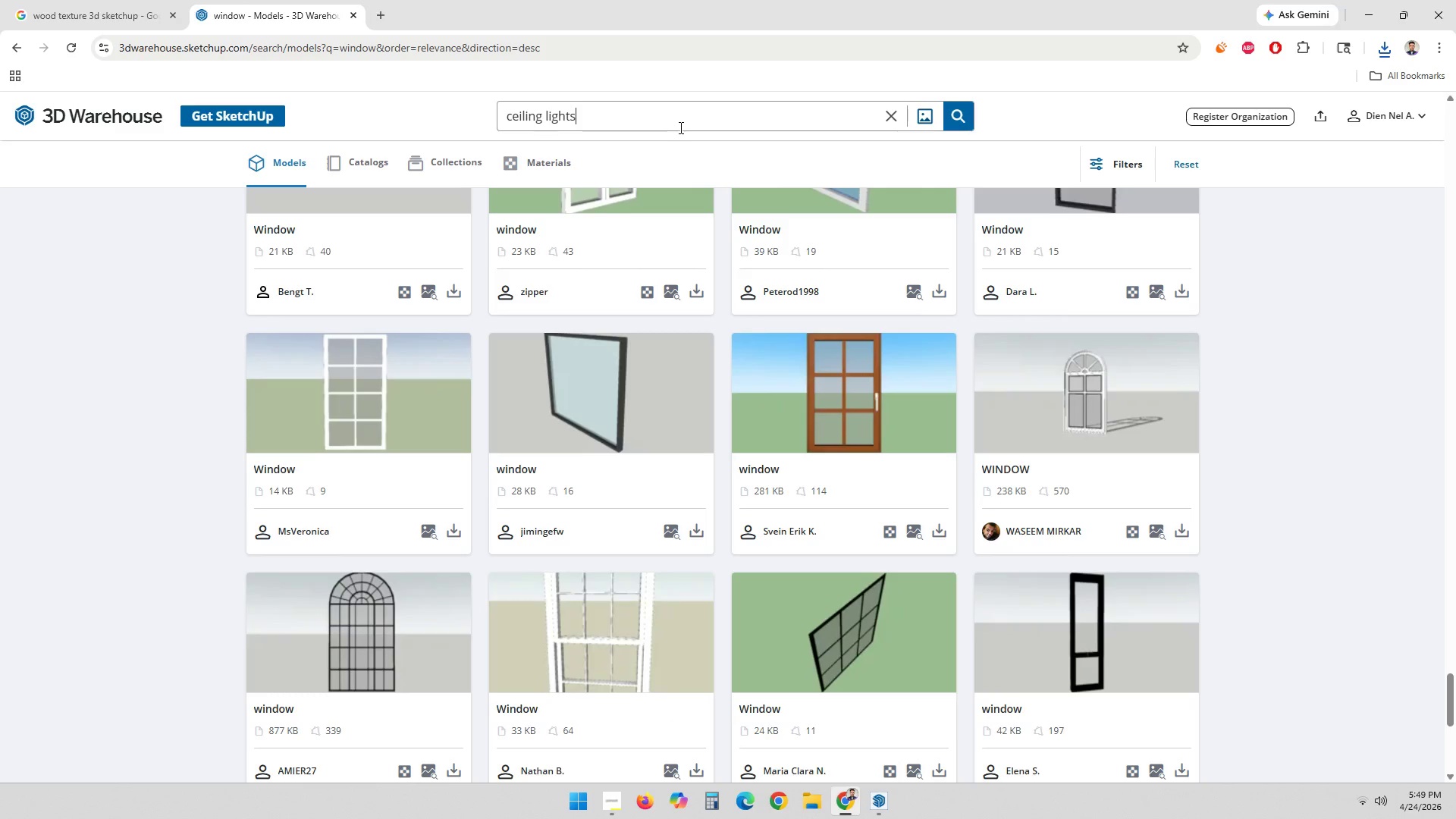 
key(Enter)
 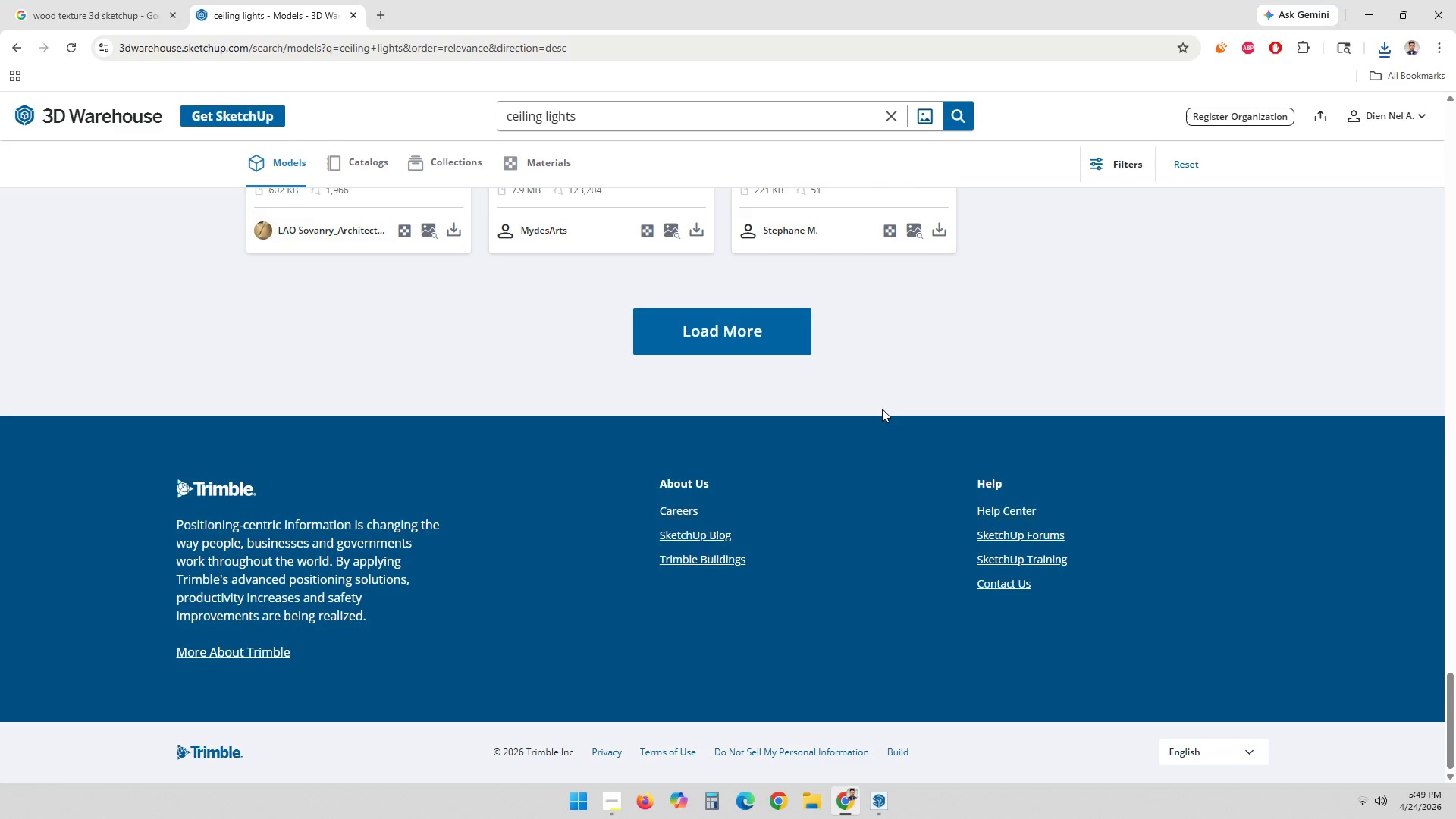 
scroll: coordinate [893, 454], scroll_direction: up, amount: 2.0
 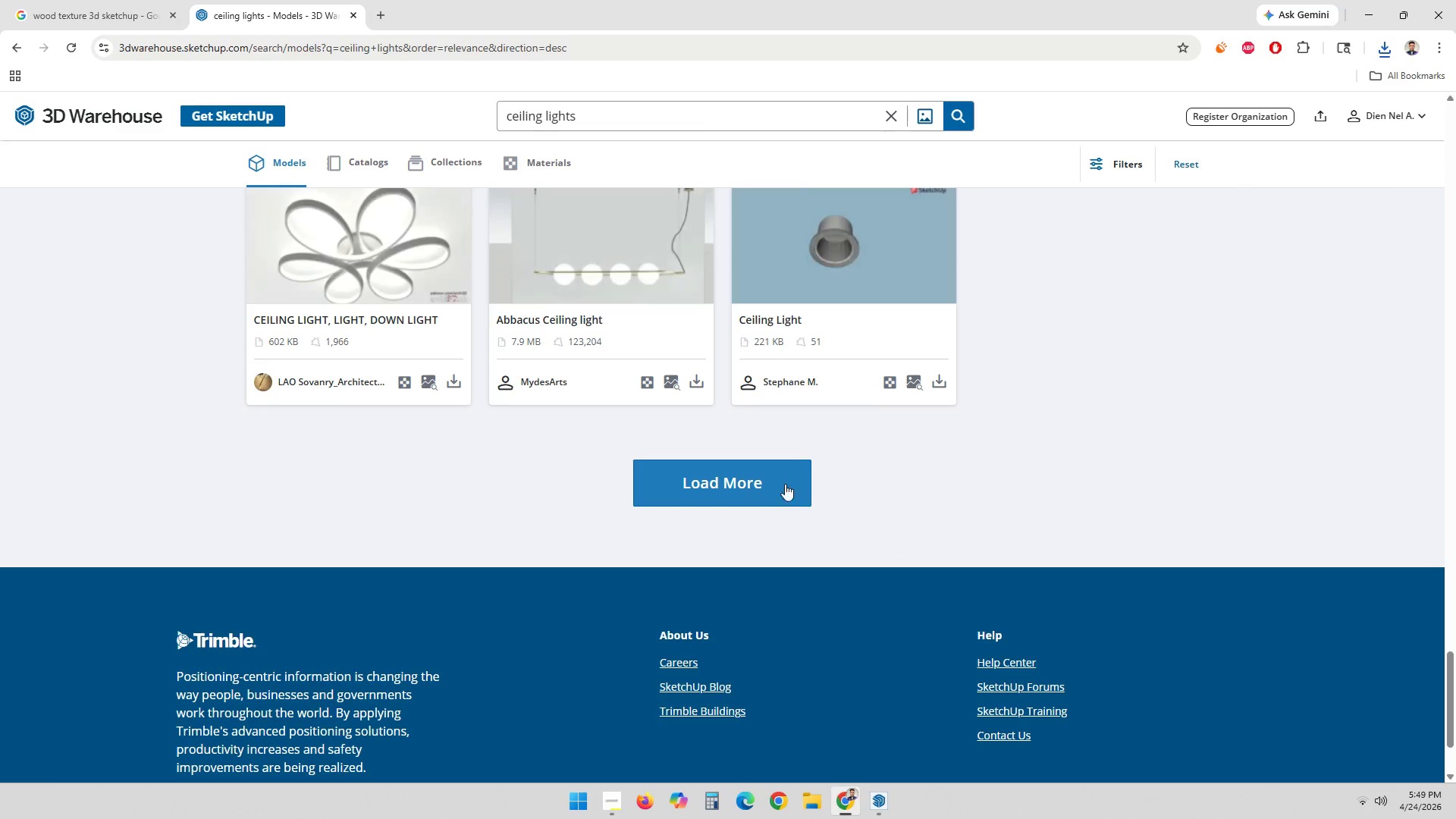 
left_click([777, 478])
 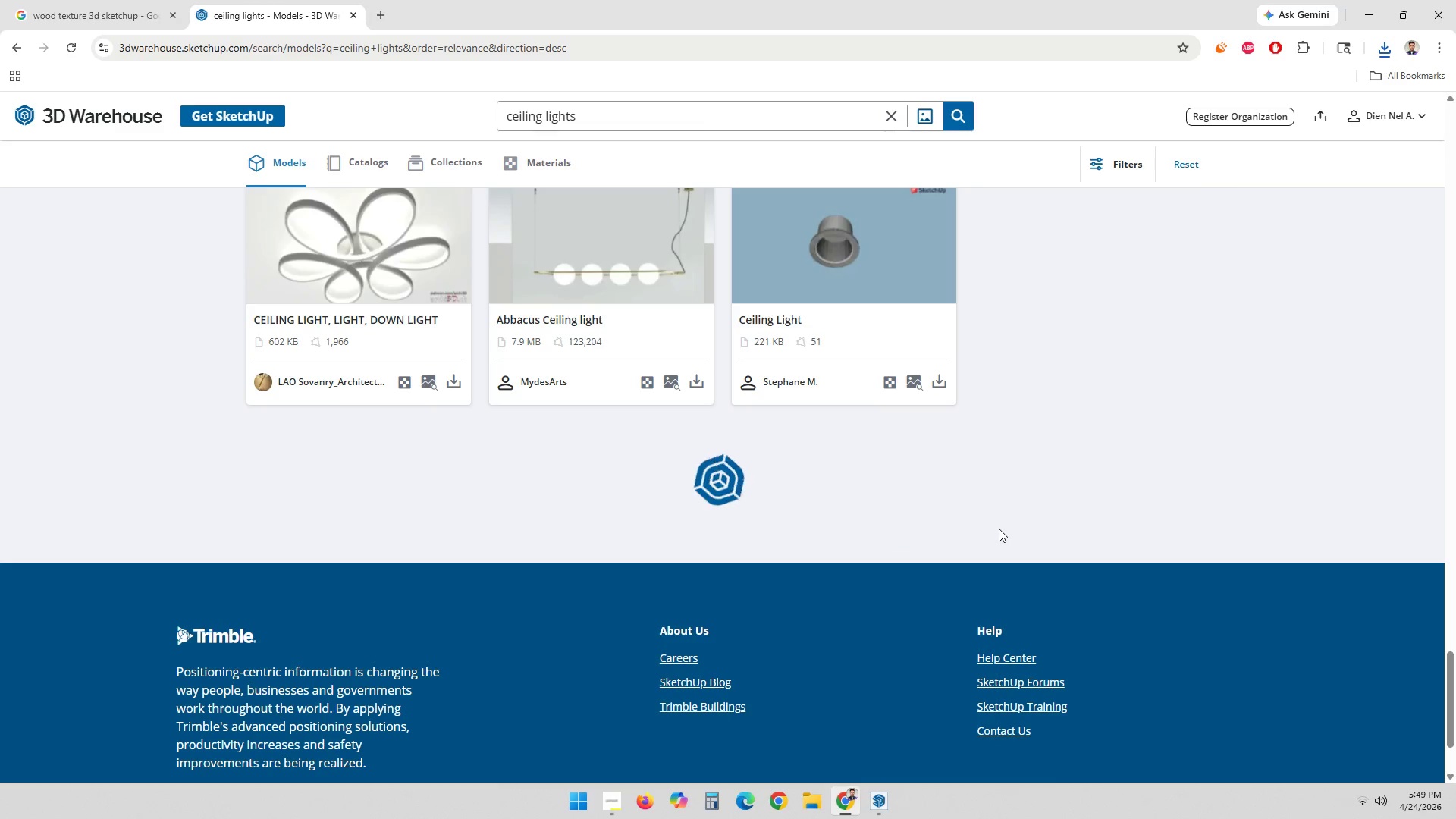 
scroll: coordinate [1047, 552], scroll_direction: up, amount: 11.0
 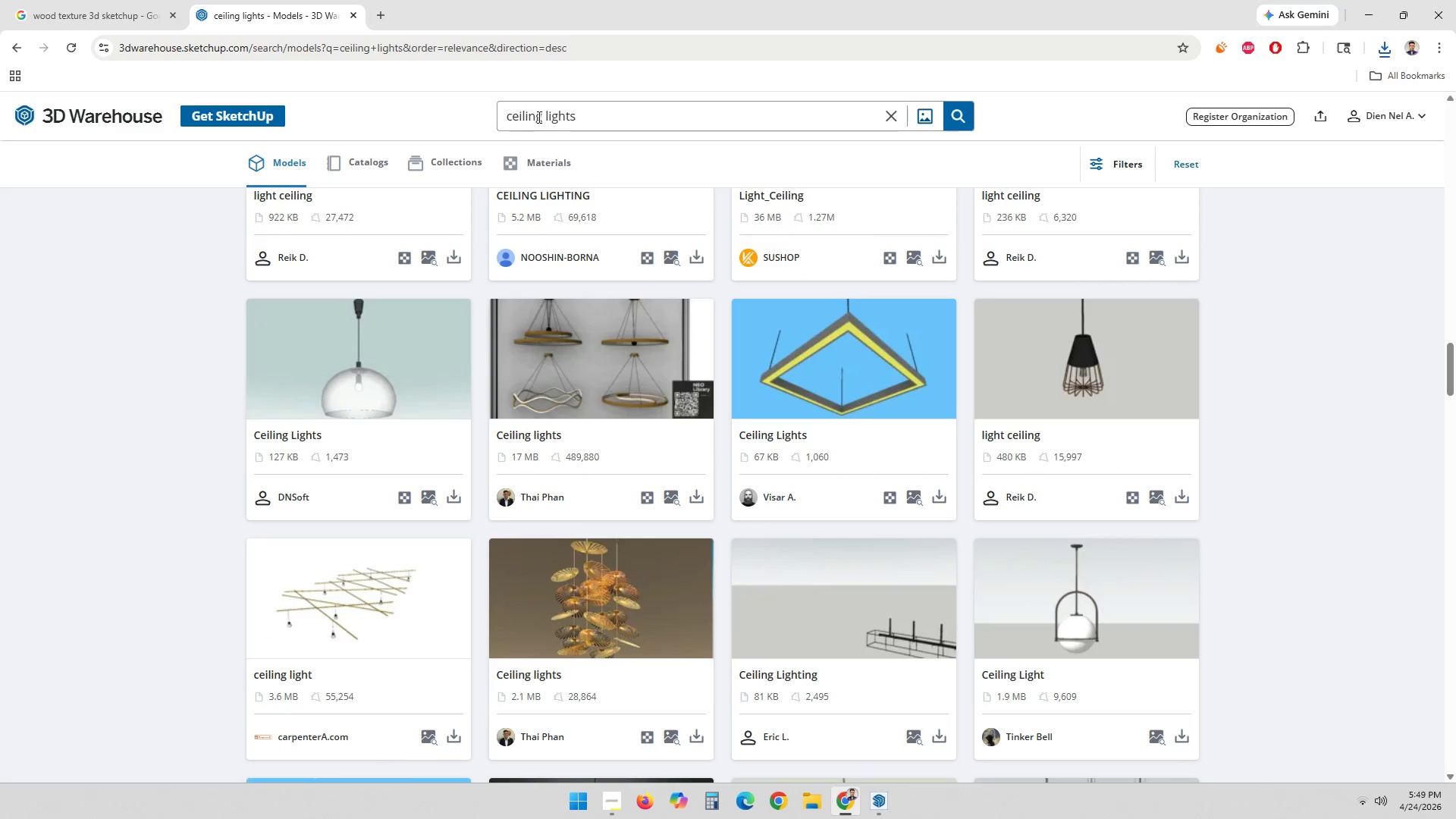 
double_click([527, 115])
 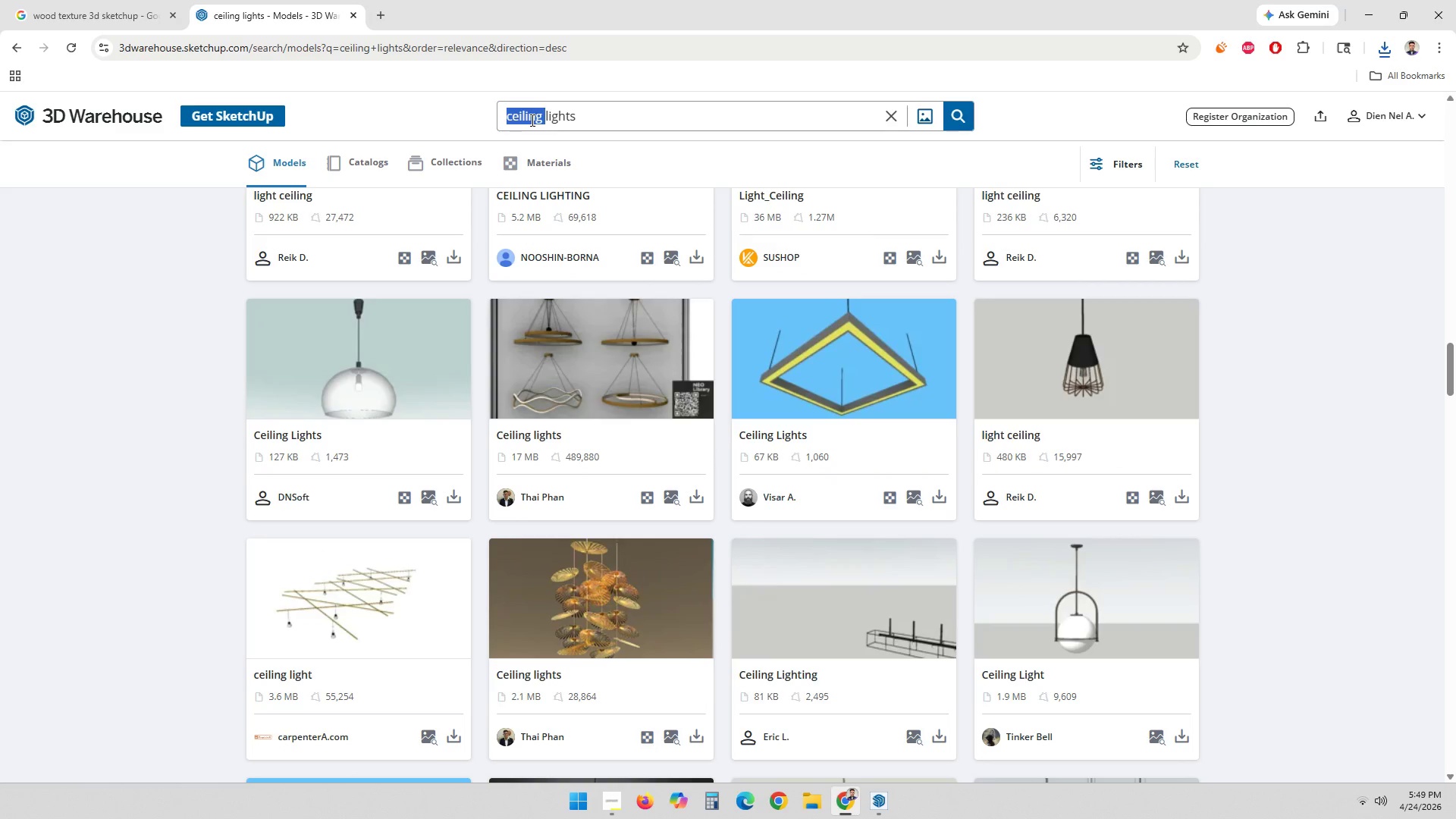 
type(pin )
 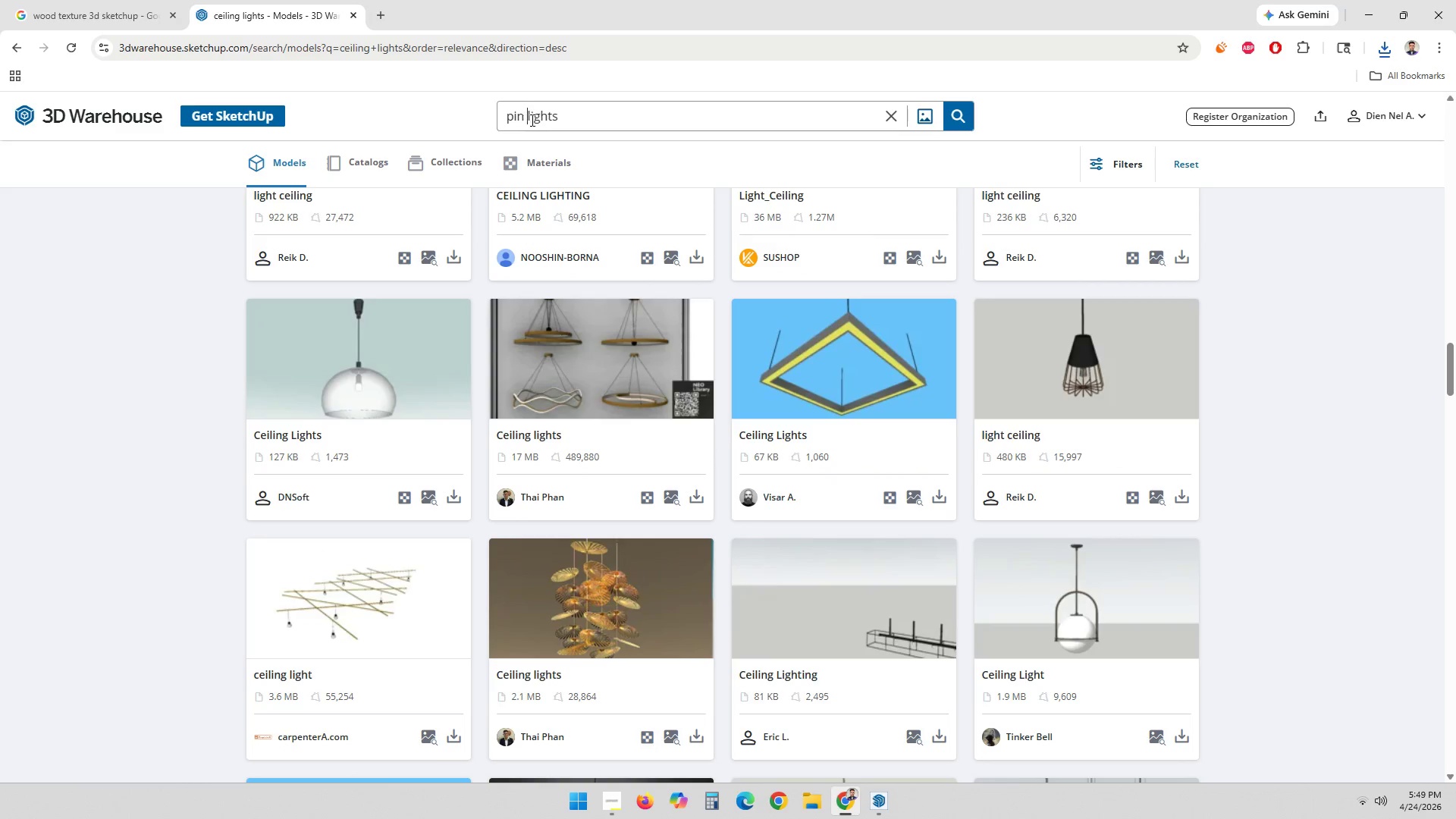 
key(Enter)
 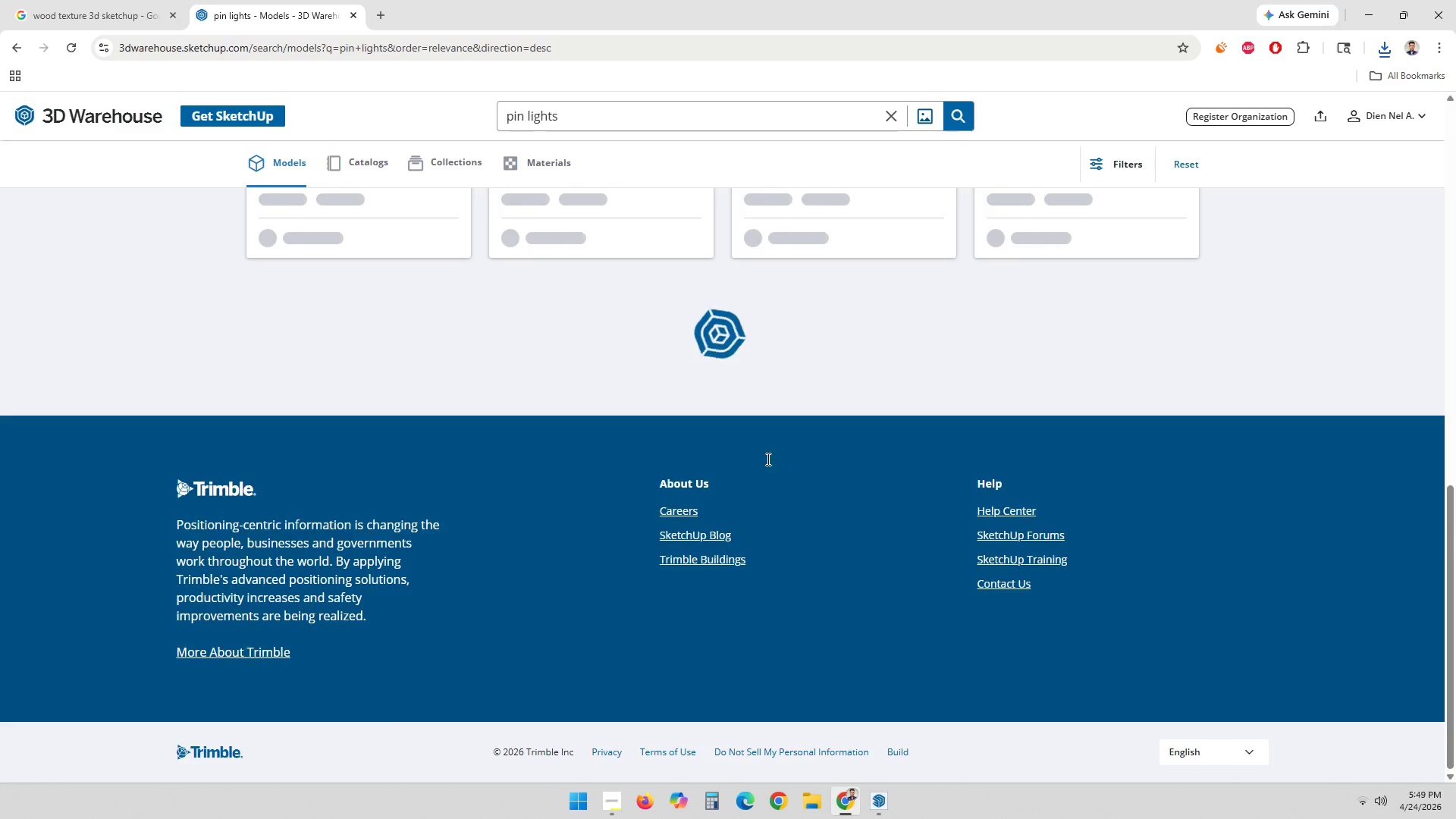 
scroll: coordinate [1096, 529], scroll_direction: up, amount: 19.0
 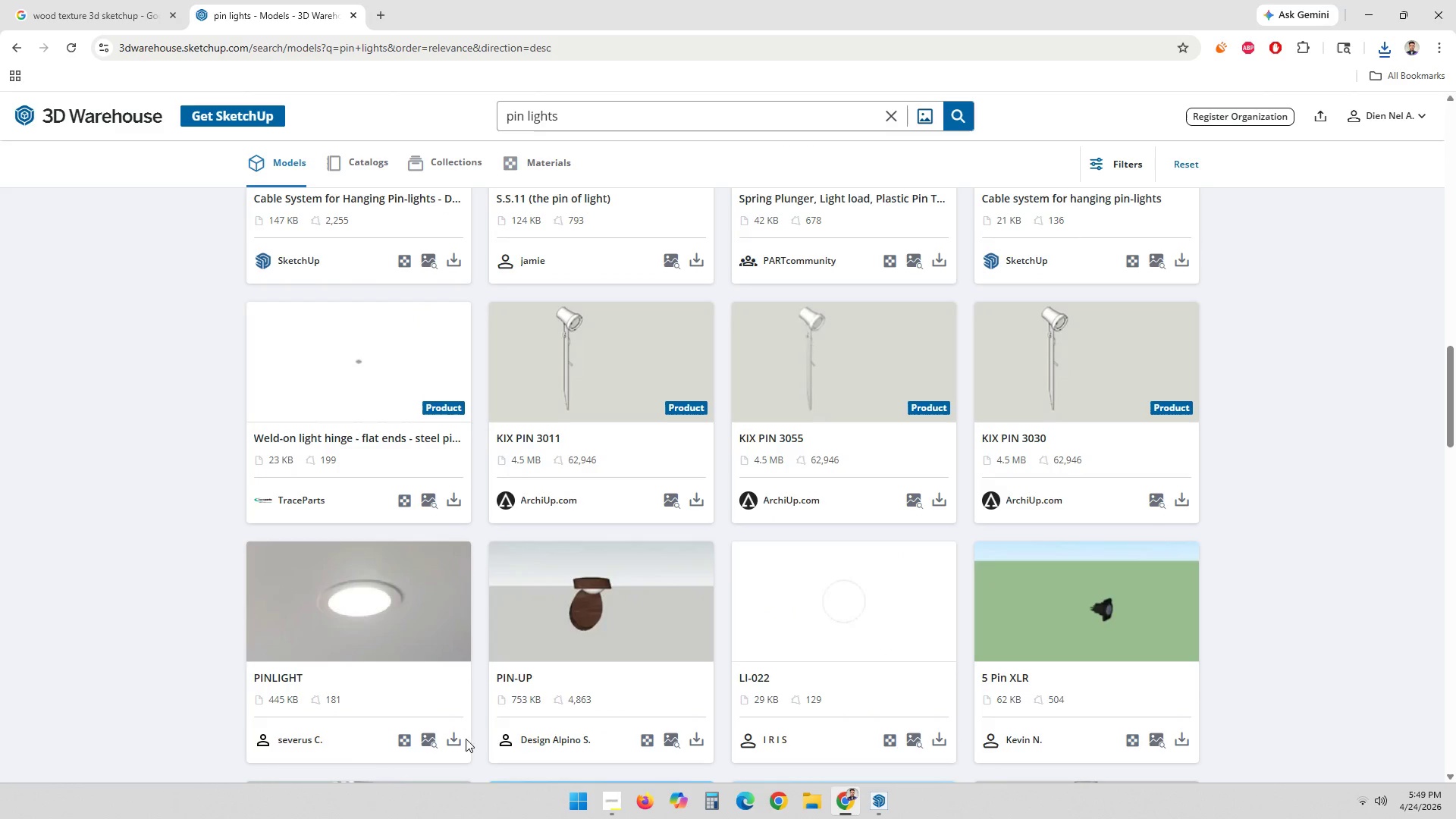 
left_click([461, 746])
 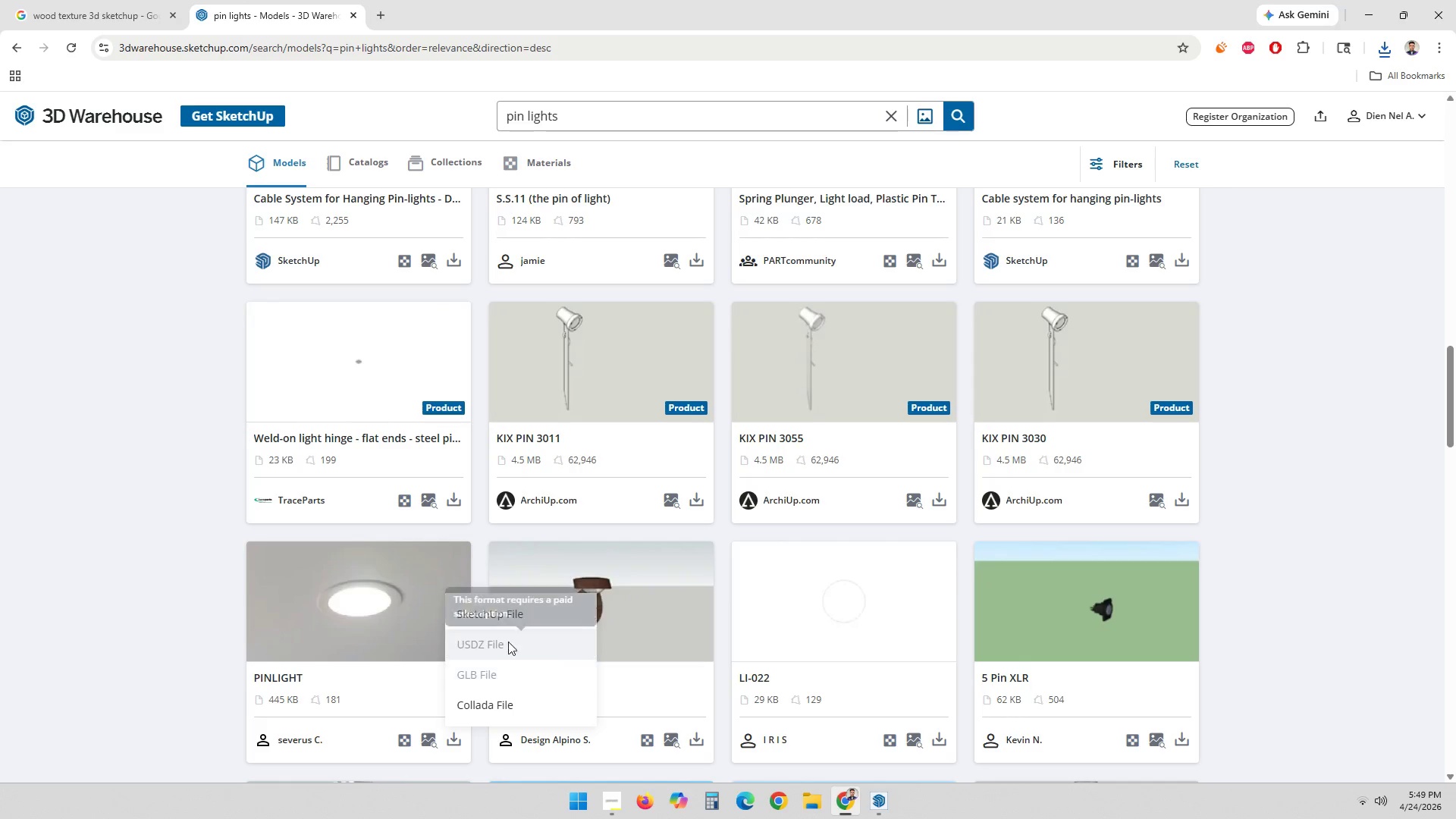 
left_click([514, 611])
 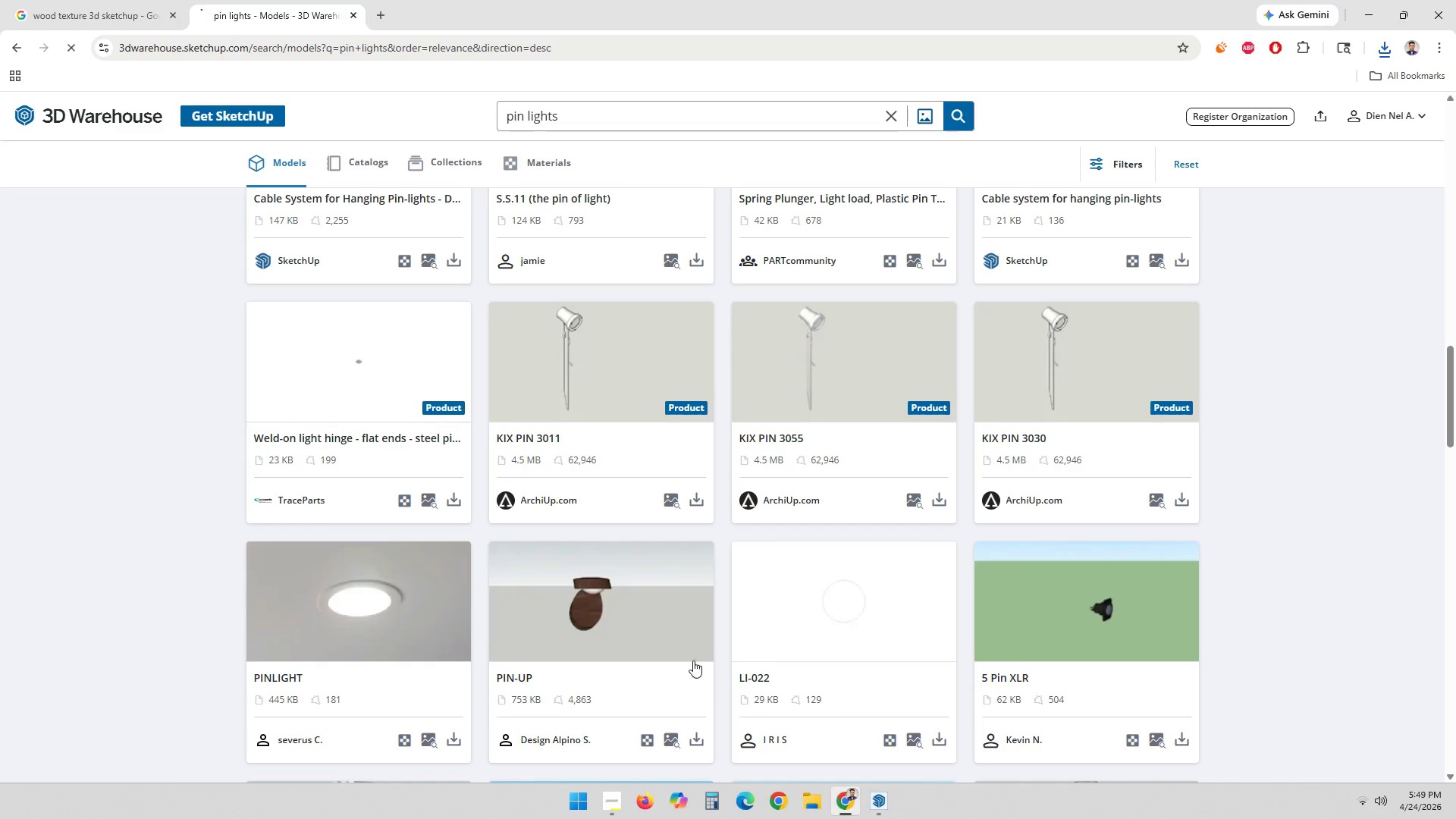 
scroll: coordinate [742, 667], scroll_direction: up, amount: 17.0
 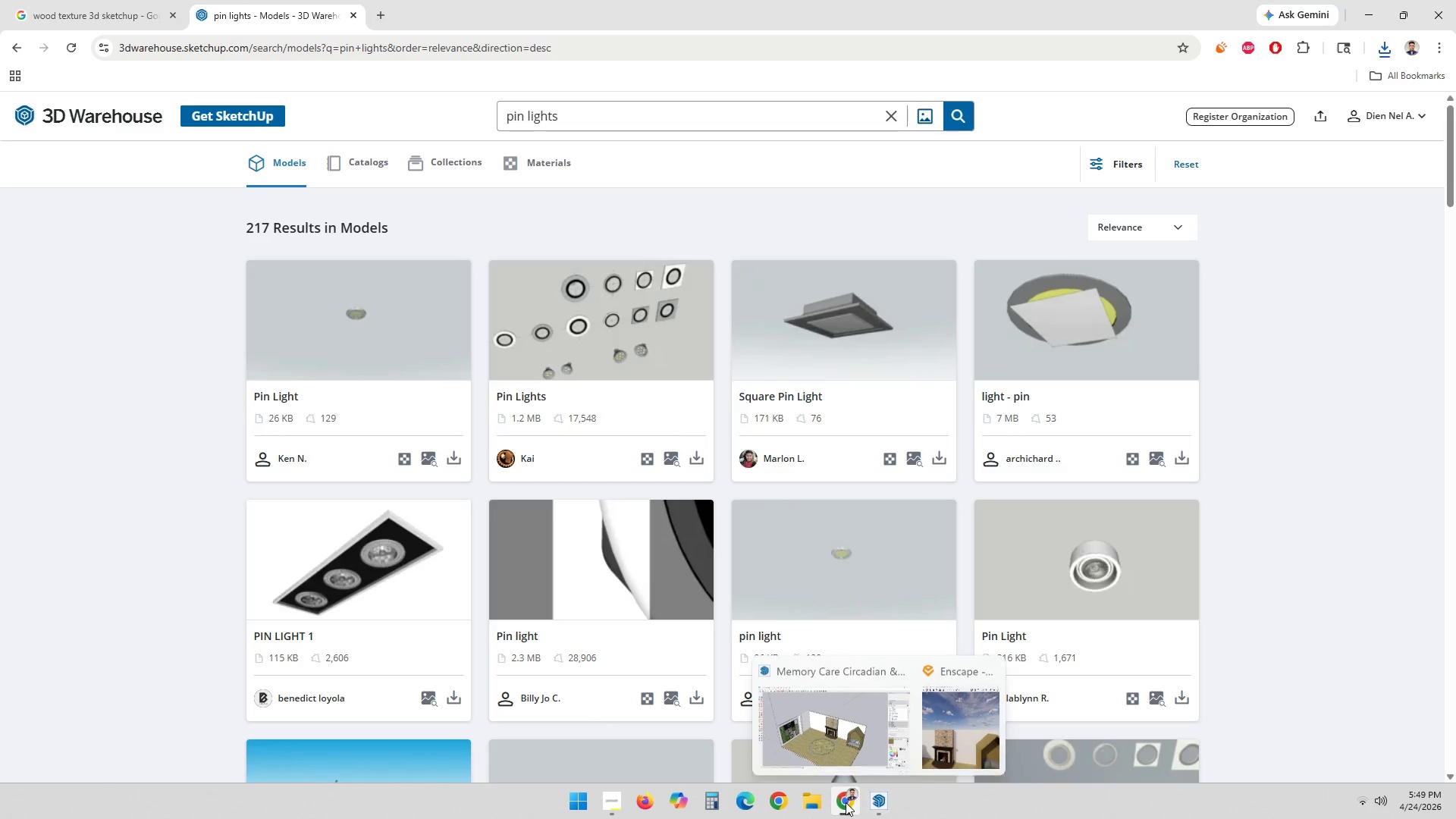 
mouse_move([880, 786])
 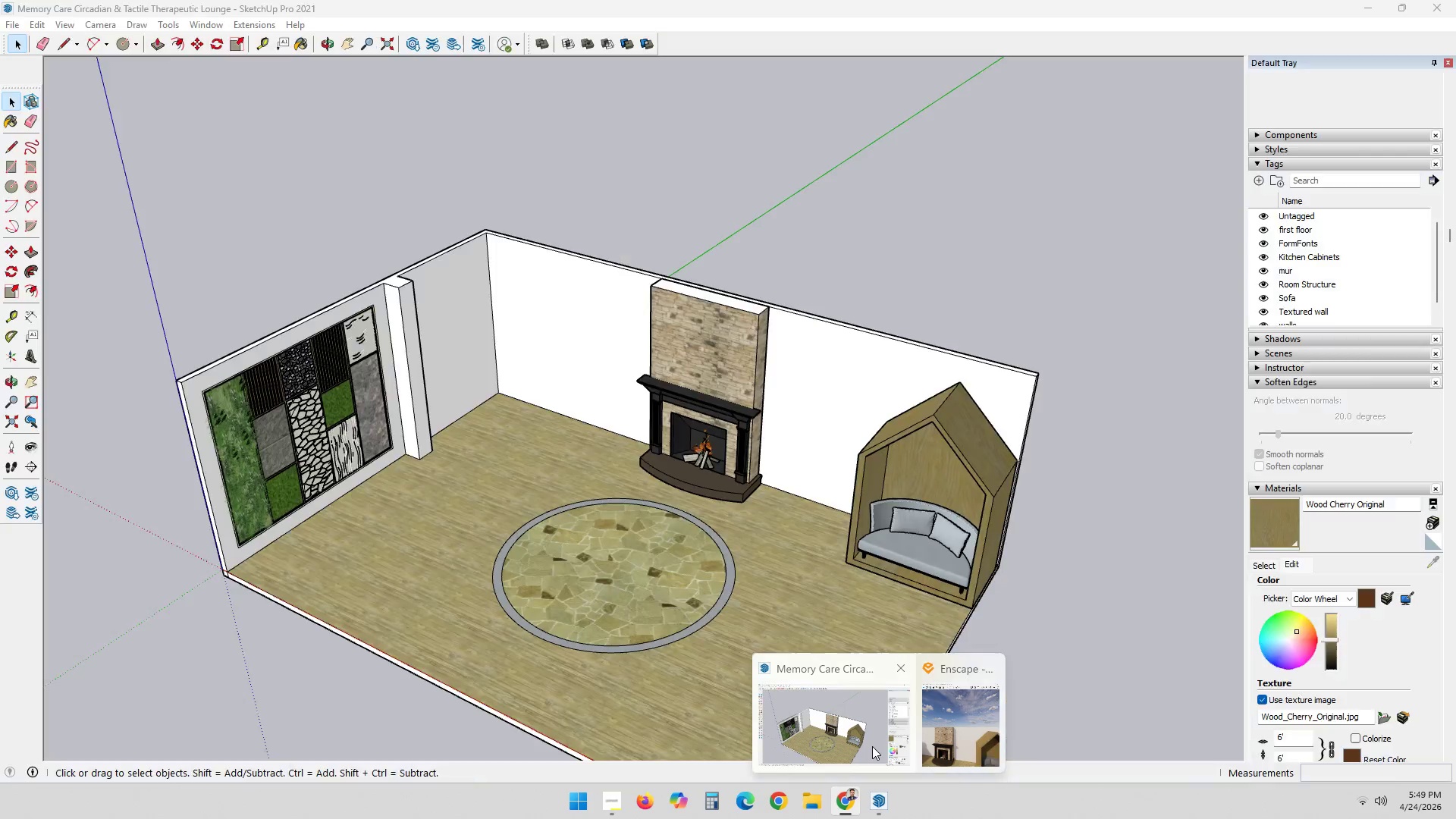 
left_click([872, 746])
 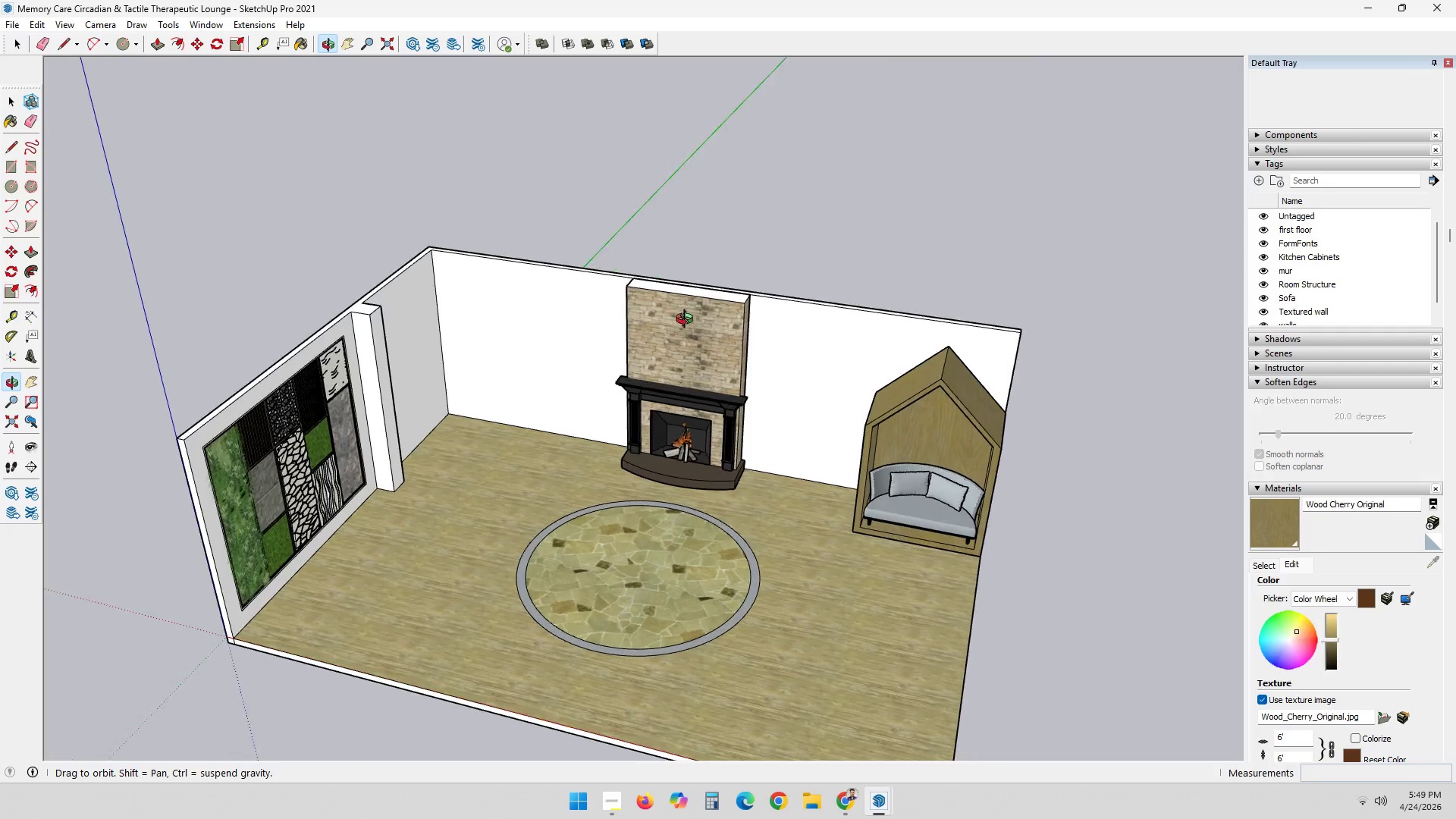 
scroll: coordinate [714, 293], scroll_direction: up, amount: 2.0
 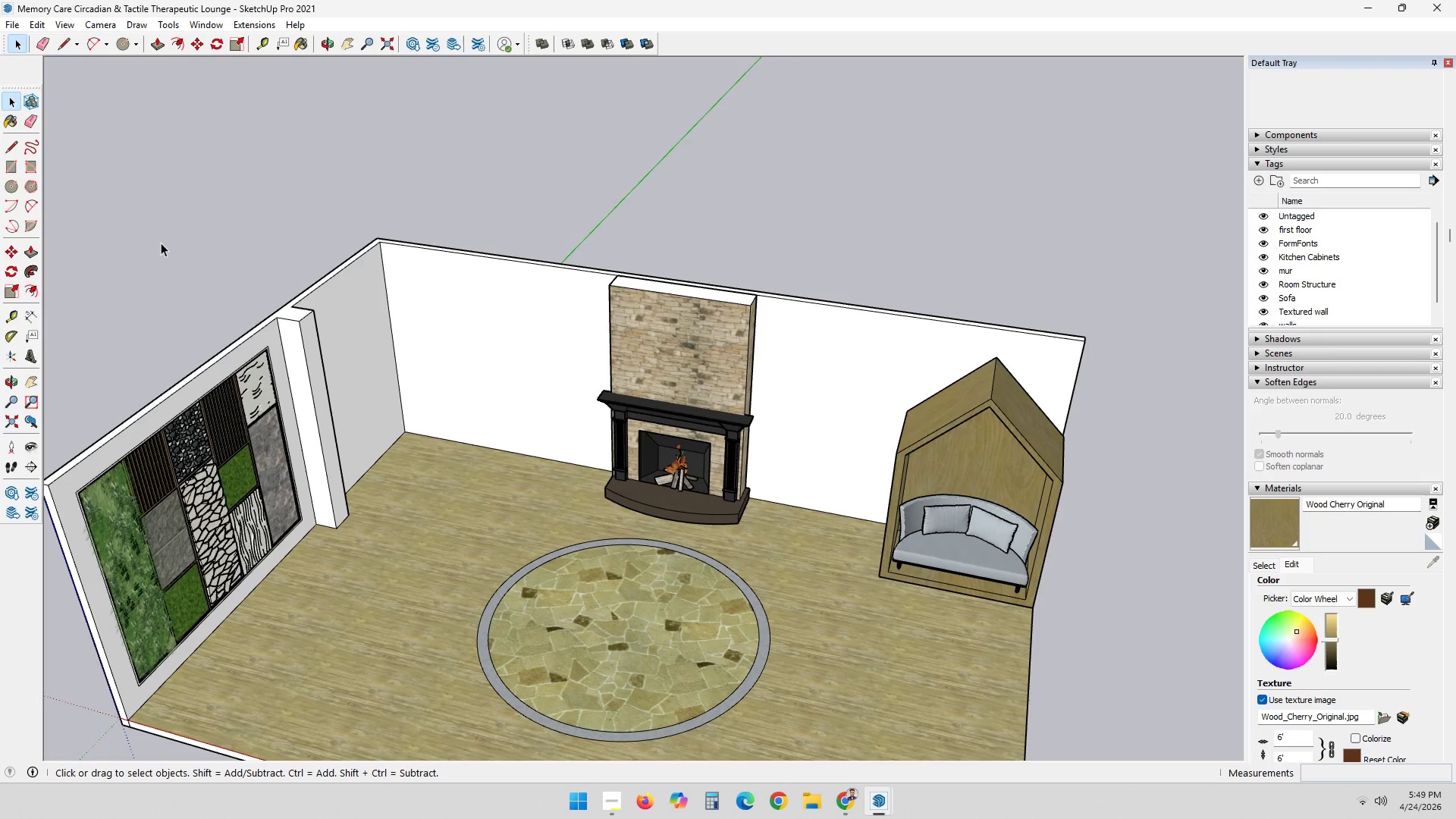 
left_click([11, 24])
 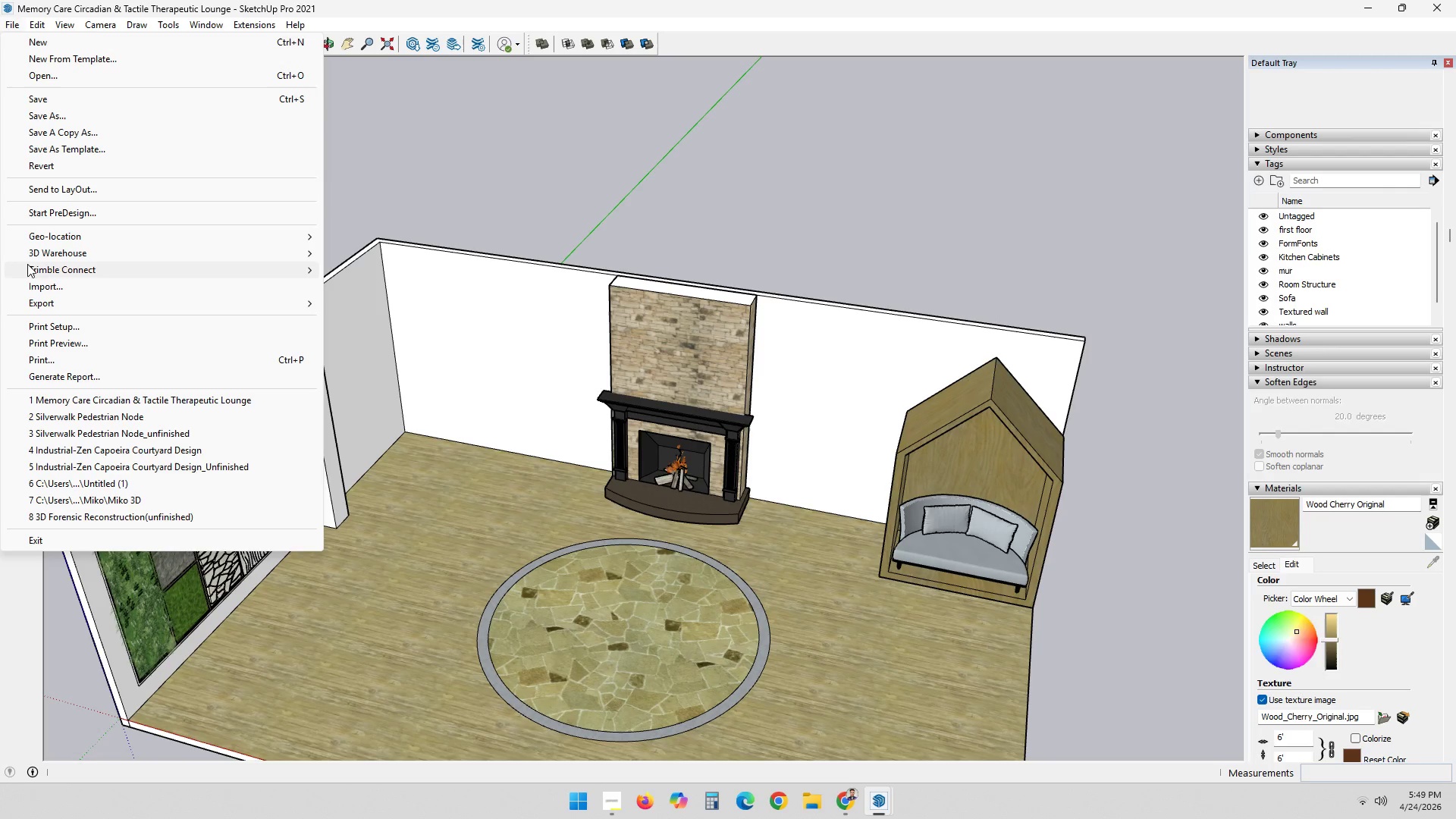 
left_click([36, 278])
 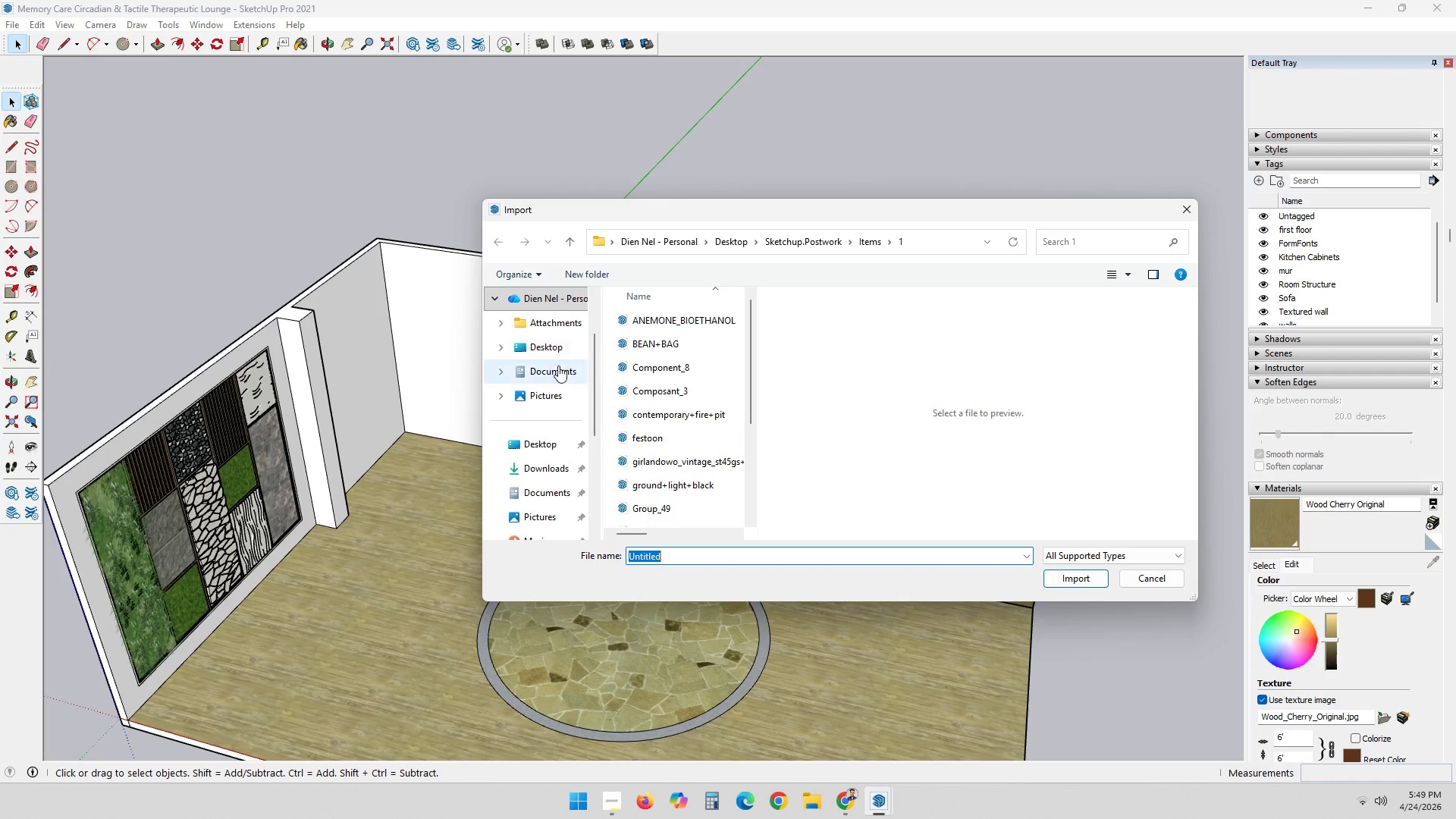 
left_click([548, 468])
 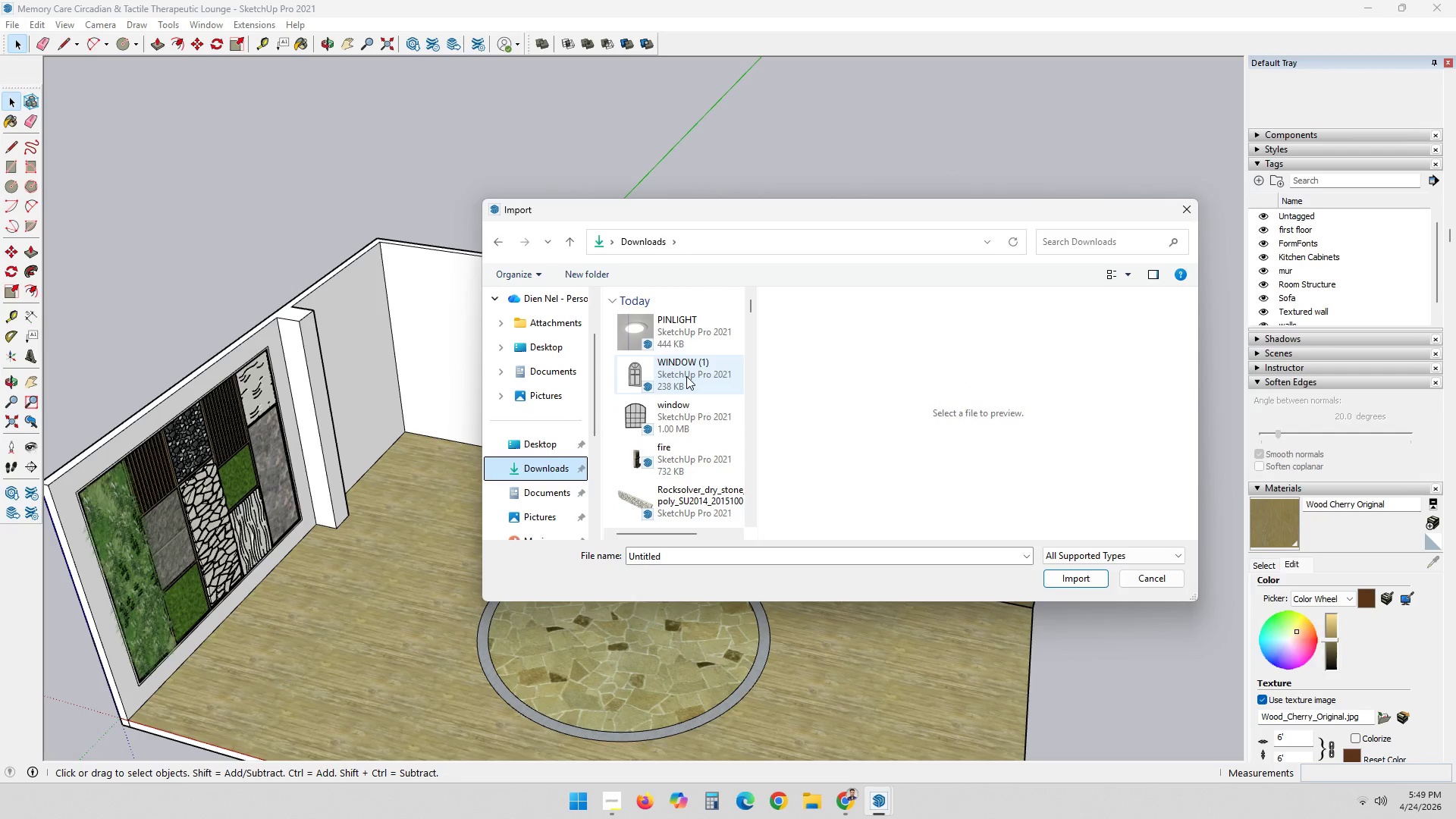 
double_click([686, 376])
 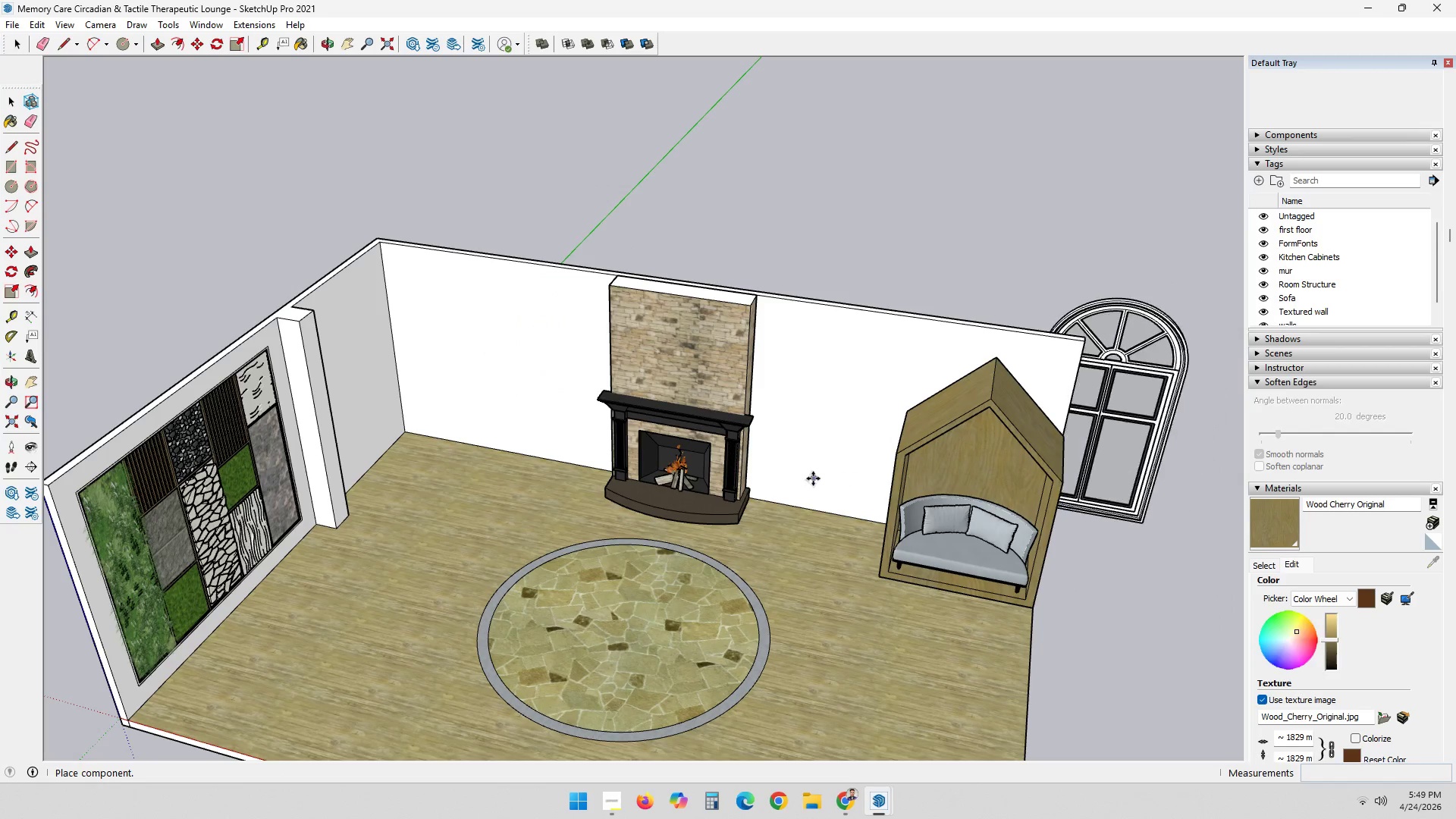 
scroll: coordinate [765, 493], scroll_direction: up, amount: 1.0
 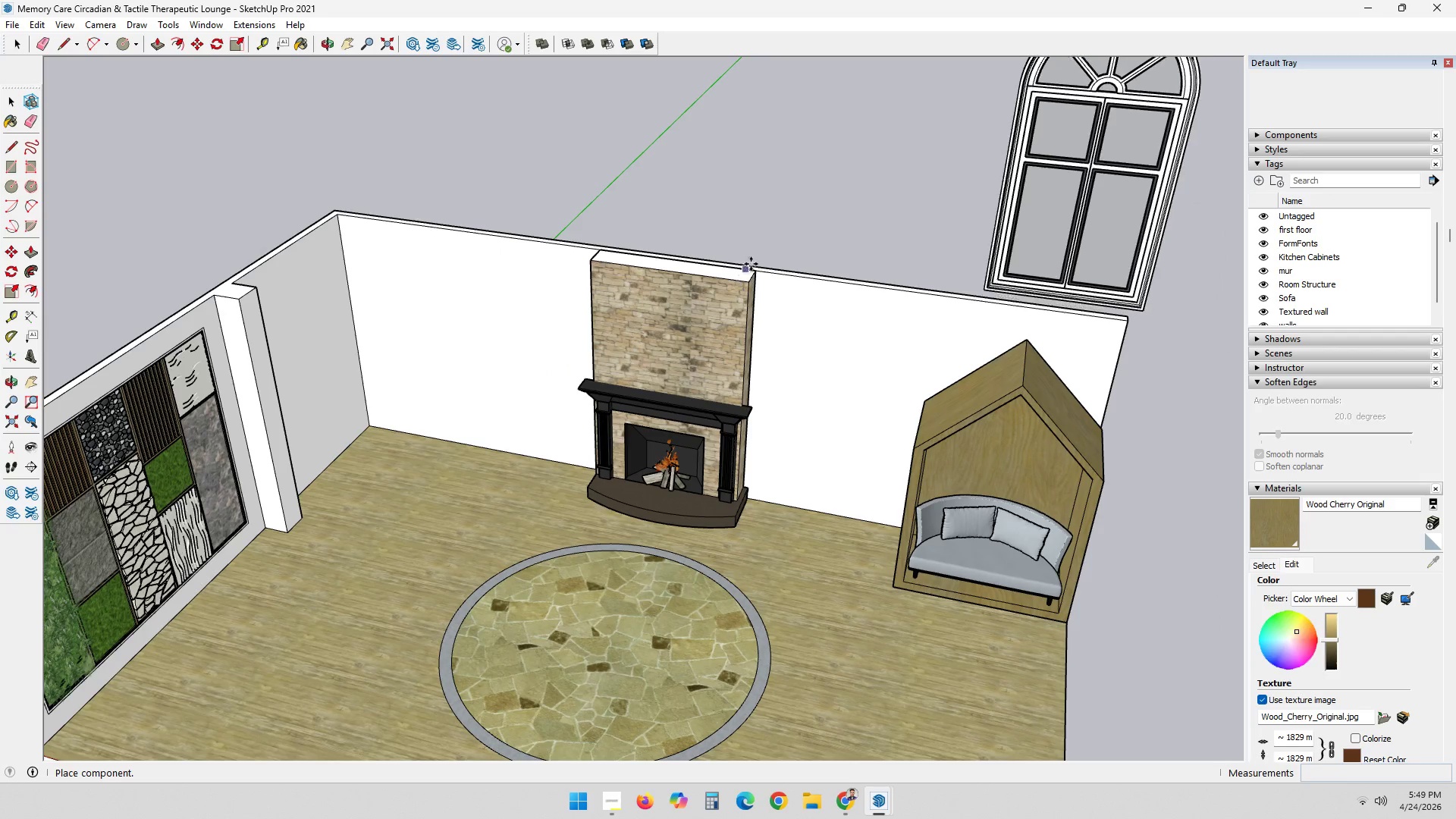 
left_click([755, 271])
 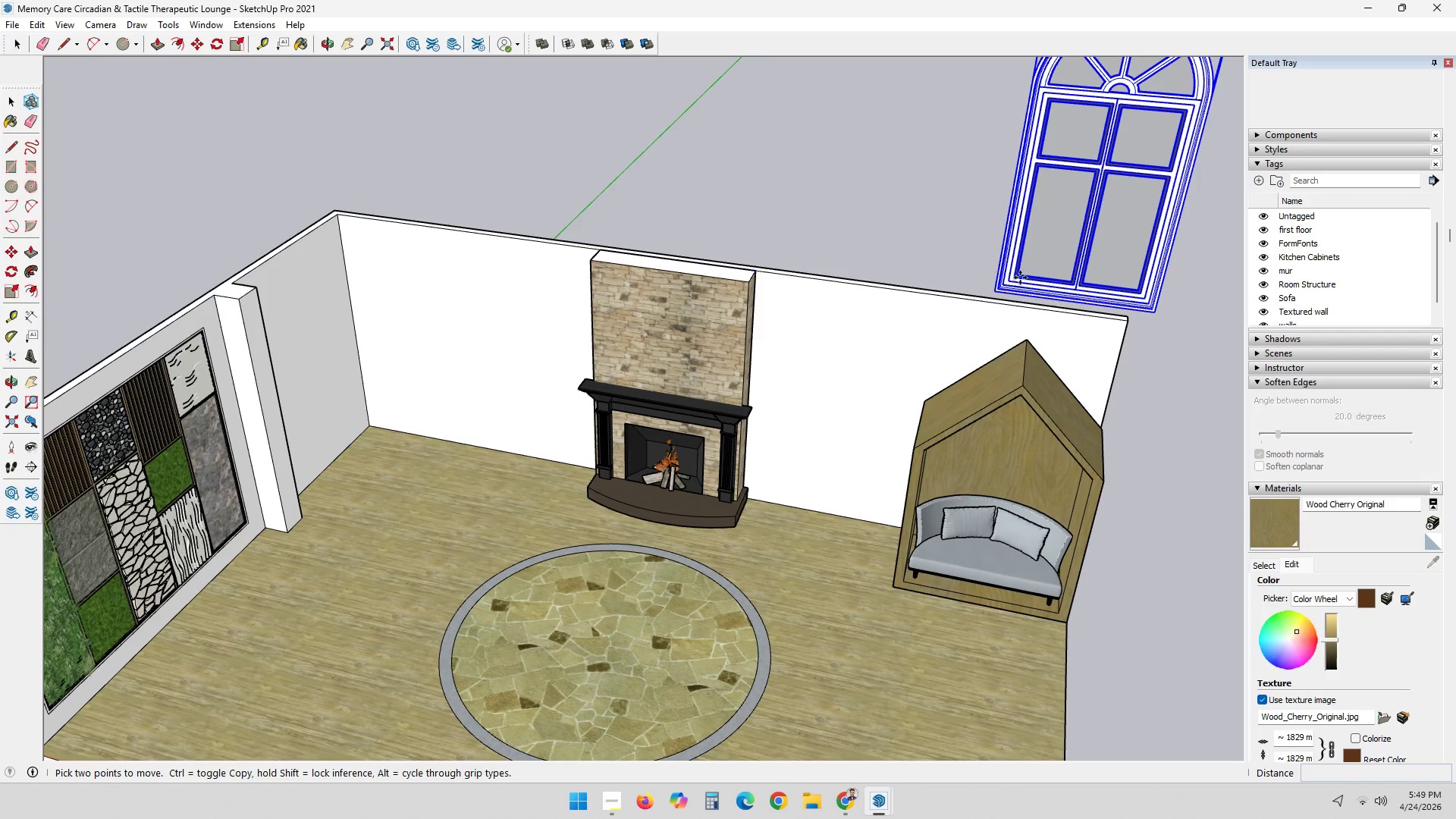 
scroll: coordinate [1093, 305], scroll_direction: up, amount: 1.0
 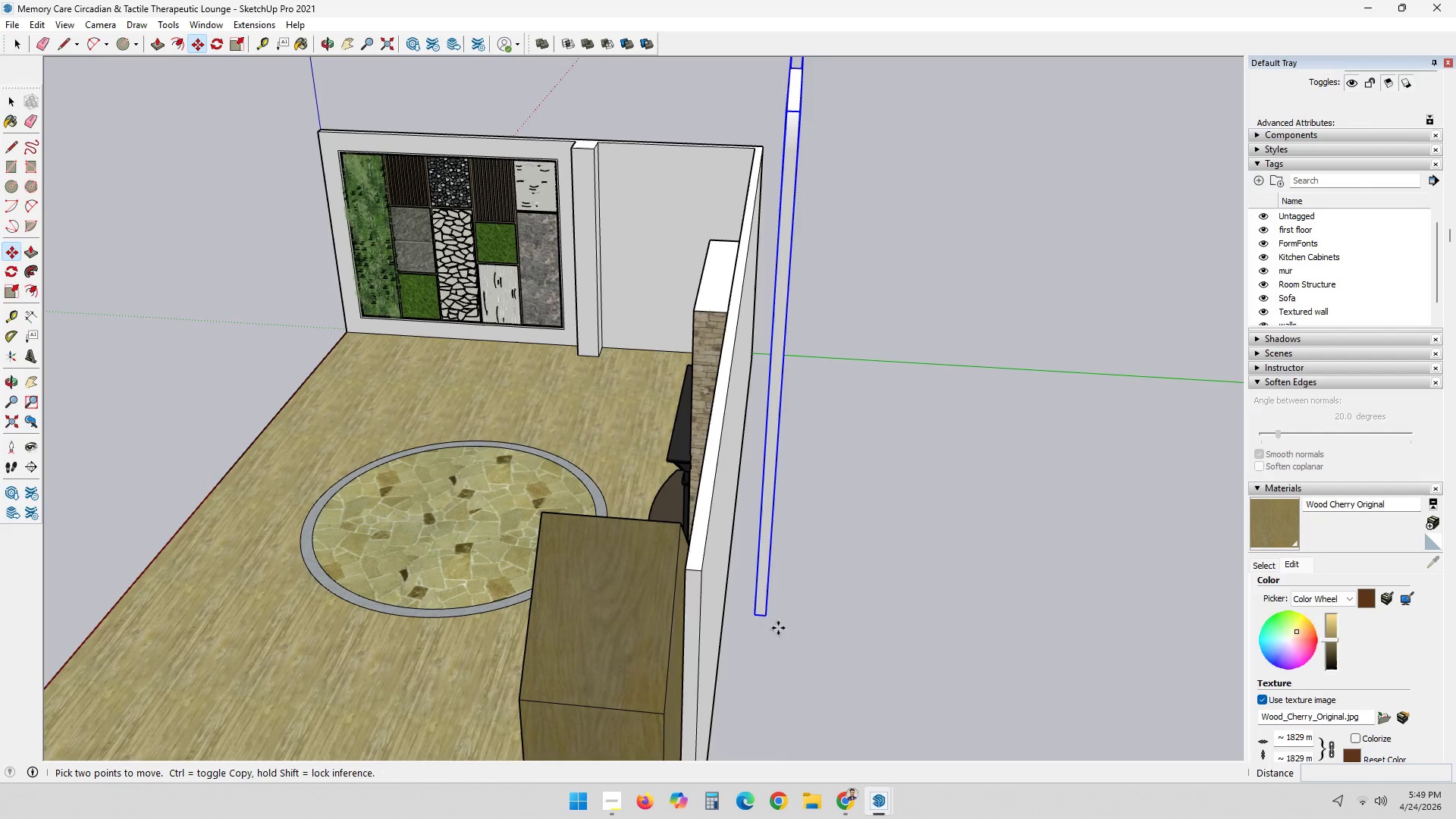 
left_click([769, 617])
 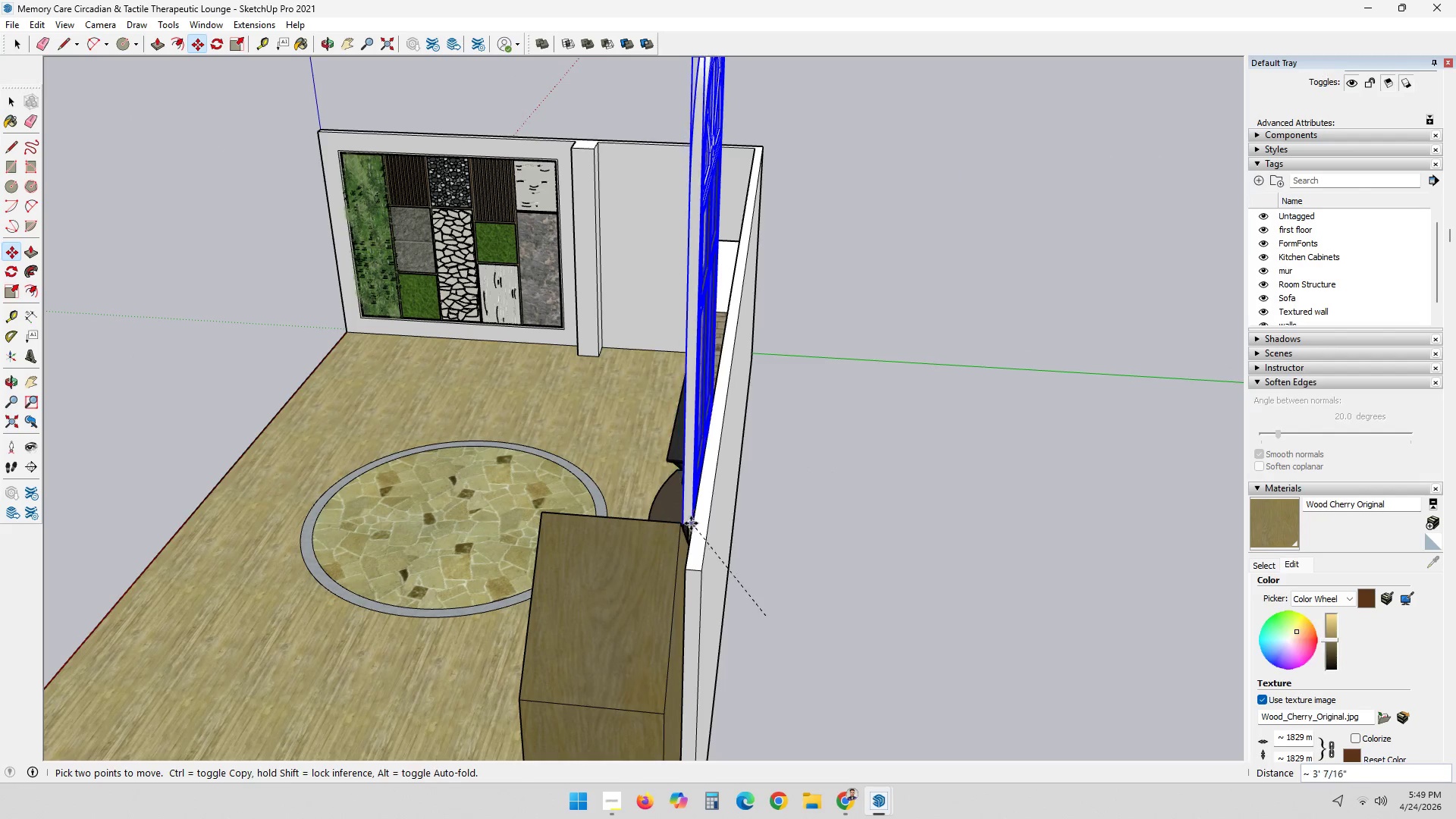 
left_click([692, 523])
 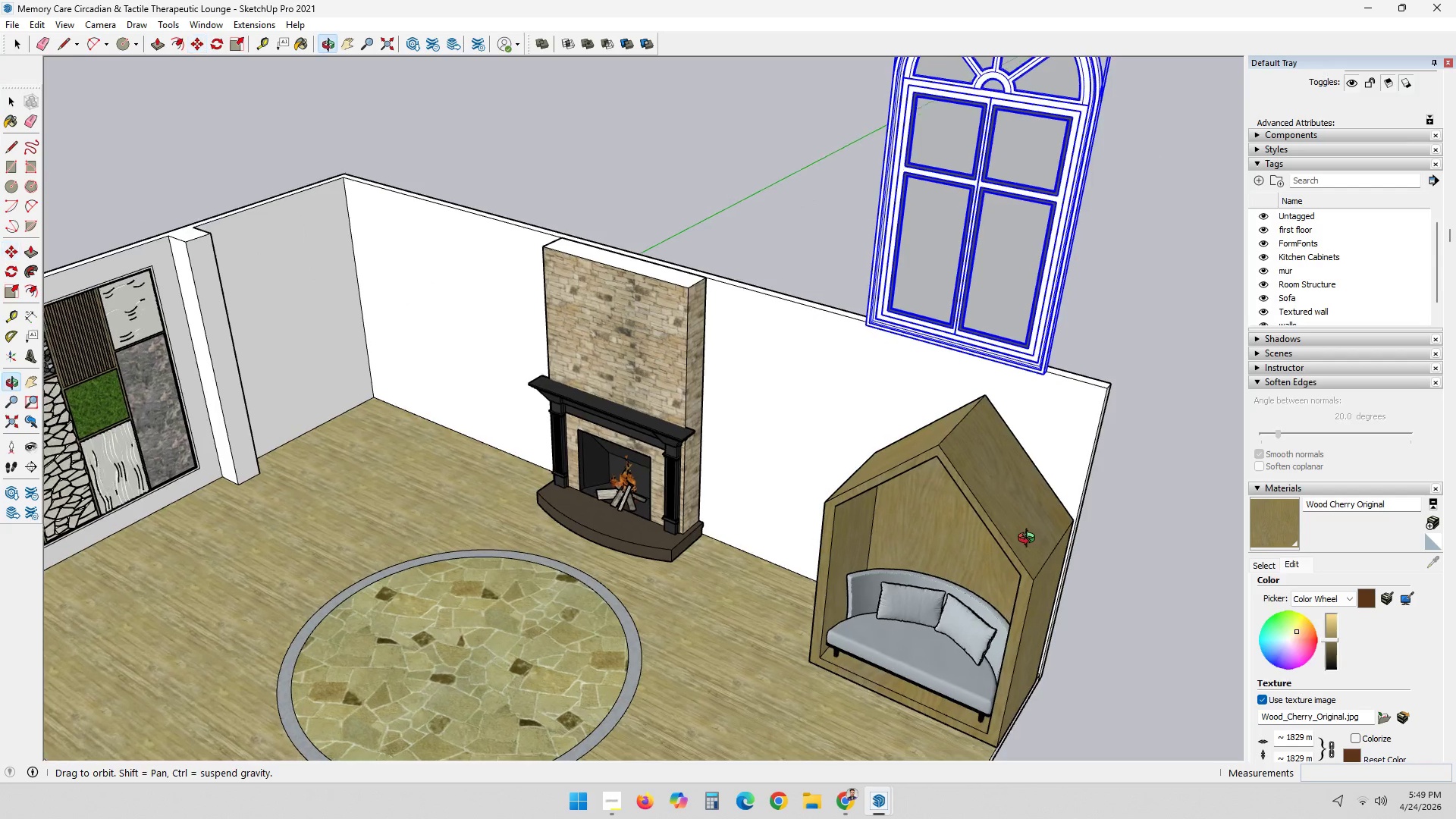 
scroll: coordinate [825, 233], scroll_direction: up, amount: 4.0
 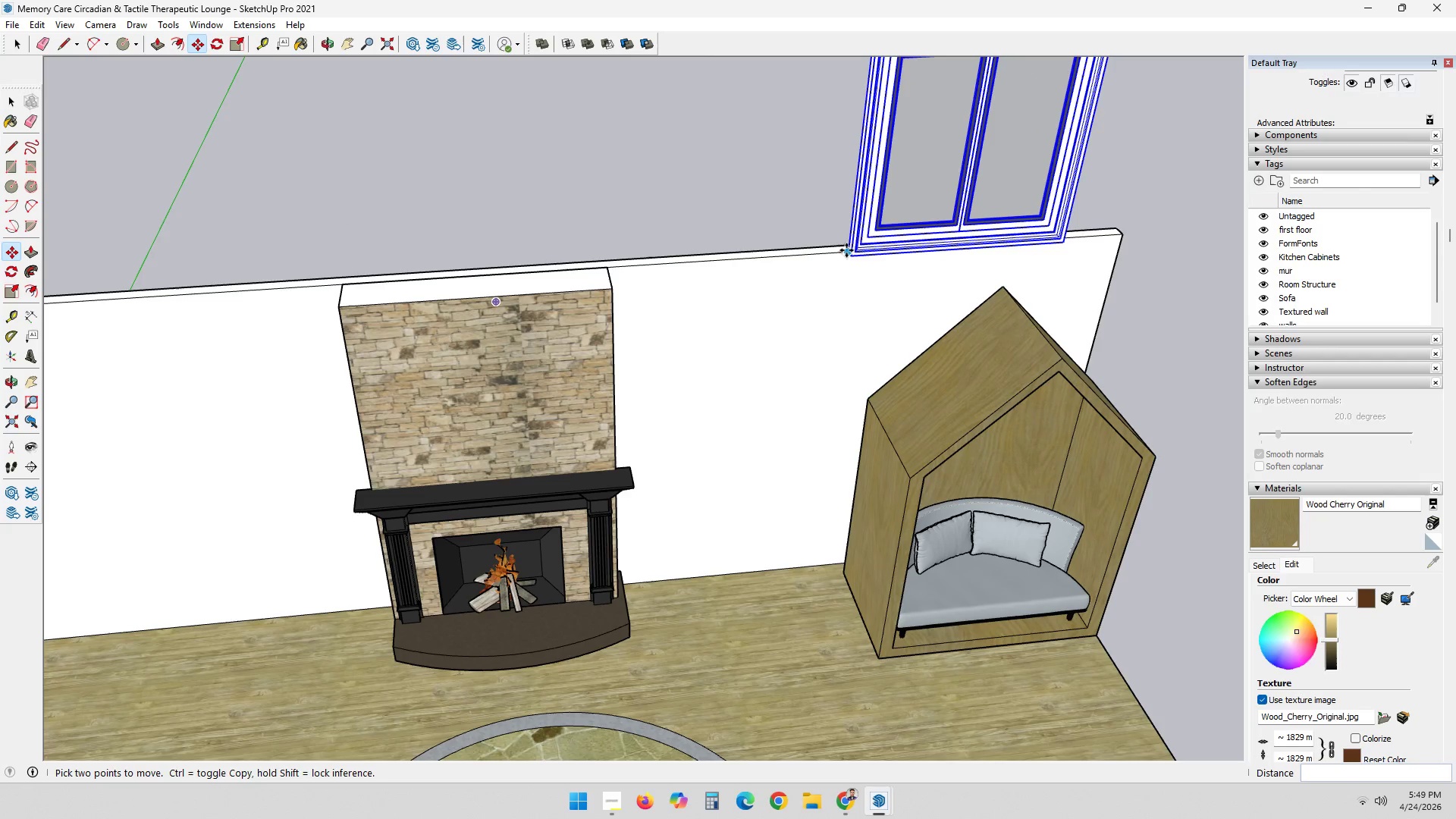 
left_click([846, 250])
 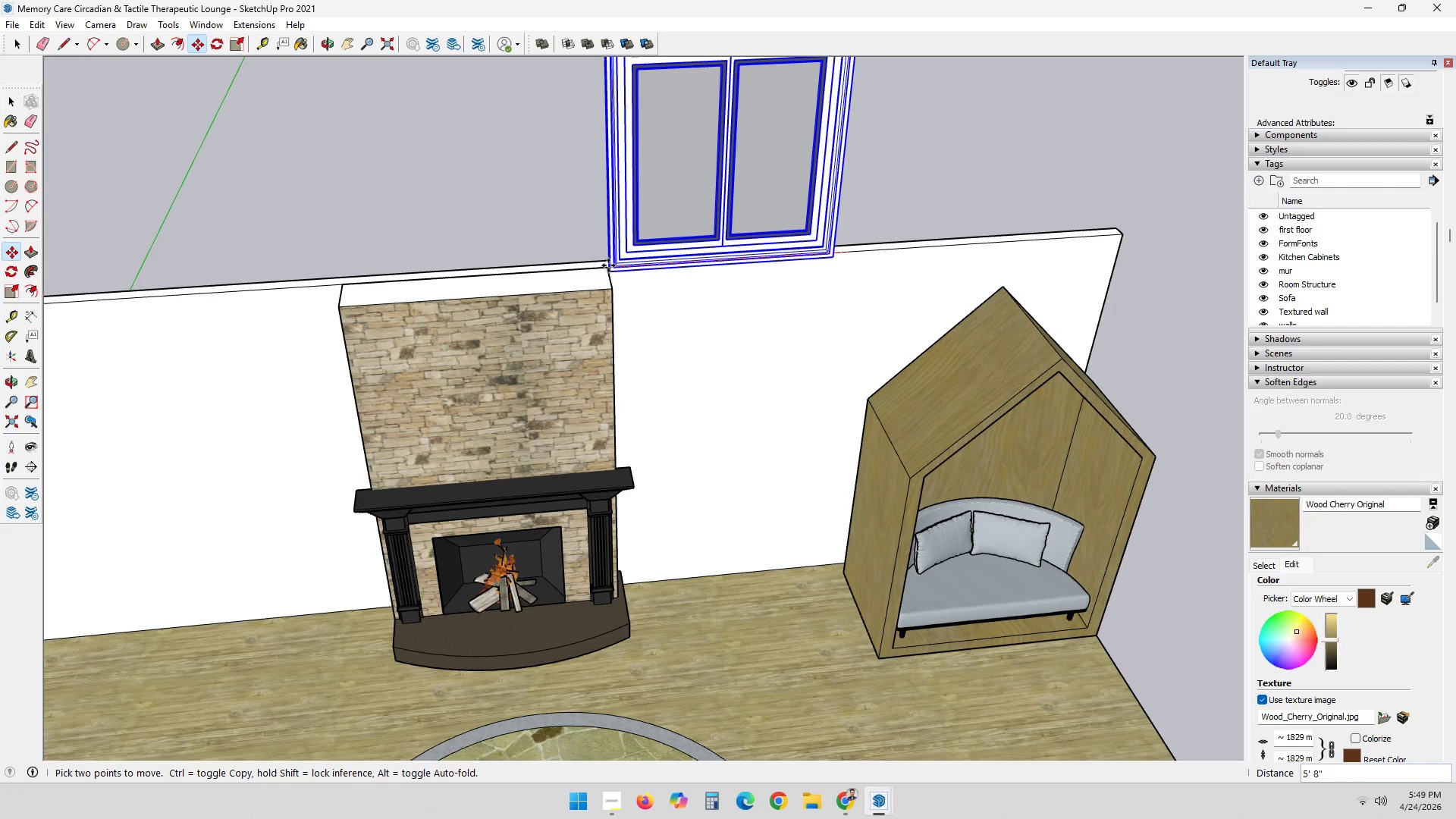 
scroll: coordinate [613, 268], scroll_direction: up, amount: 10.0
 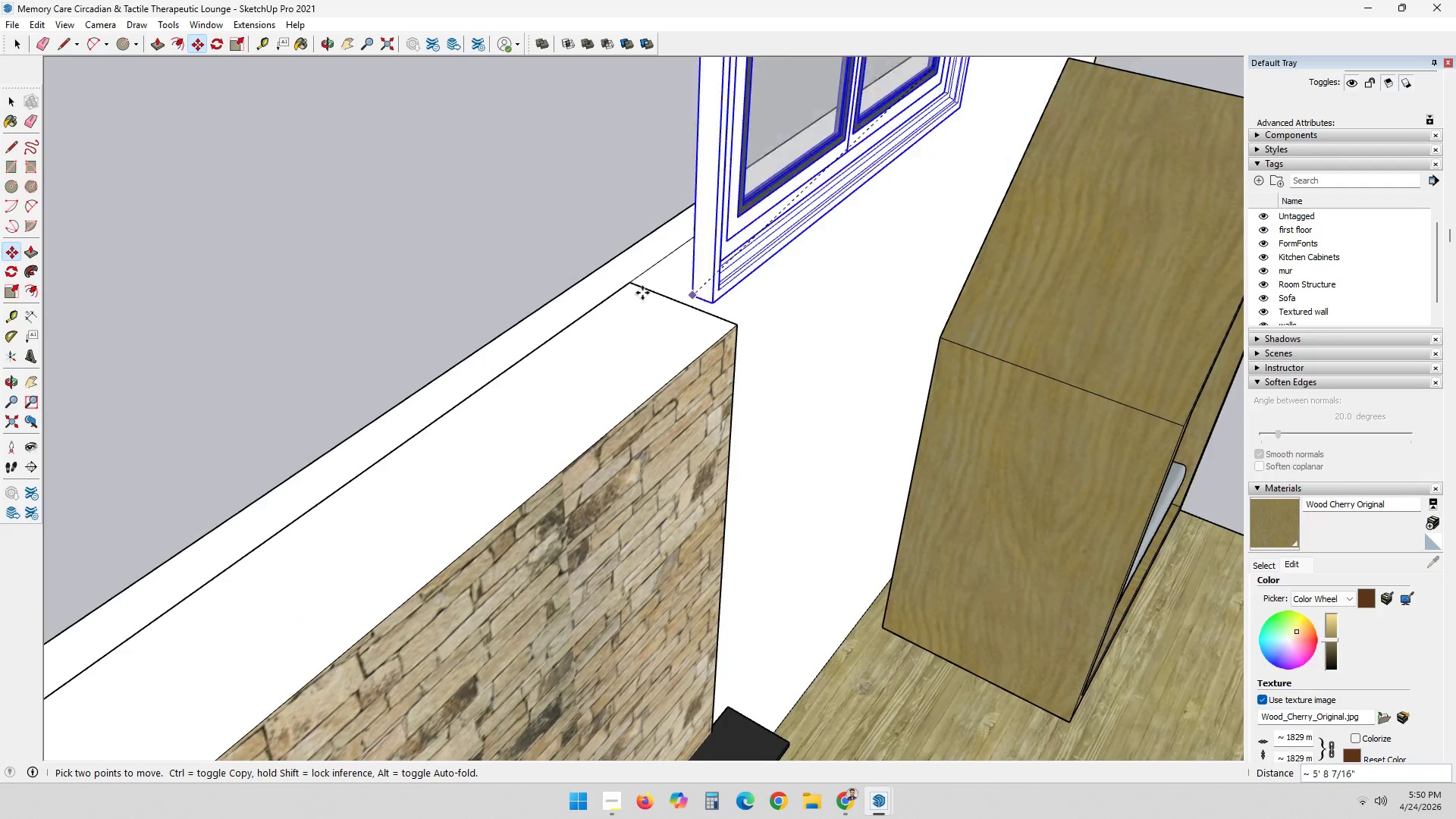 
left_click([638, 286])
 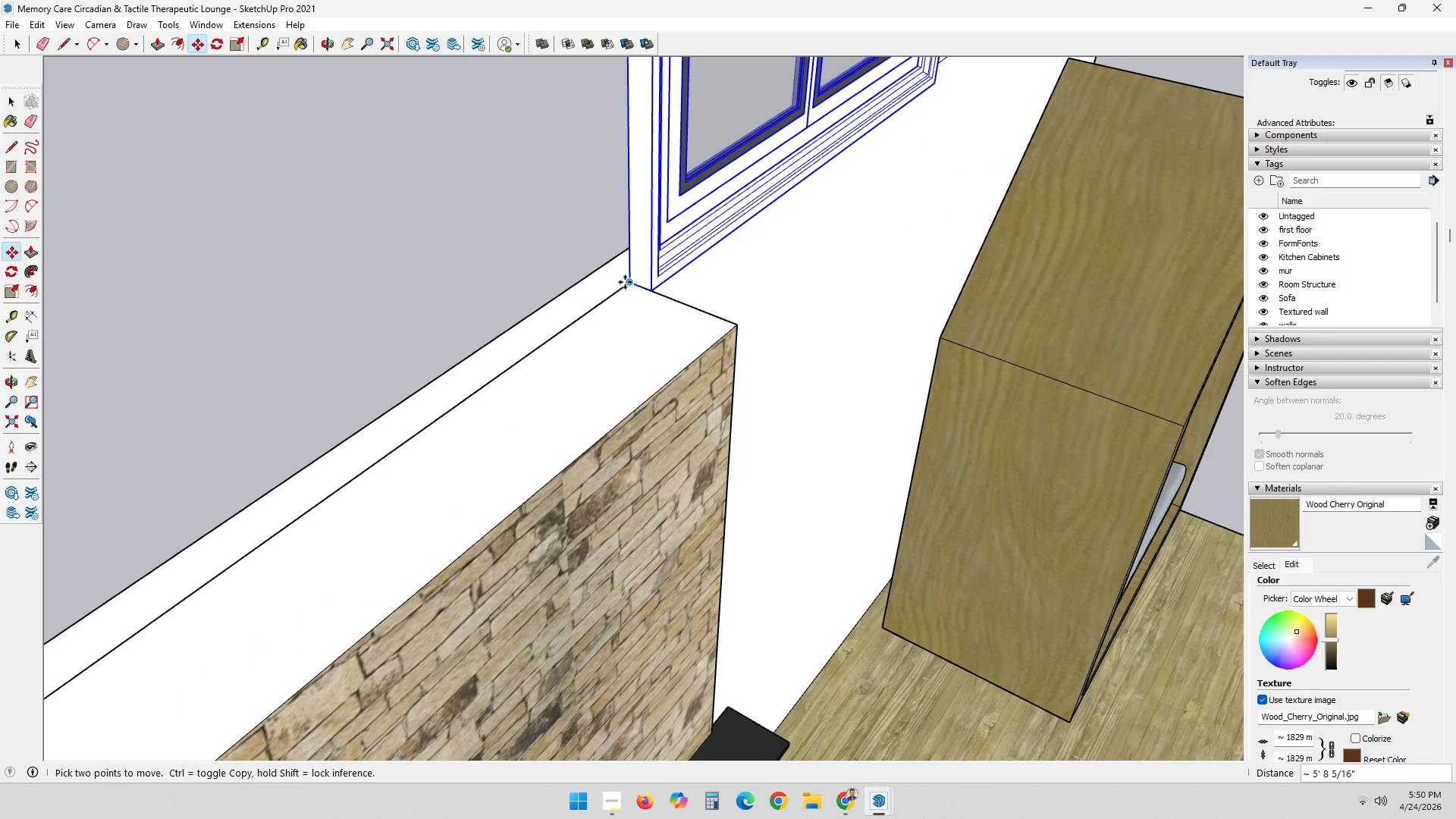 
left_click([625, 282])
 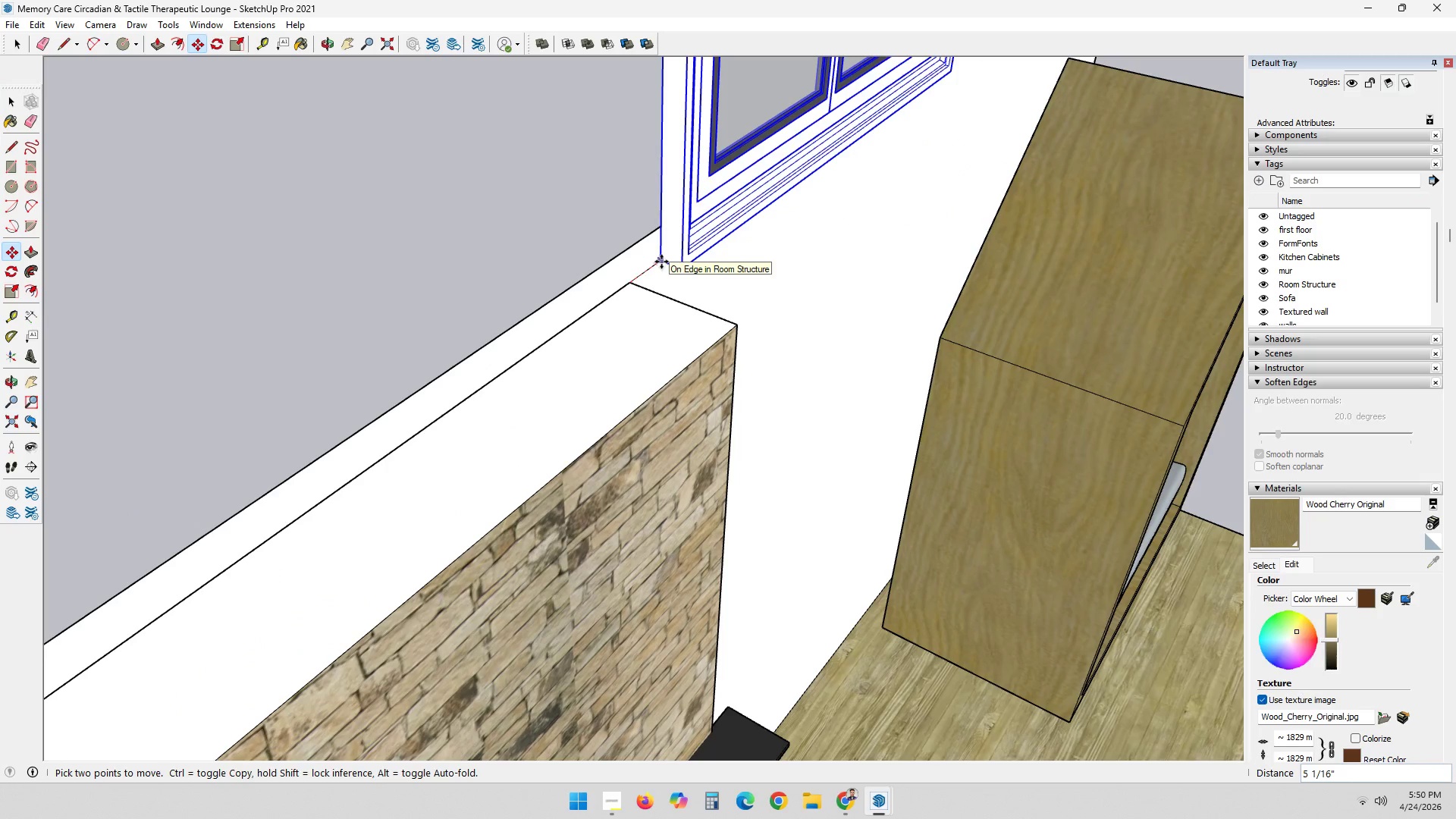 
key(5)
 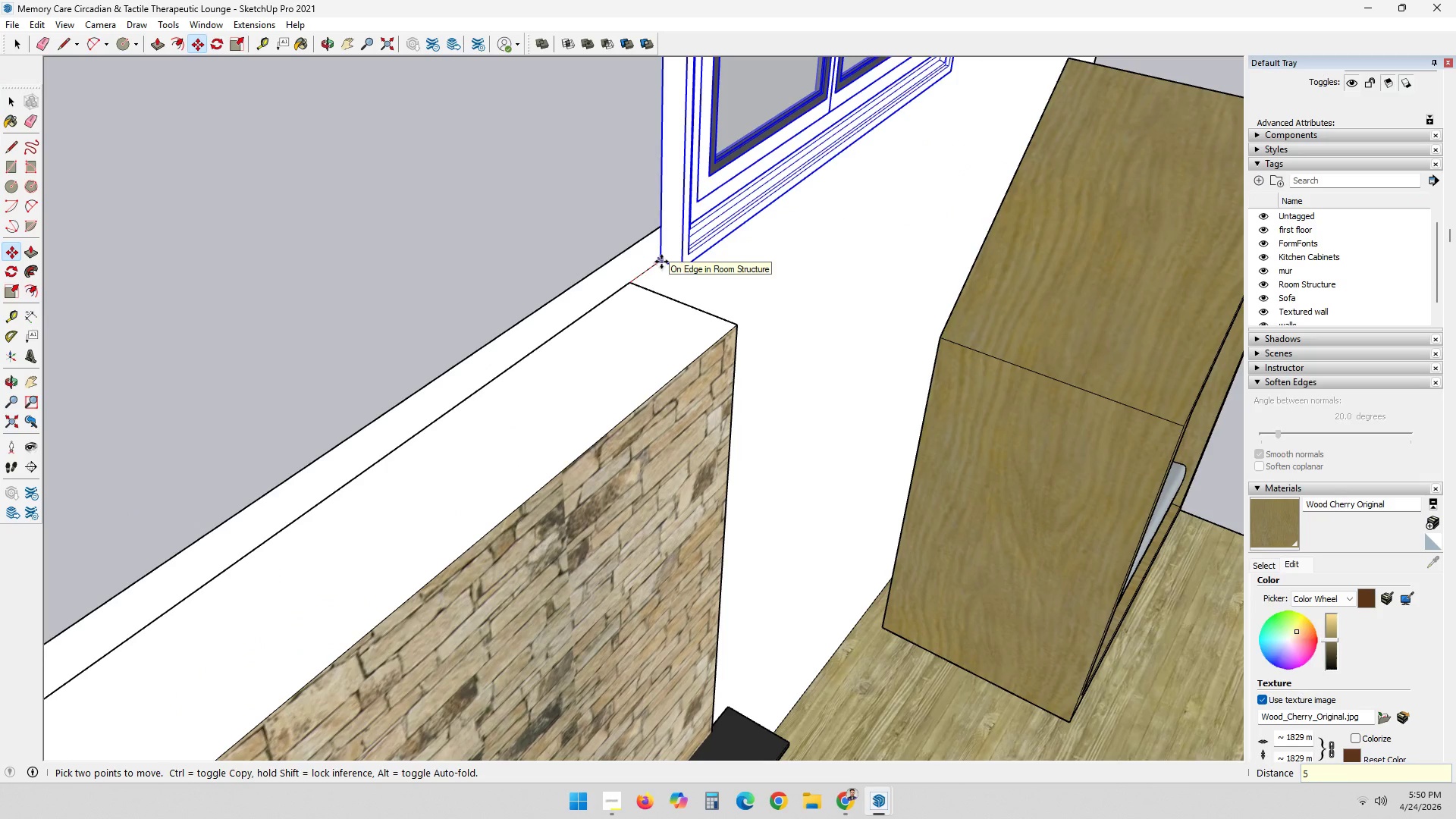 
key(Shift+ShiftRight)
 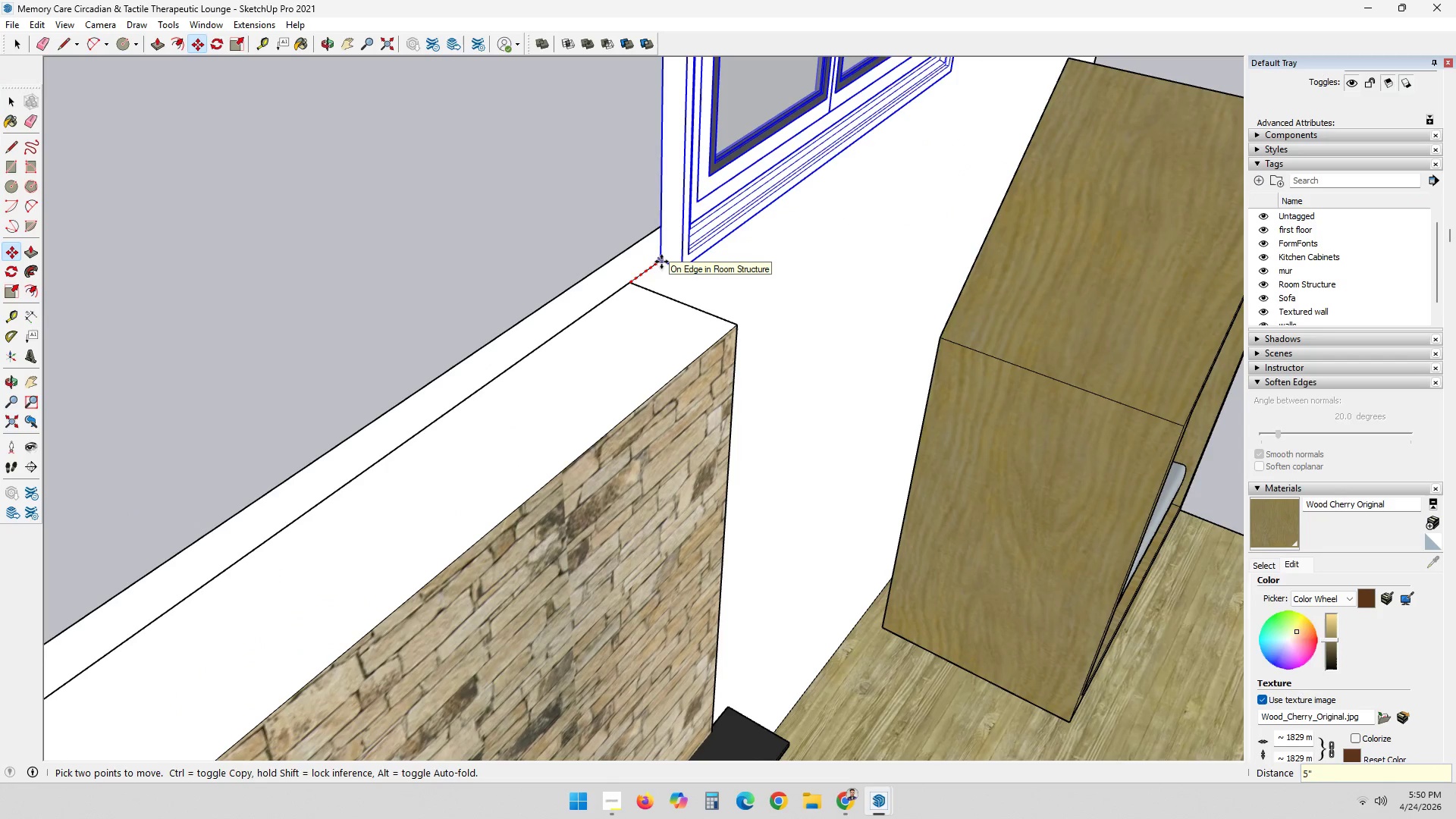 
key(Shift+Quote)
 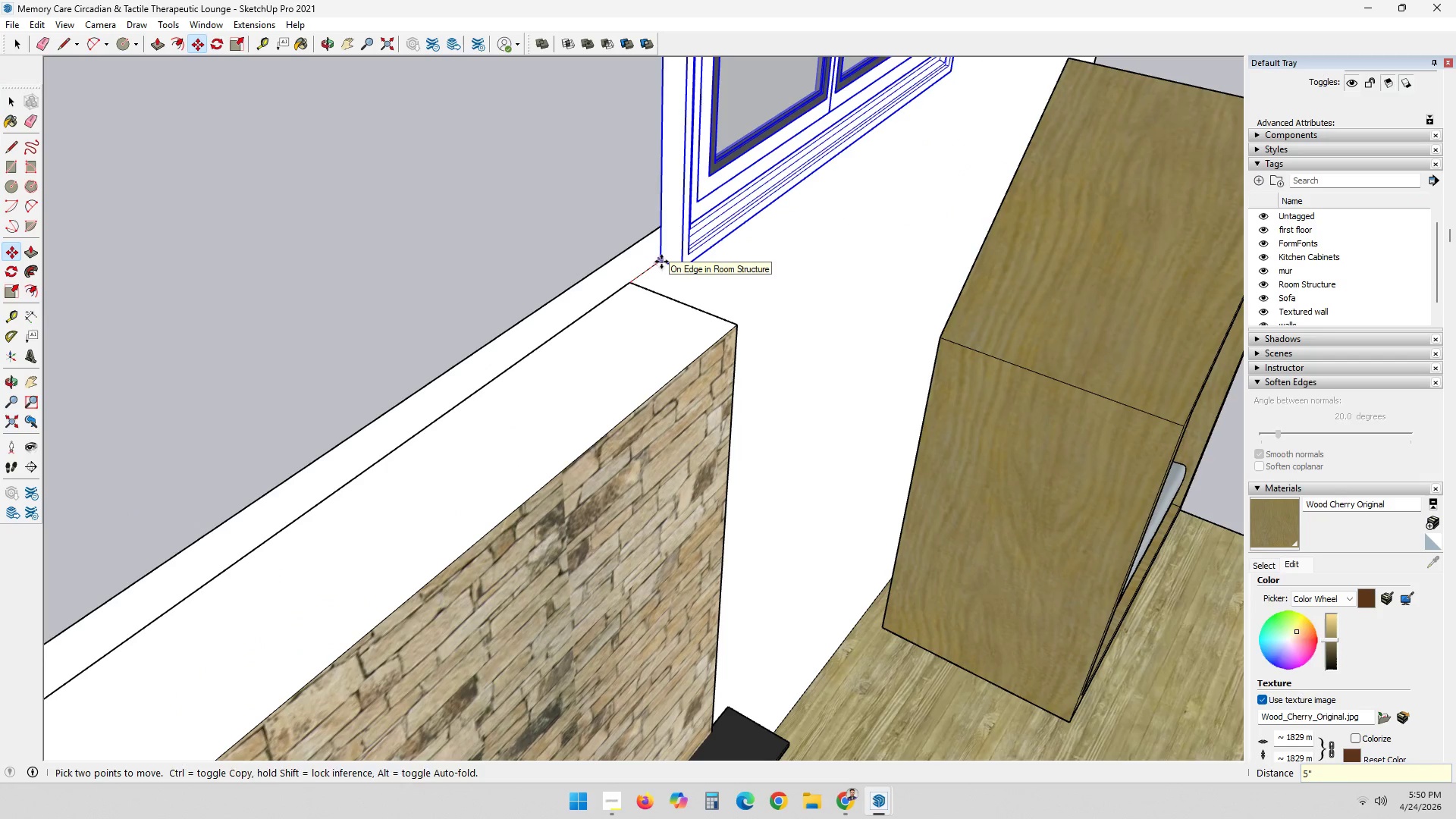 
key(Enter)
 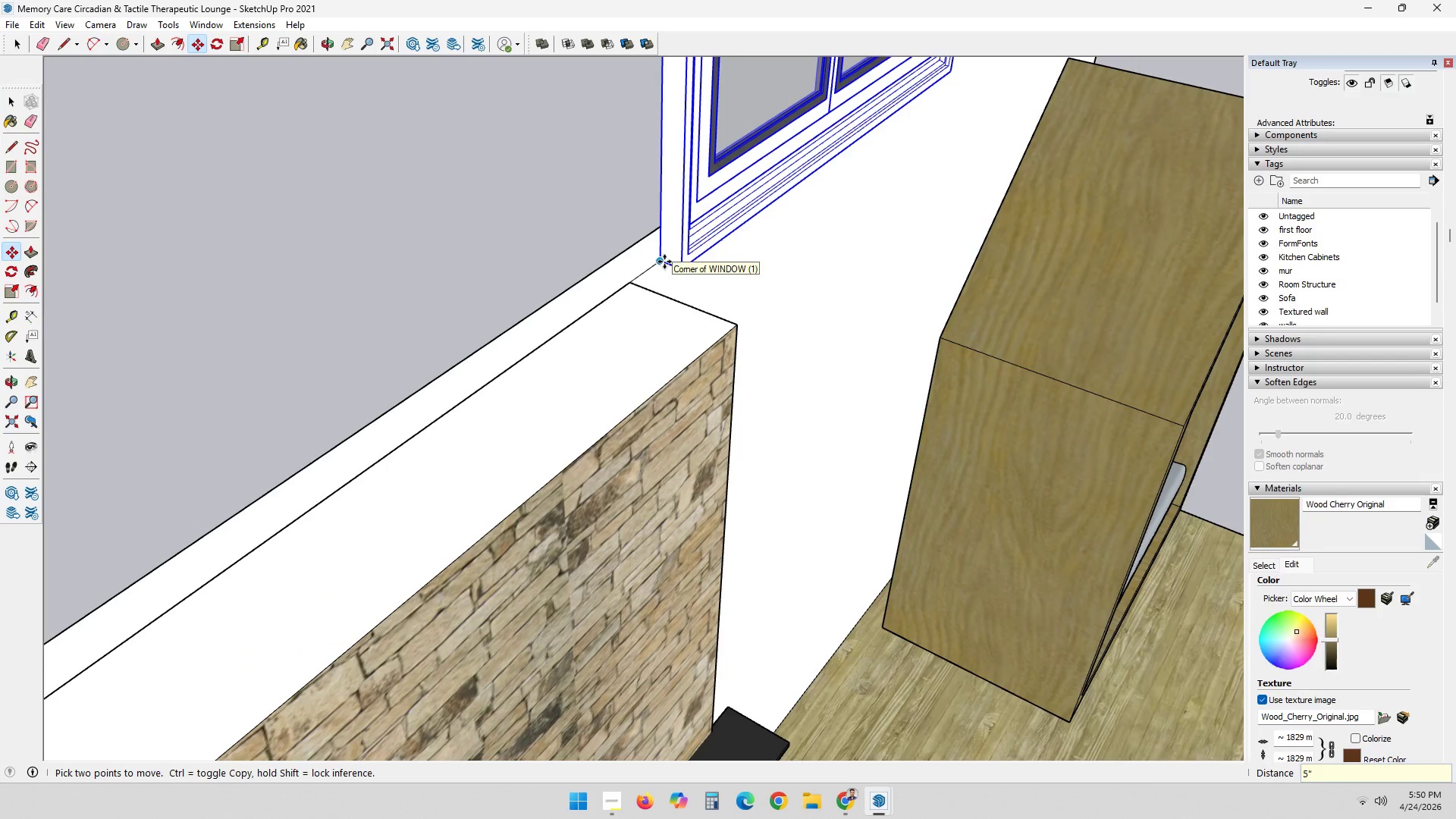 
scroll: coordinate [924, 311], scroll_direction: down, amount: 9.0
 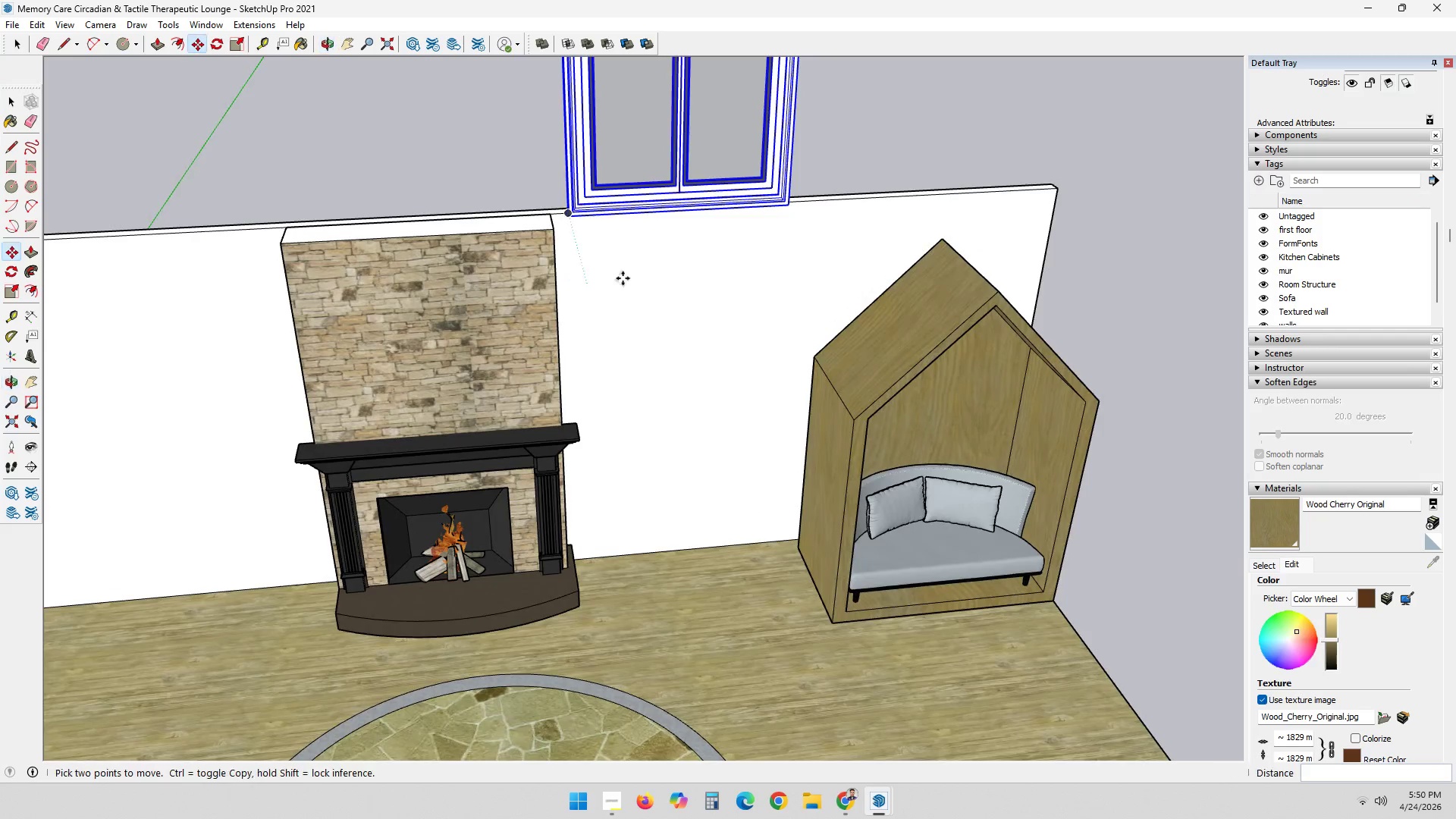 
left_click([683, 256])
 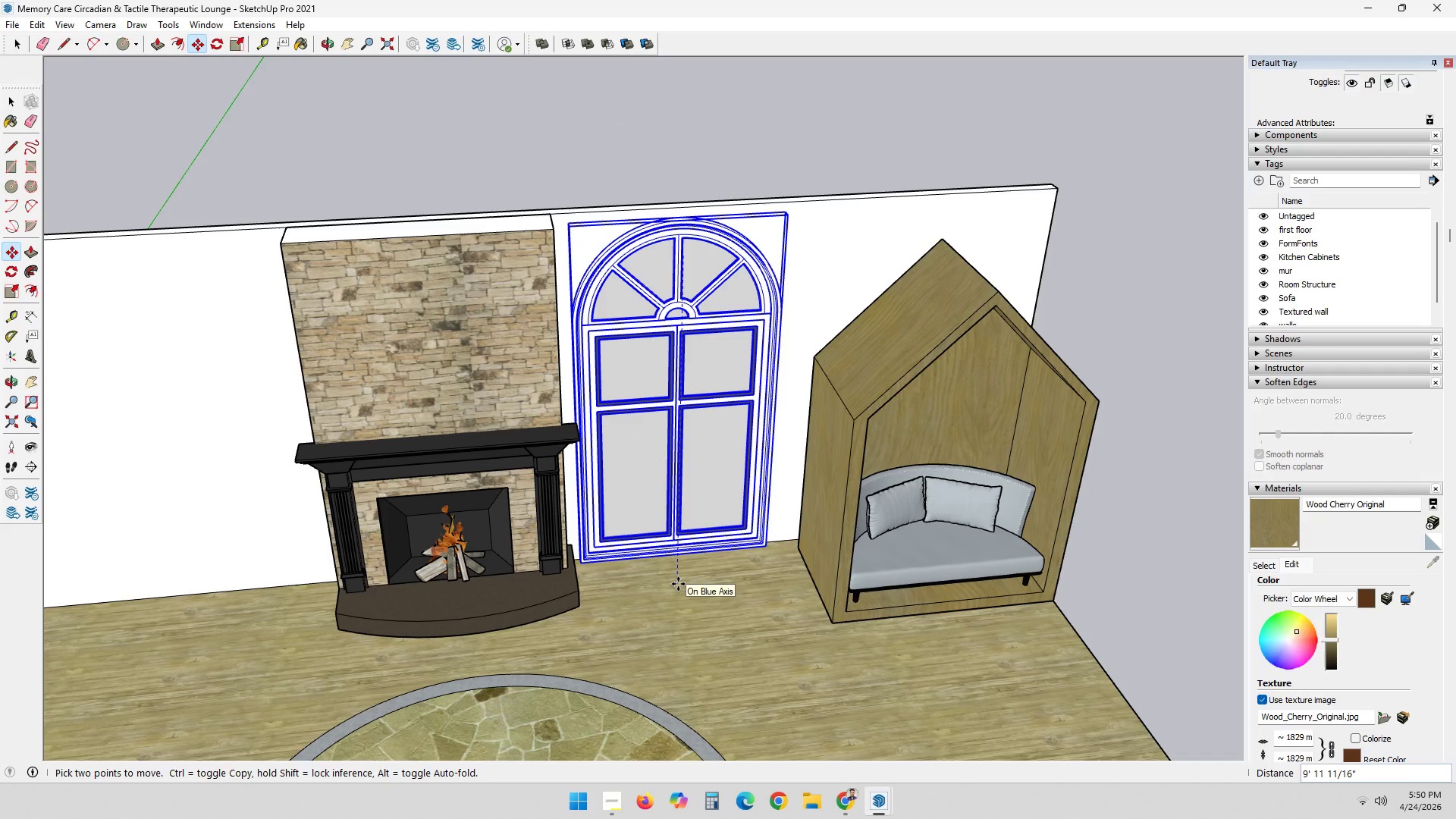 
wait(7.16)
 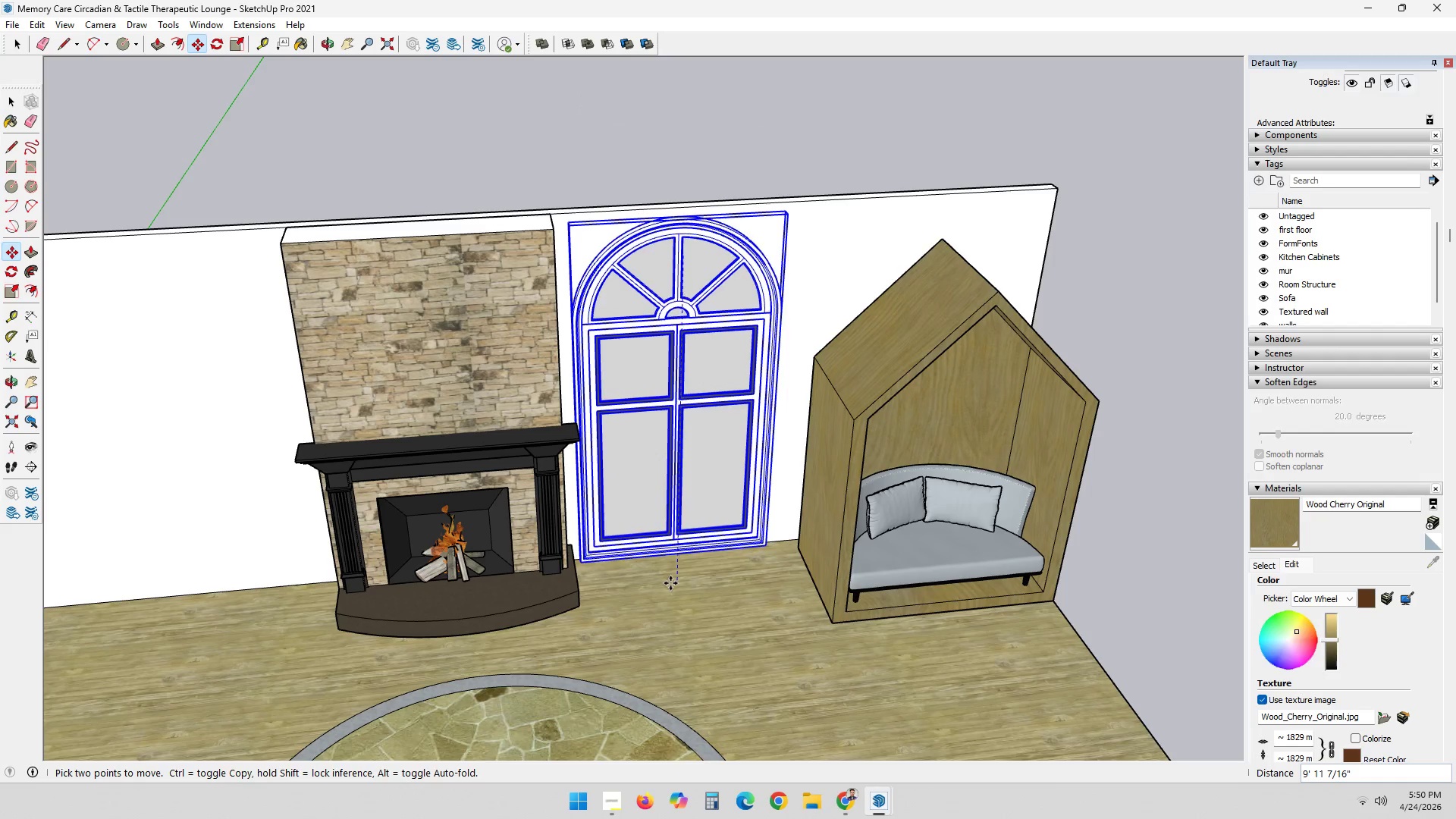 
left_click([678, 584])
 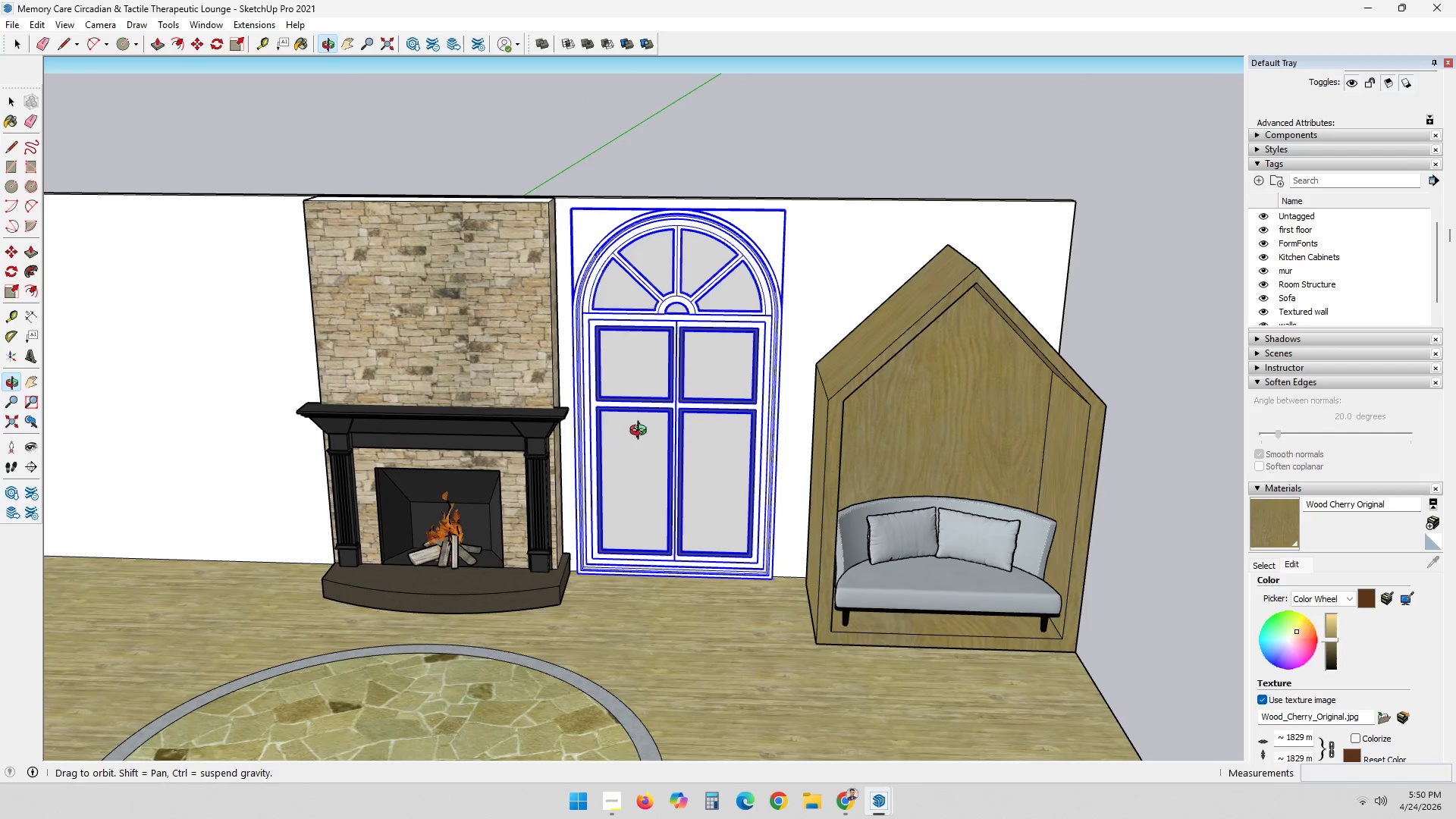 
scroll: coordinate [804, 574], scroll_direction: up, amount: 19.0
 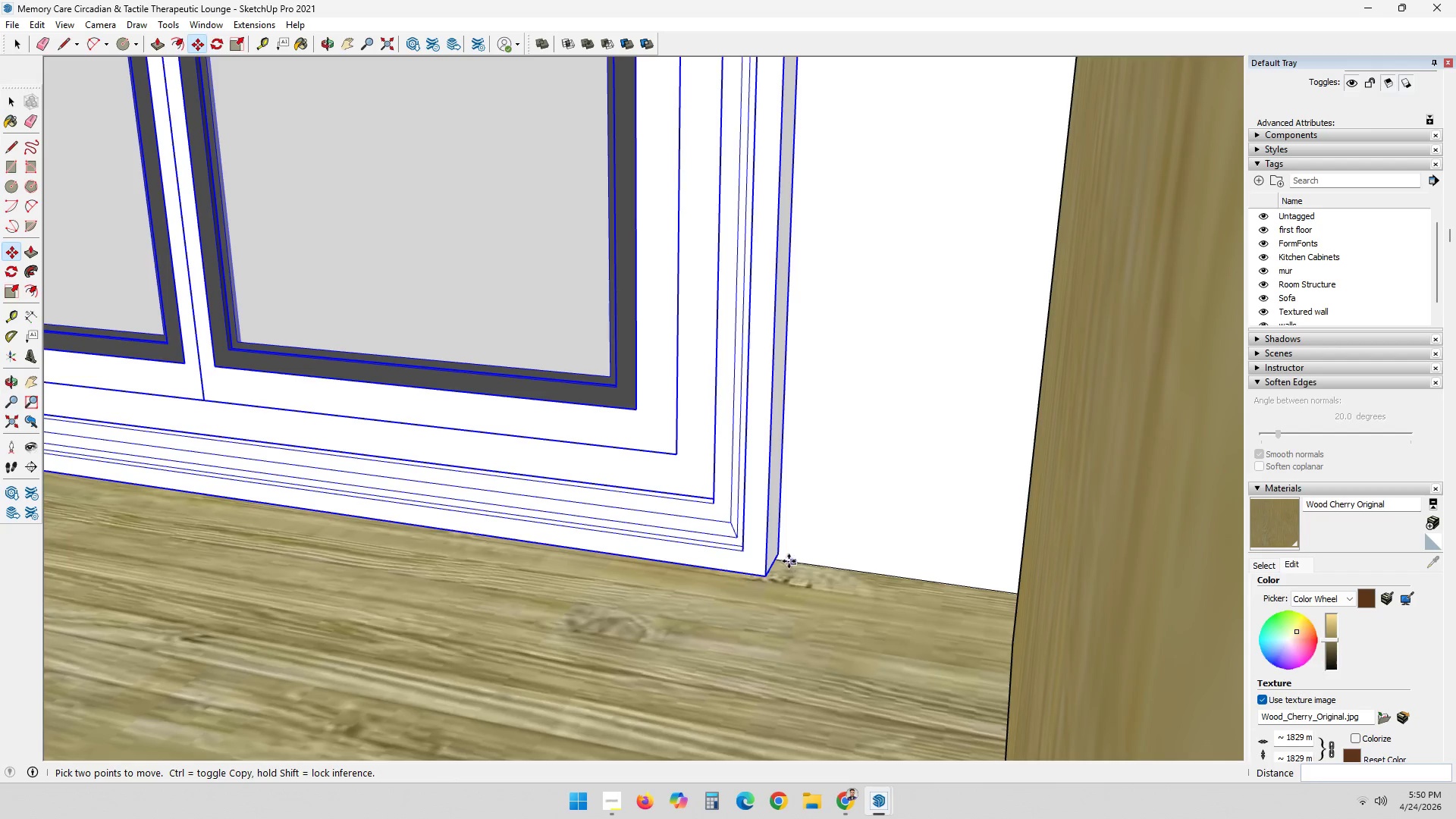 
left_click([779, 557])
 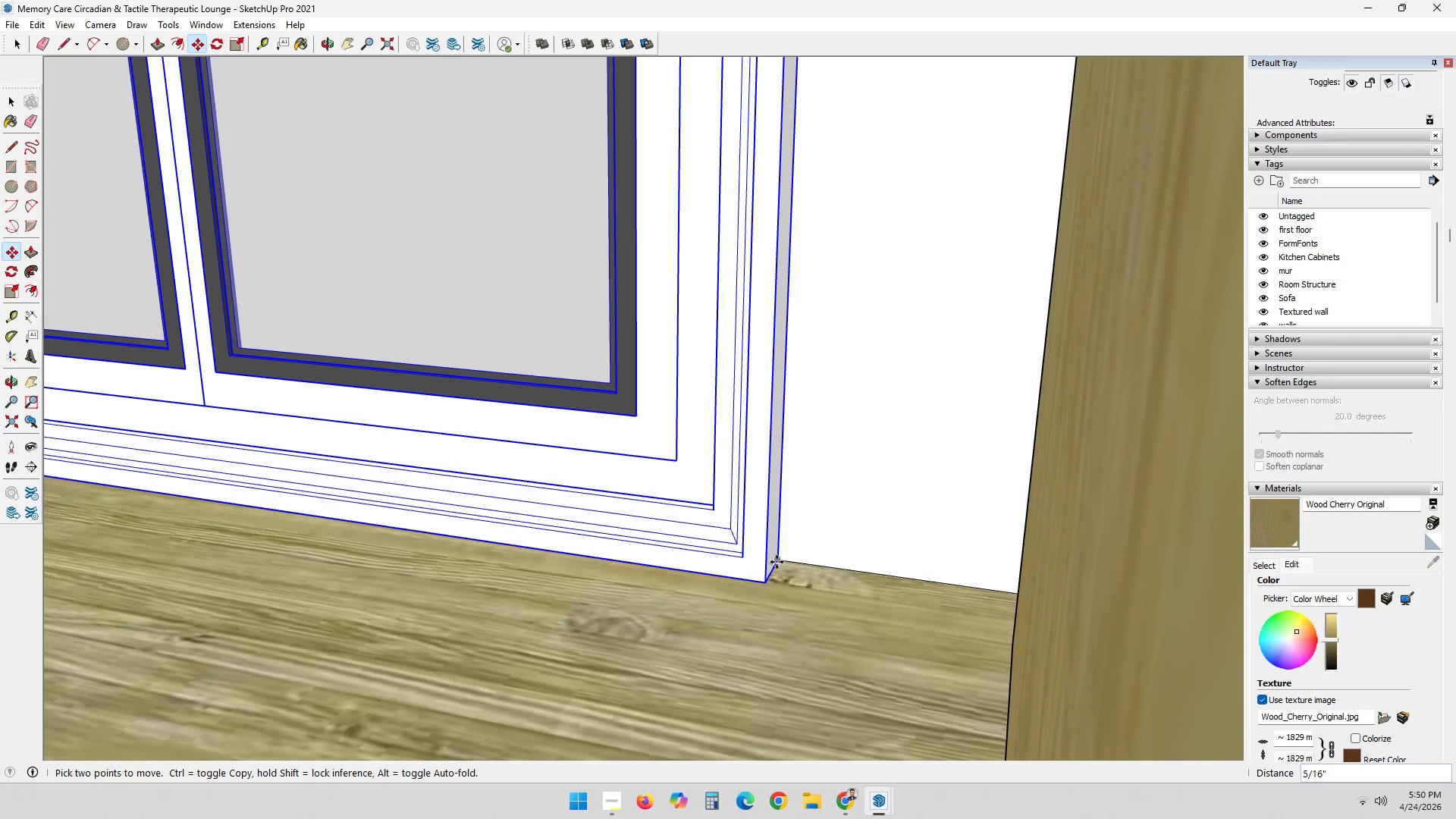 
left_click([777, 562])
 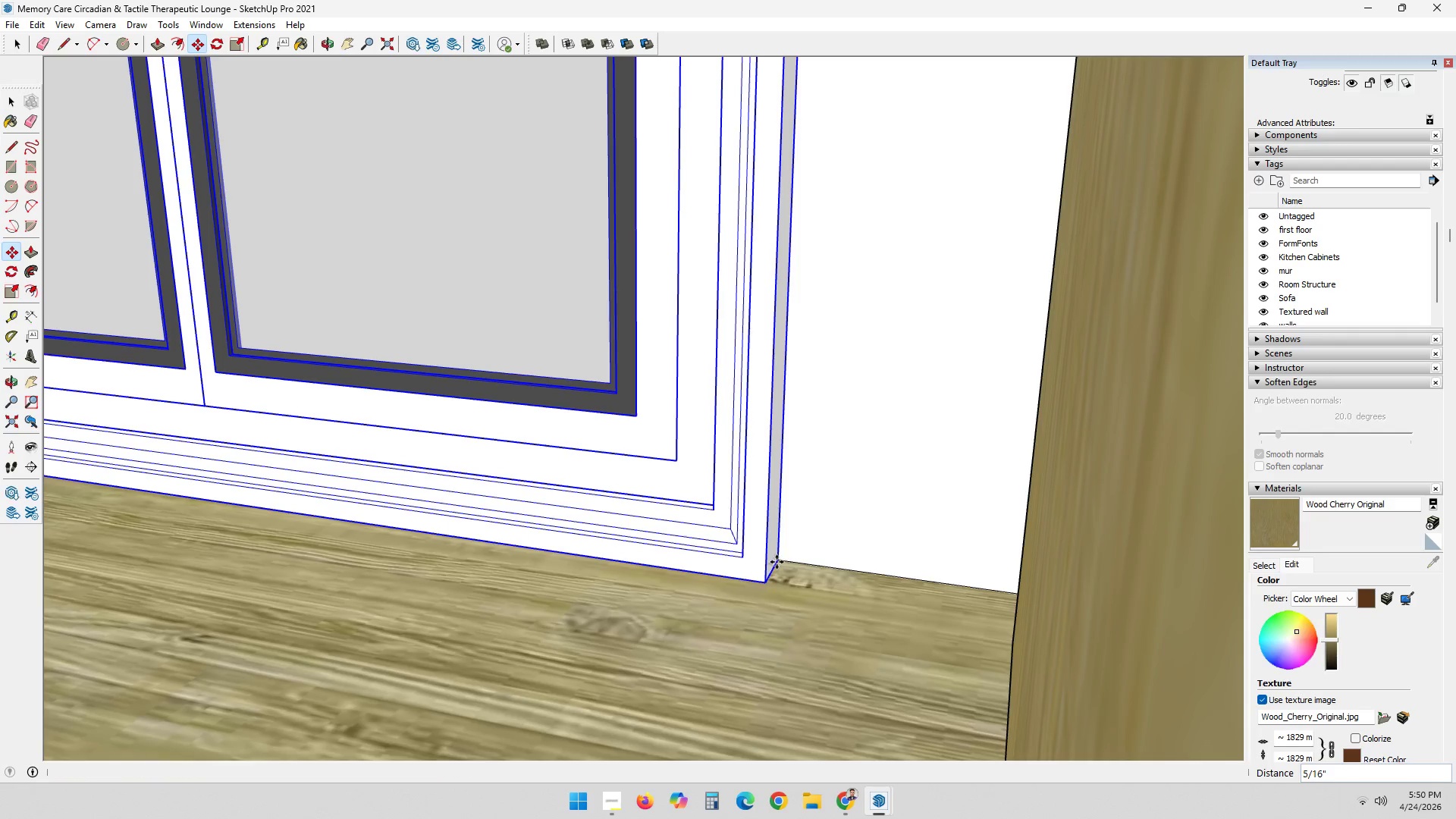 
key(S)
 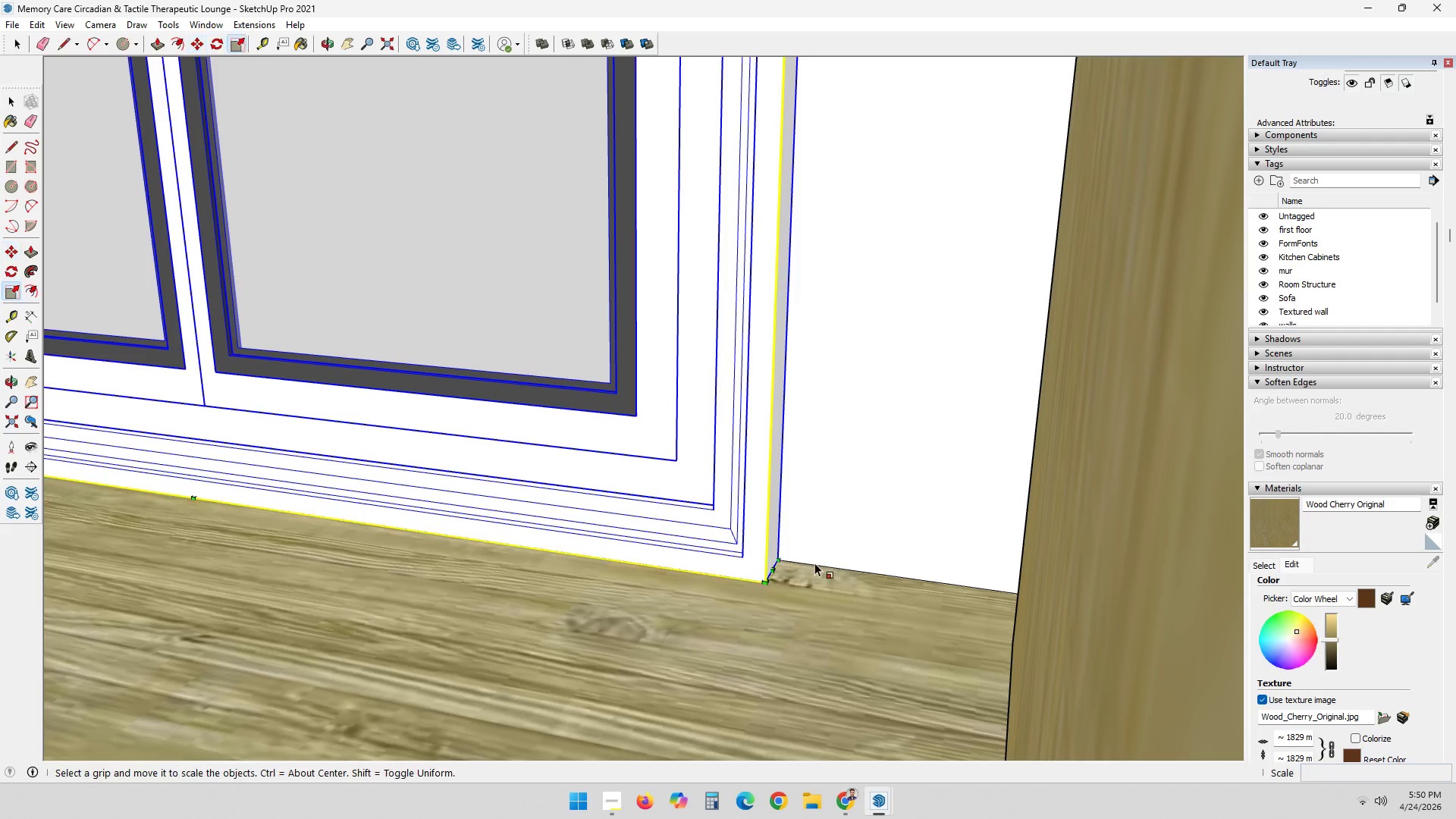 
scroll: coordinate [817, 564], scroll_direction: down, amount: 3.0
 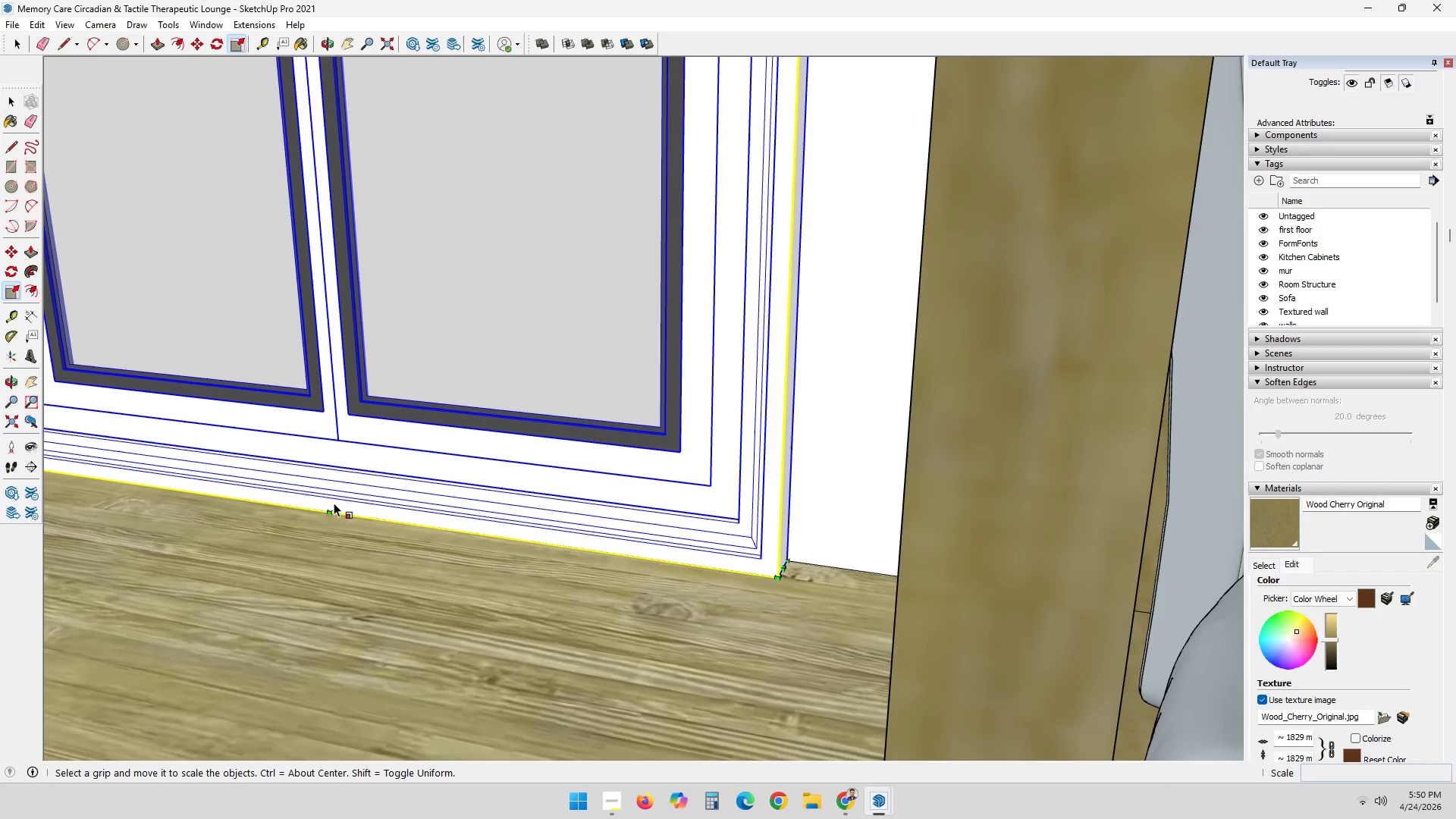 
left_click([337, 502])
 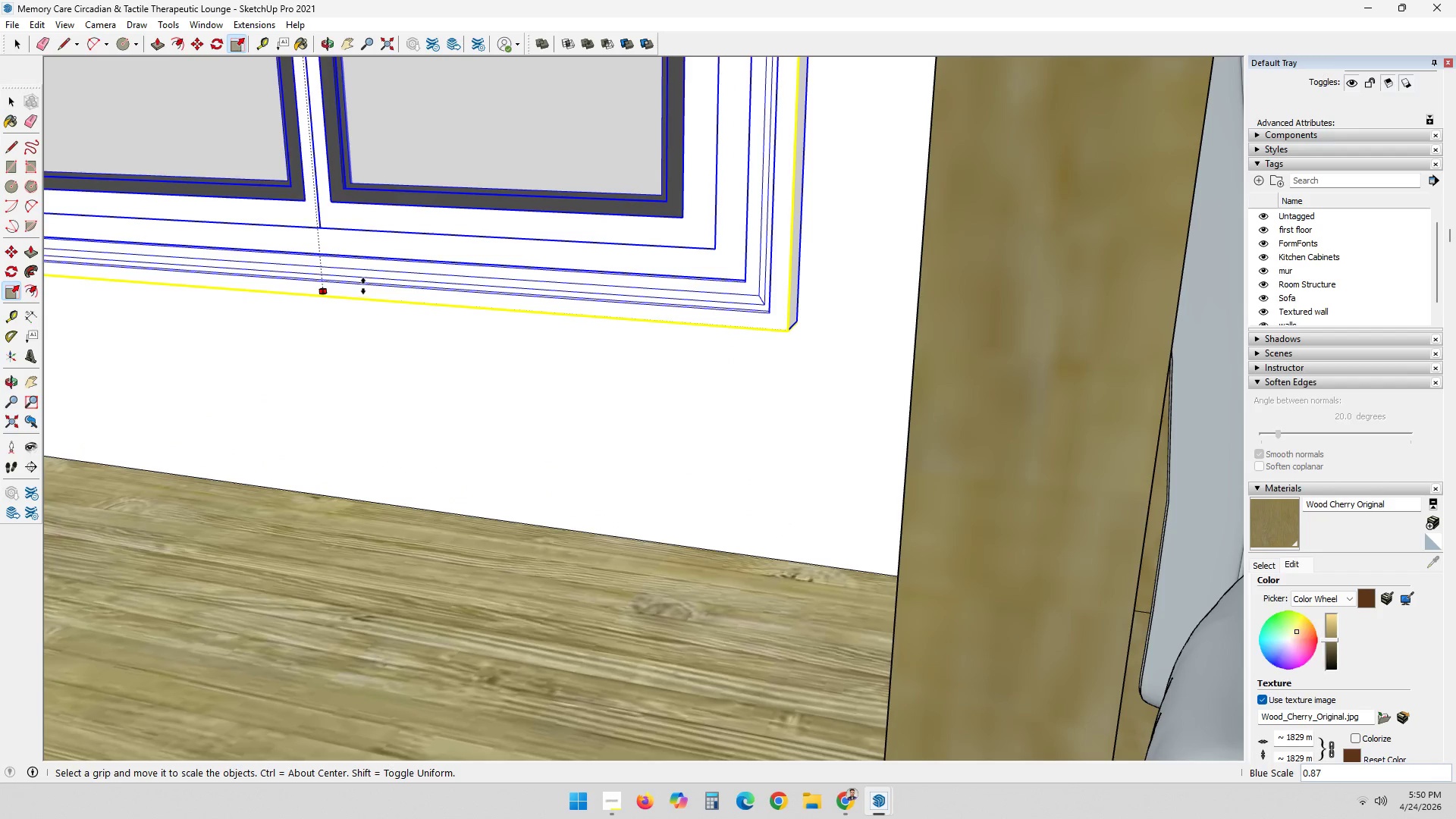 
left_click([369, 259])
 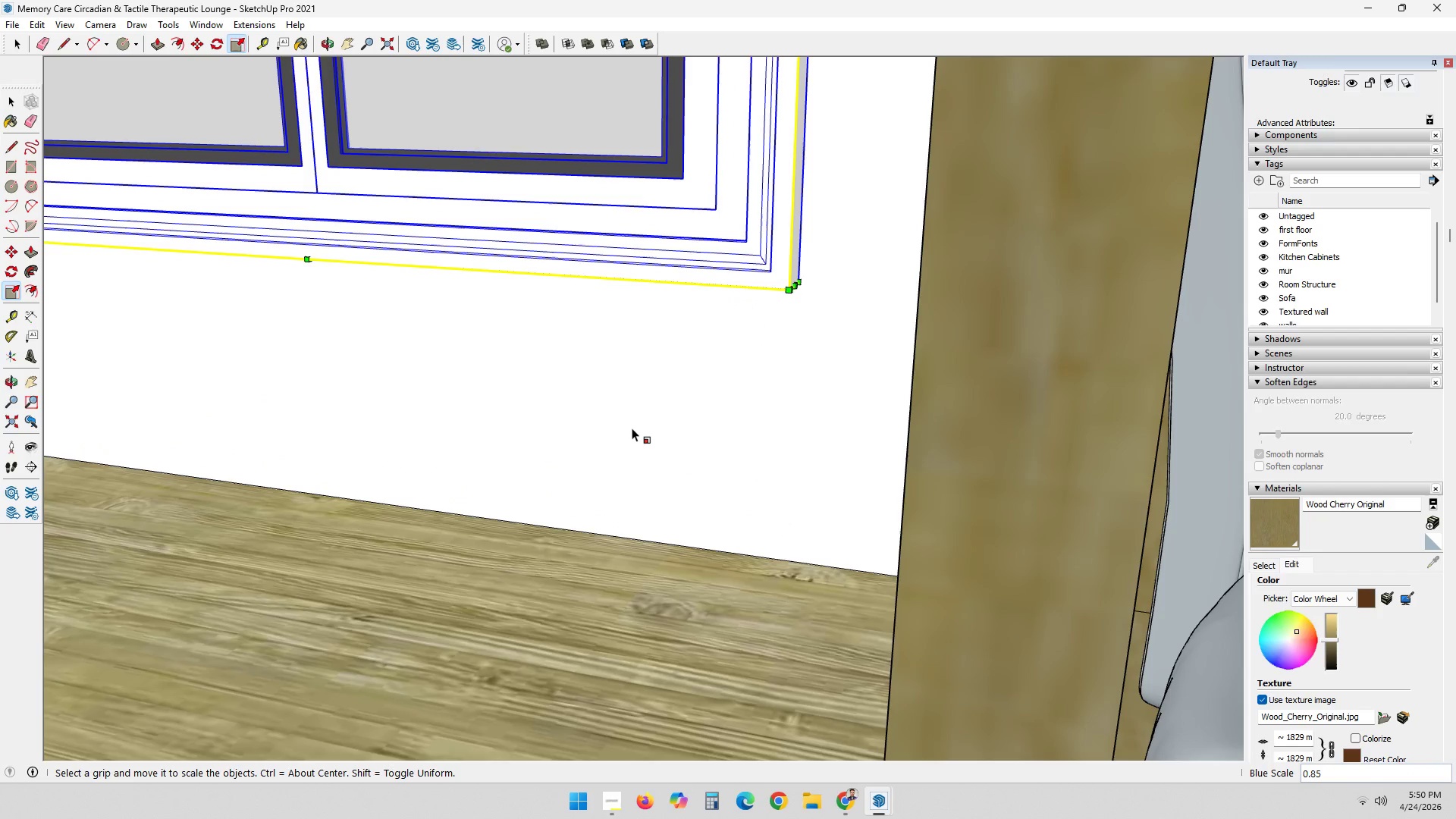 
wait(5.42)
 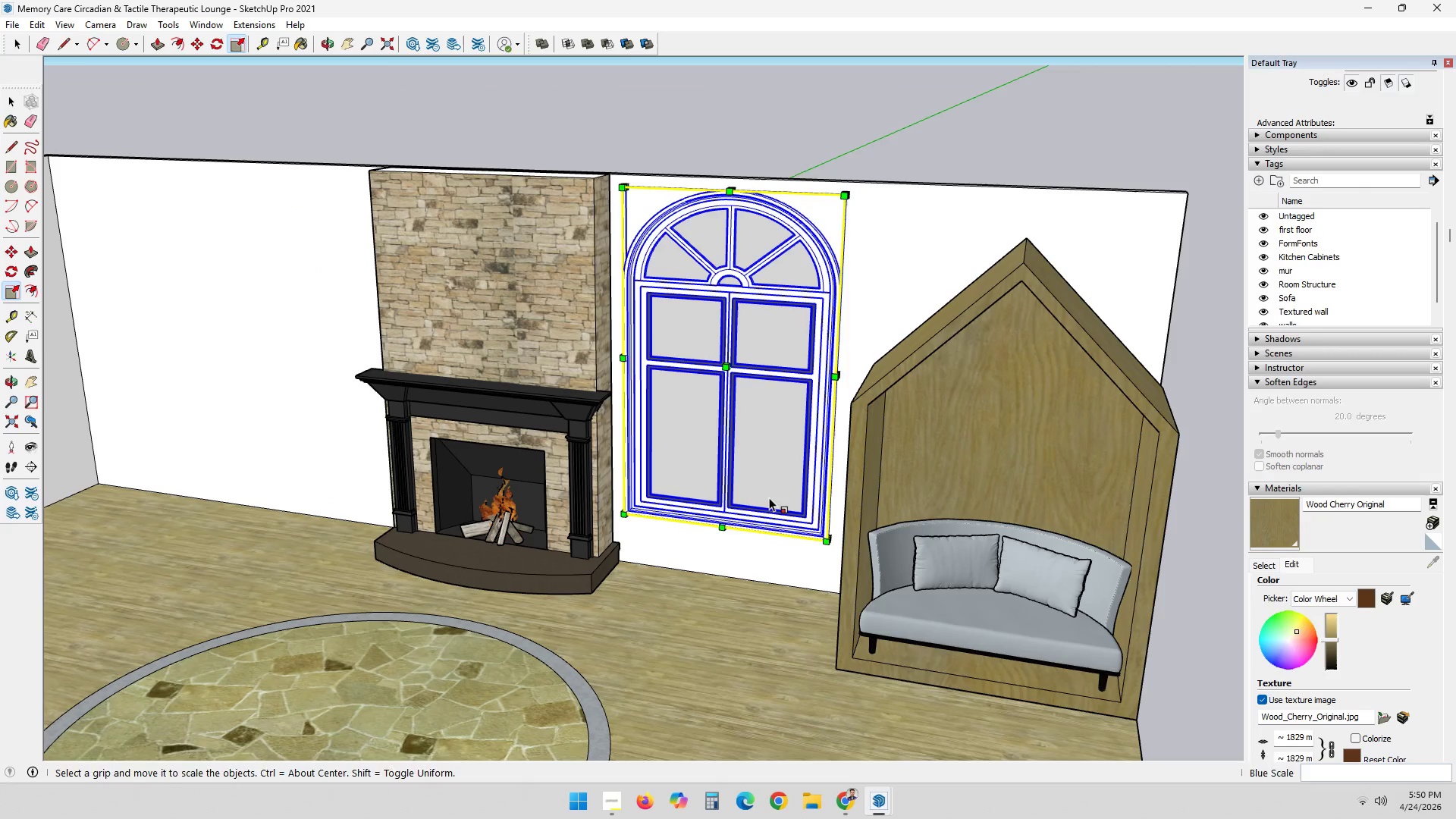 
key(Space)
 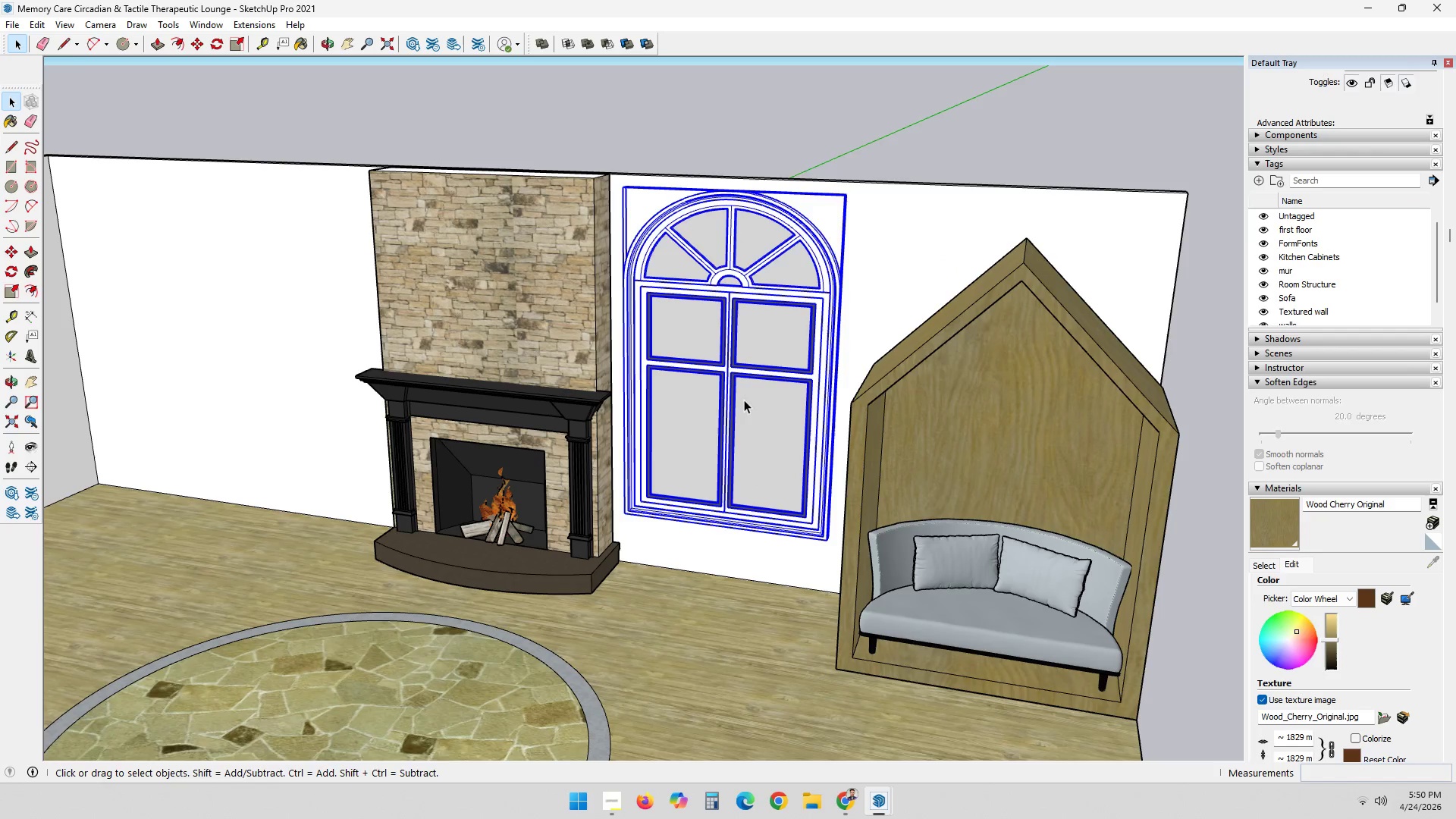 
scroll: coordinate [940, 657], scroll_direction: down, amount: 22.0
 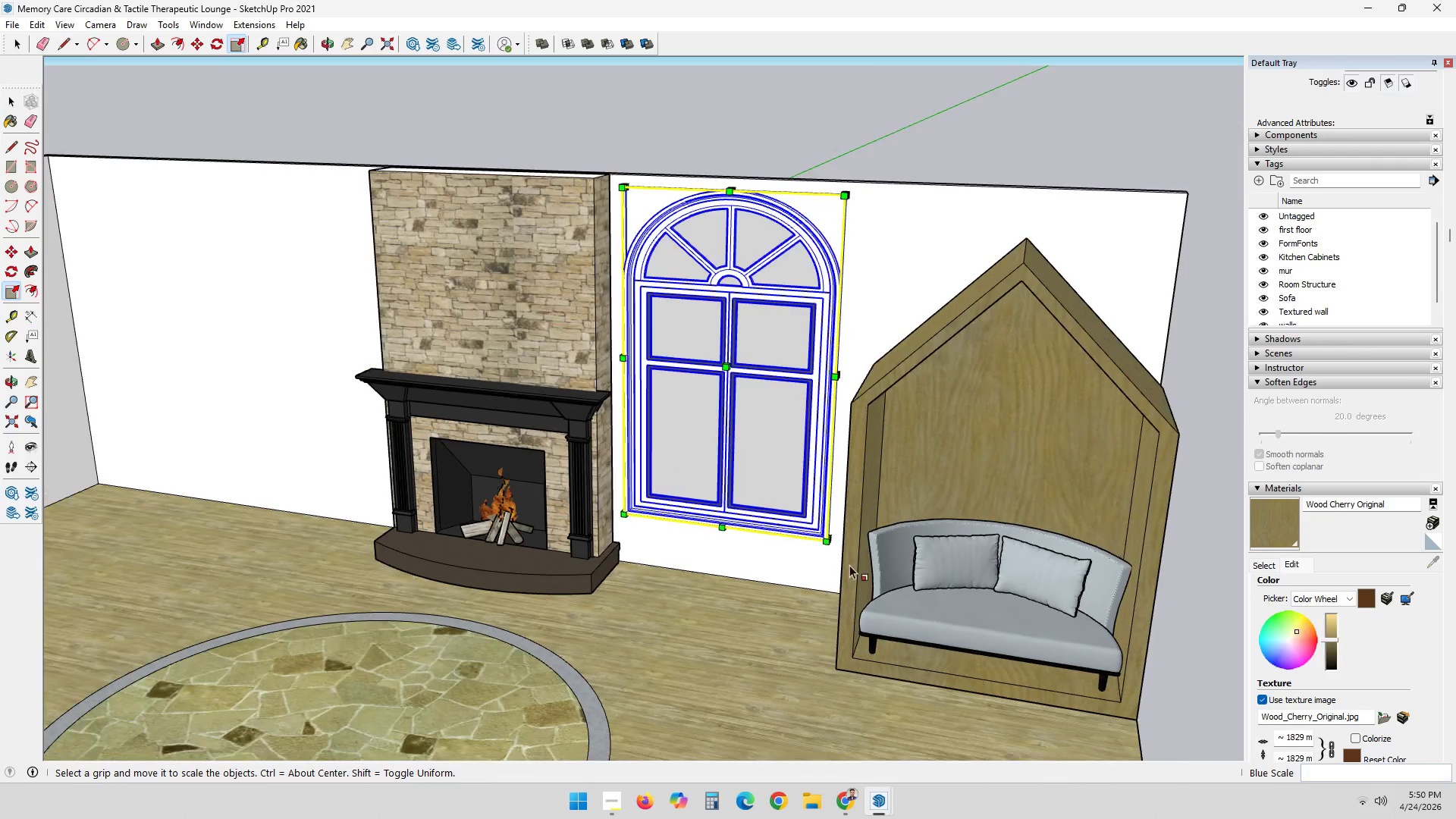 
scroll: coordinate [728, 410], scroll_direction: up, amount: 3.0
 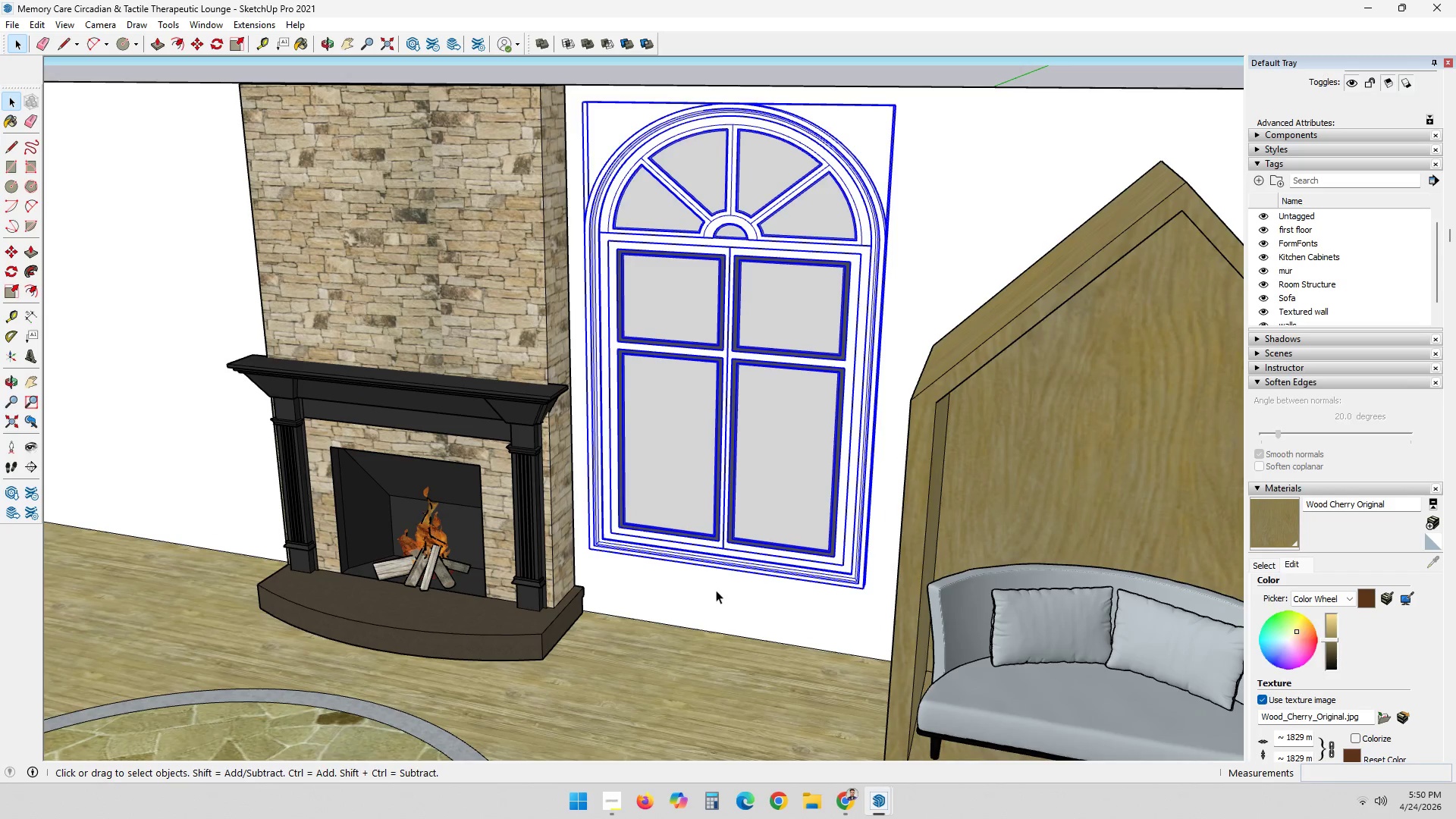 
key(S)
 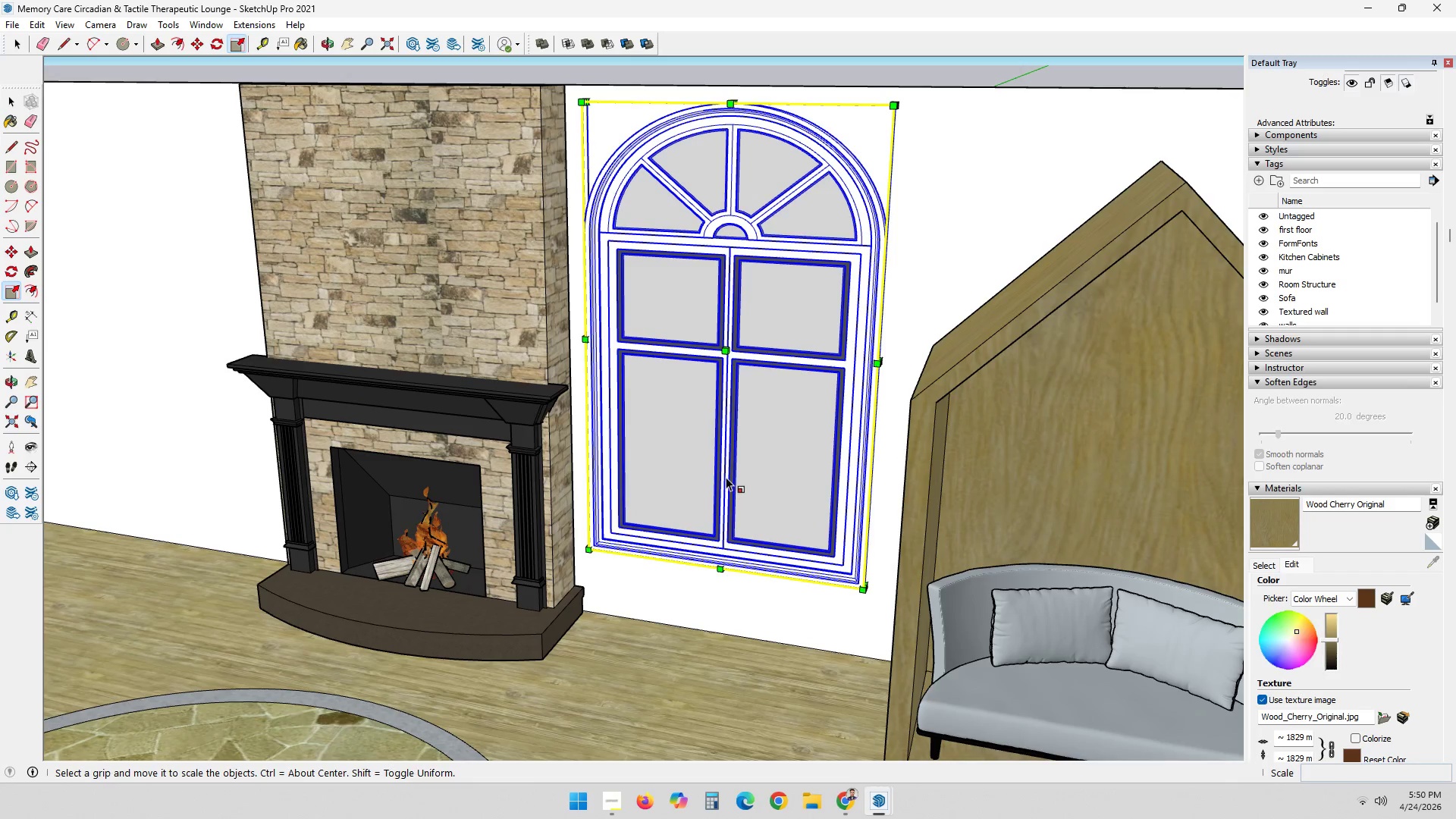 
left_click([726, 477])
 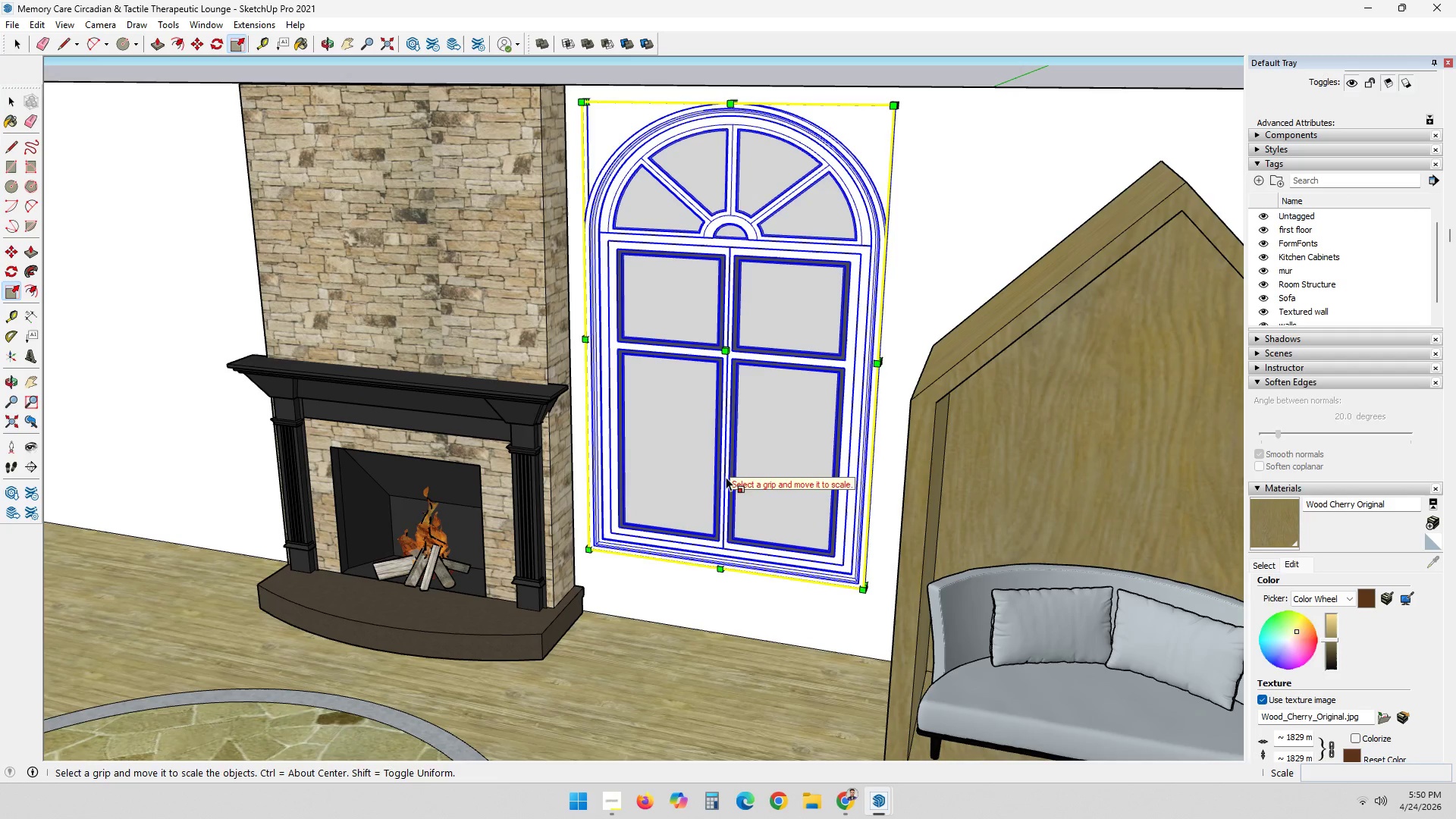 
key(M)
 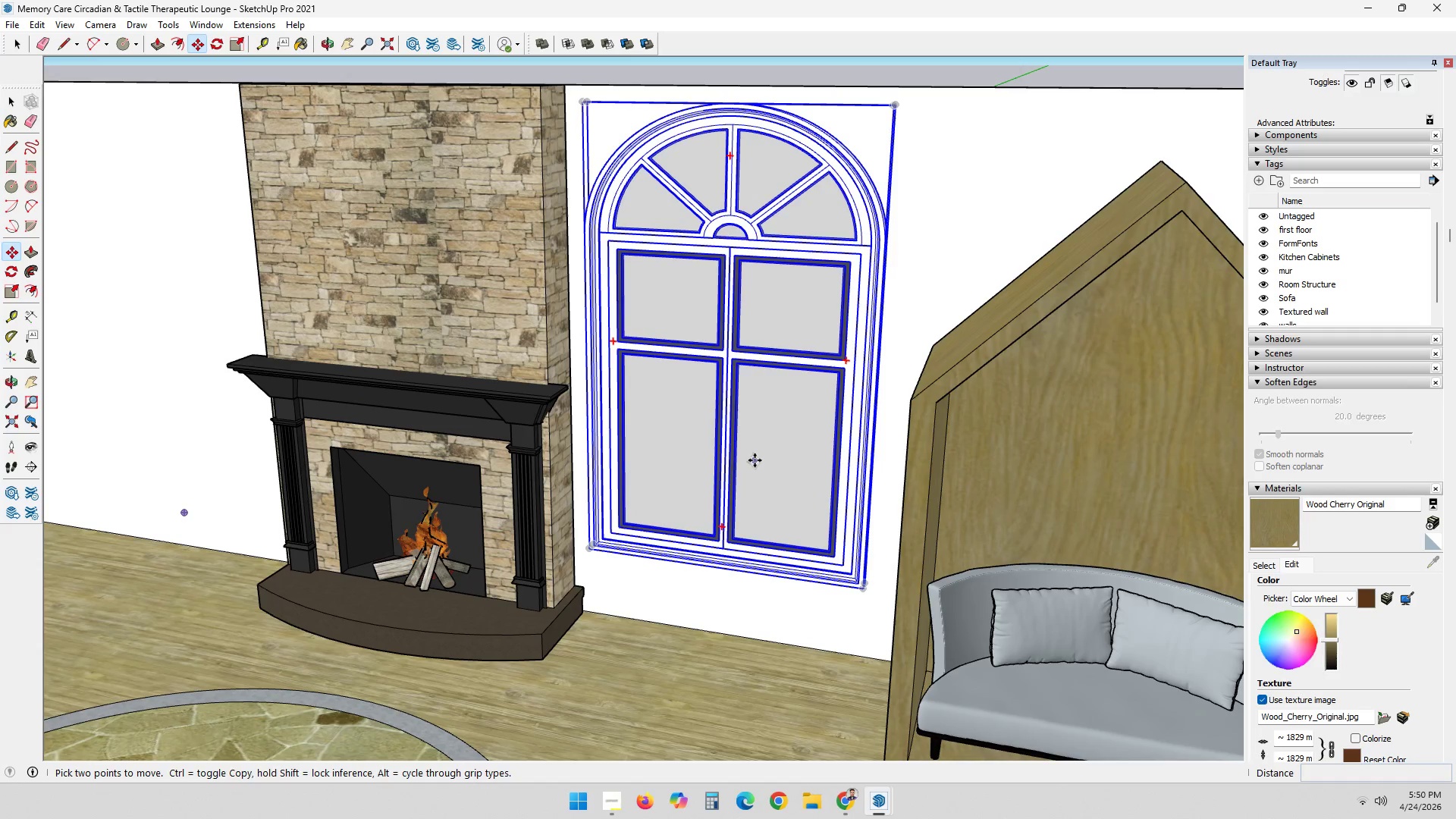 
left_click([755, 460])
 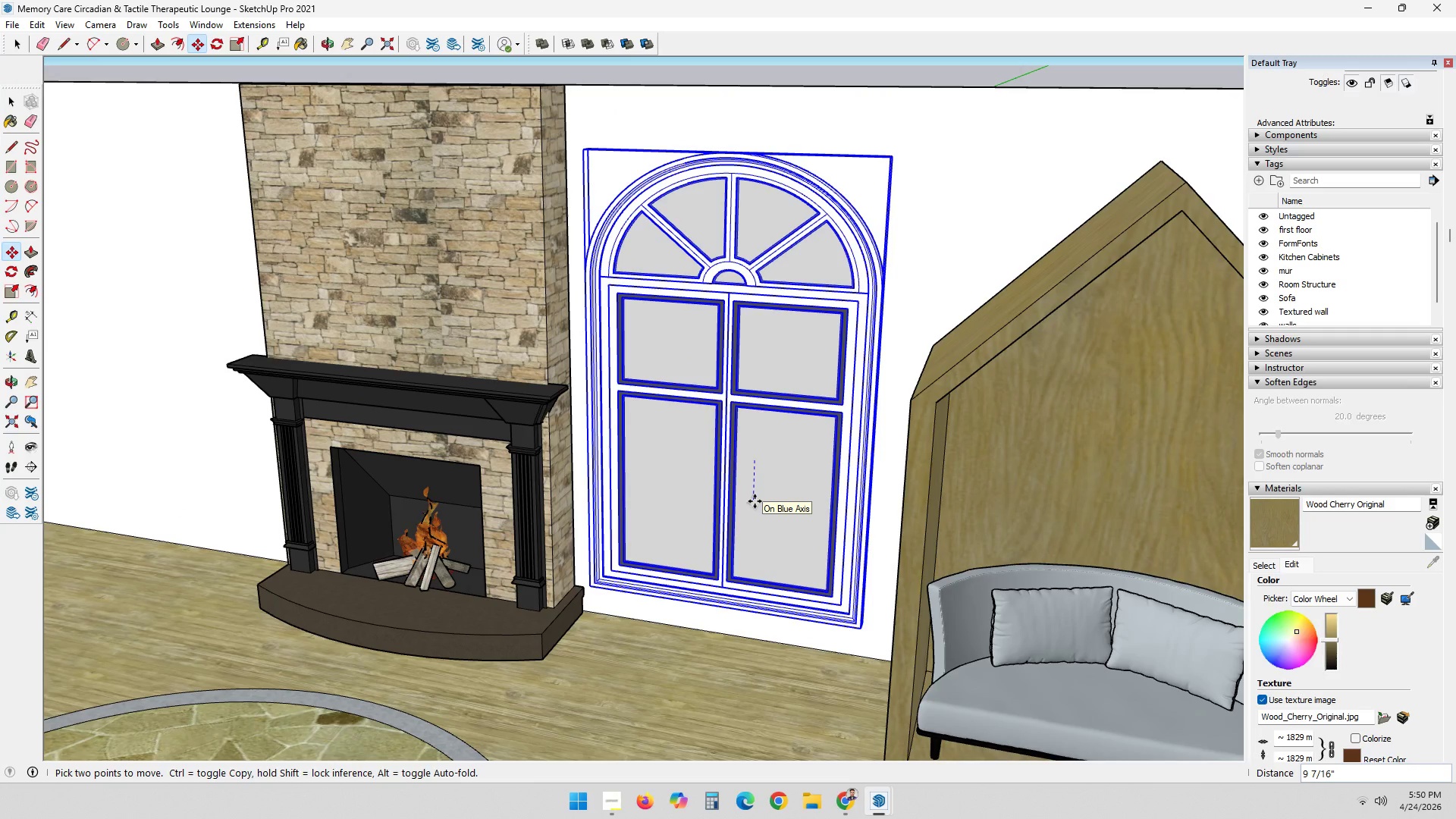 
left_click([755, 501])
 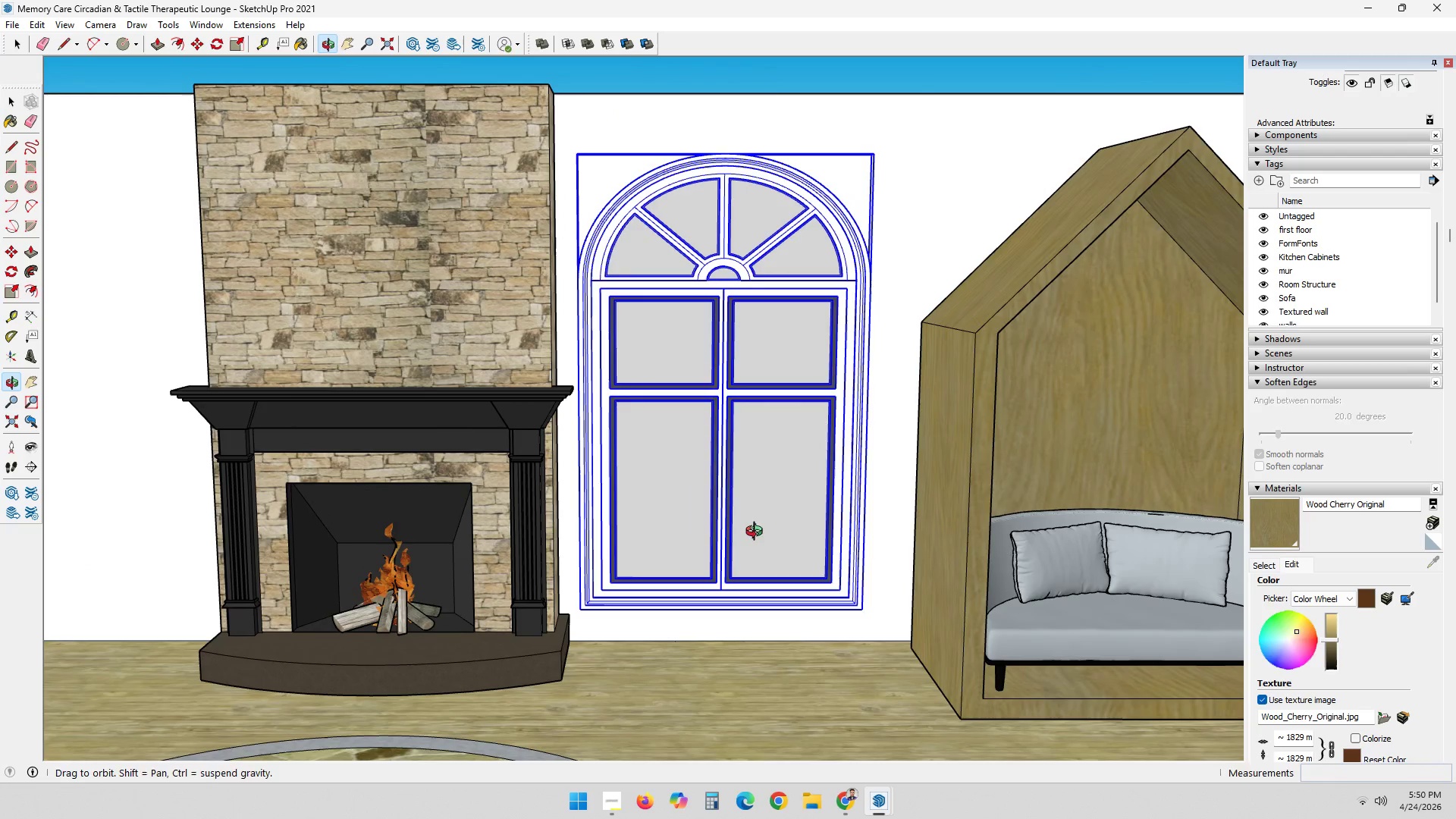 
scroll: coordinate [789, 541], scroll_direction: down, amount: 5.0
 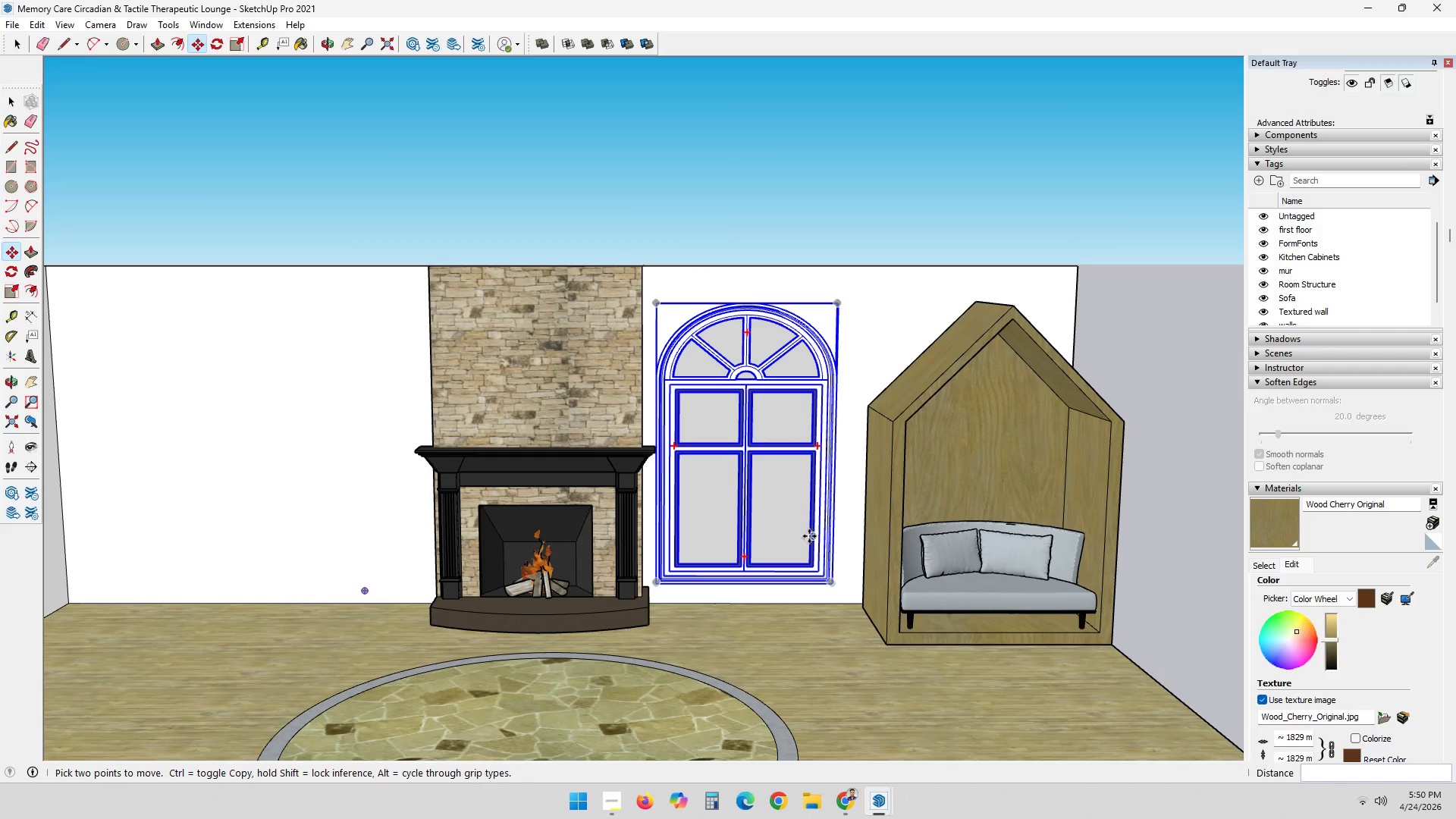 
left_click([792, 538])
 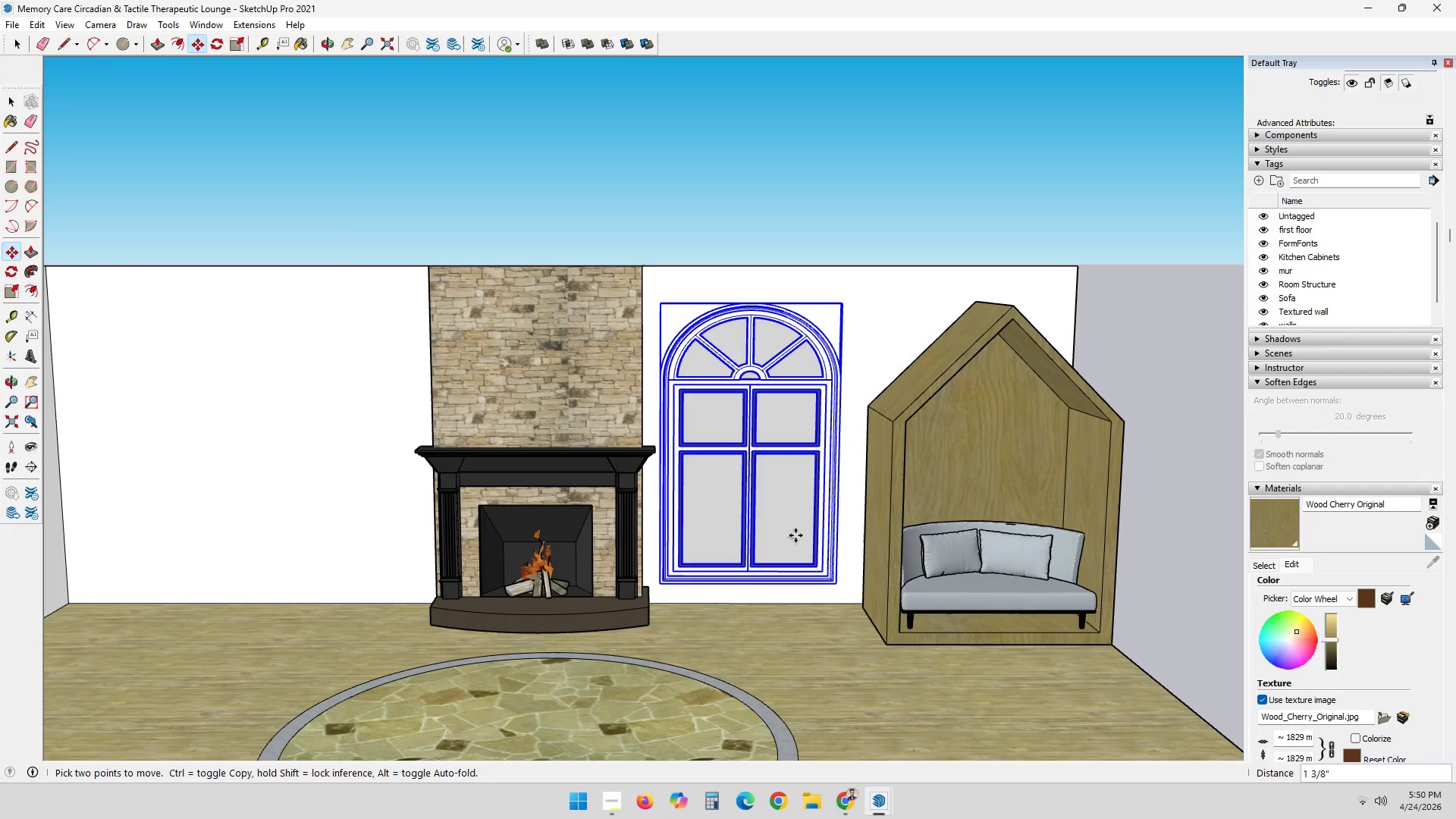 
key(4)
 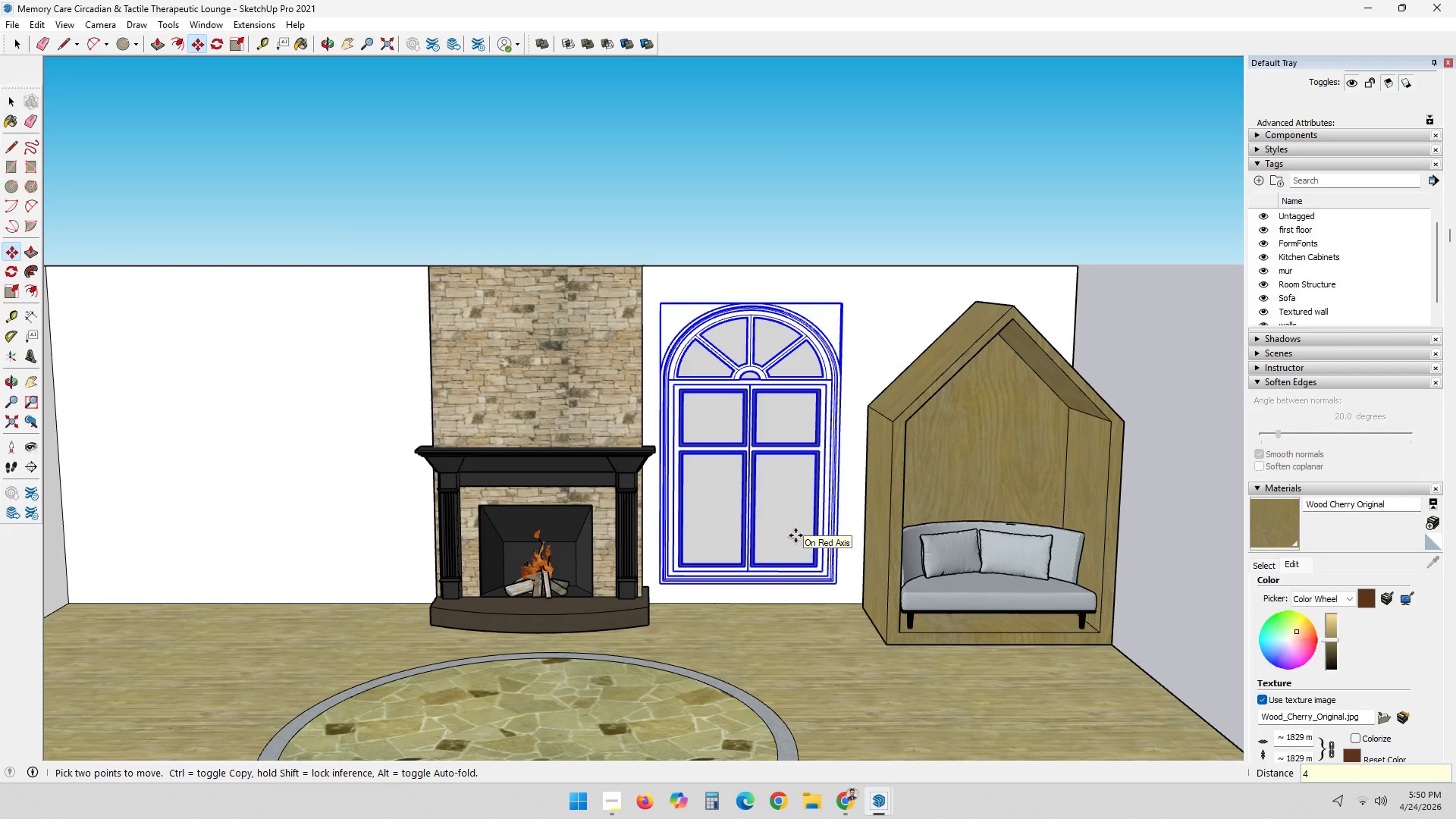 
key(Shift+ShiftRight)
 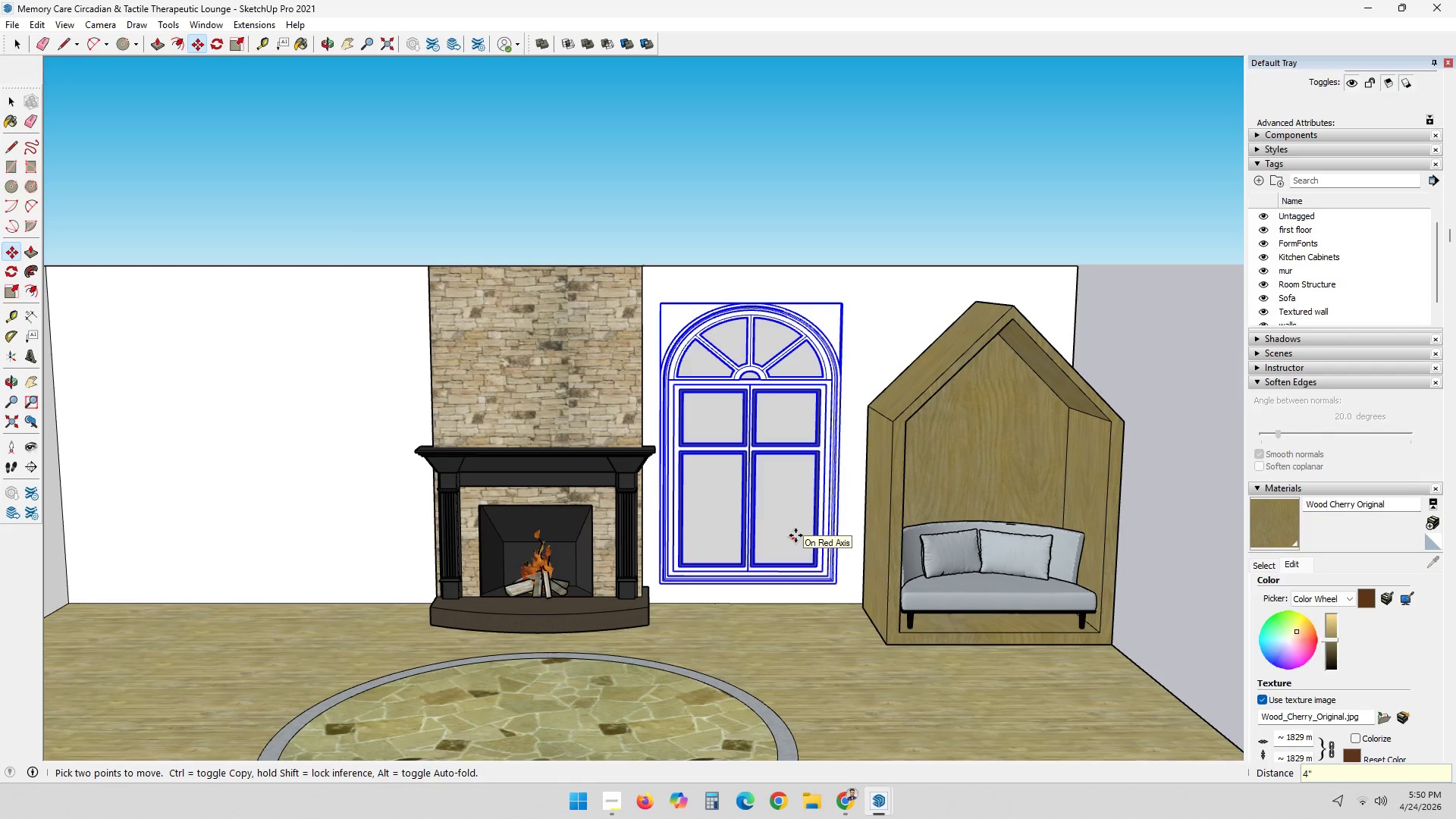 
key(Shift+Quote)
 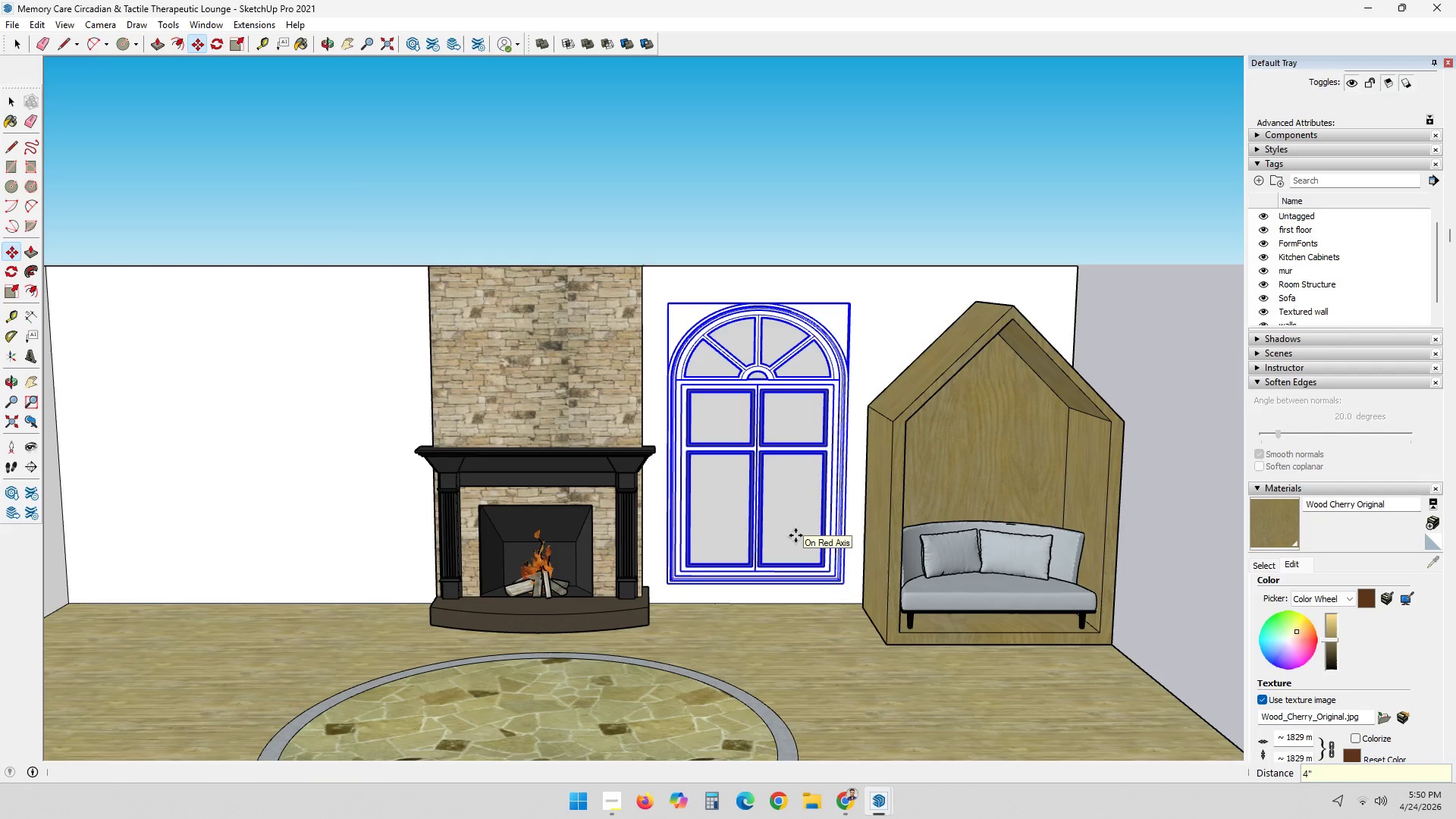 
key(Enter)
 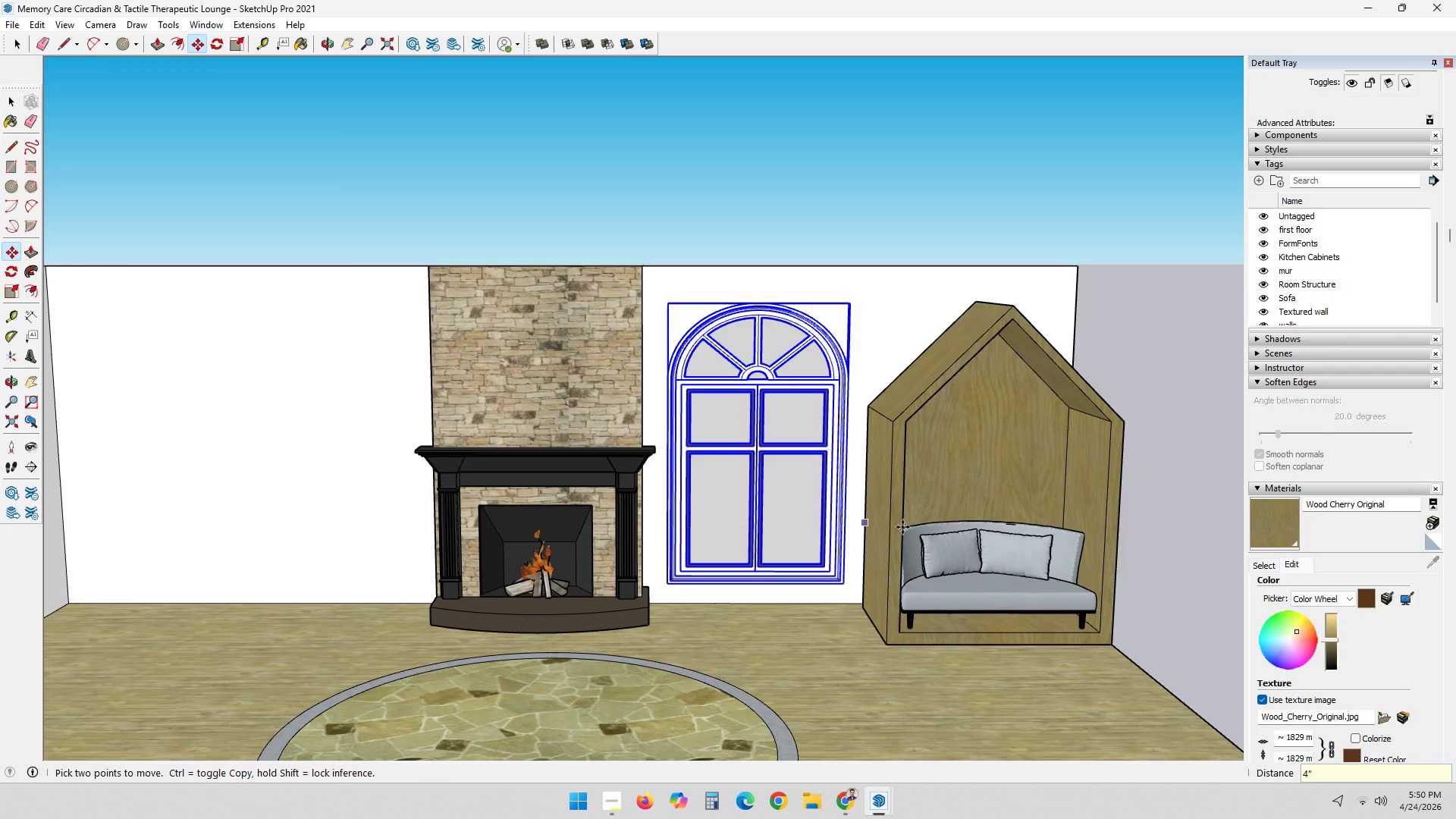 
key(Space)
 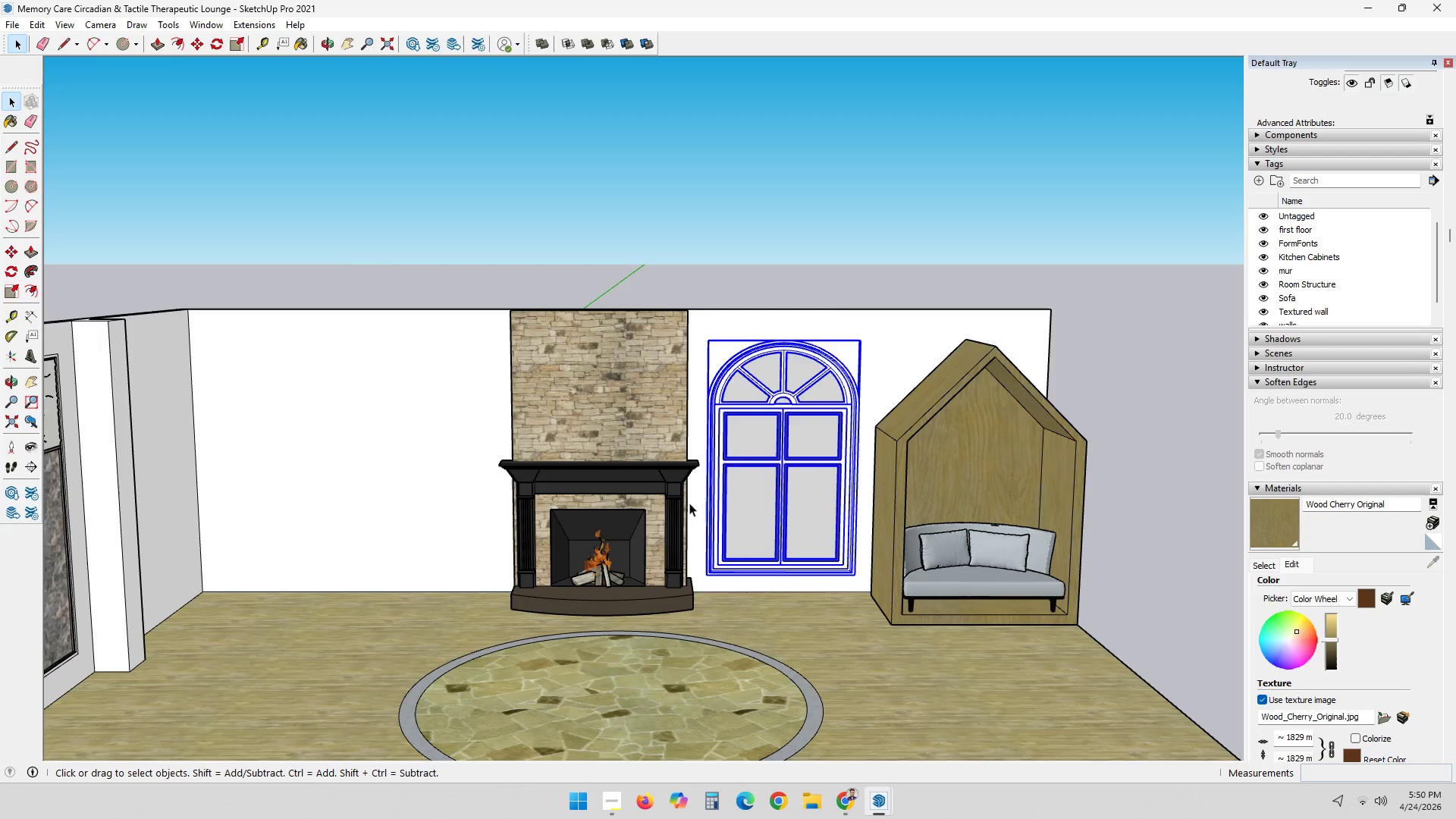 
scroll: coordinate [915, 531], scroll_direction: down, amount: 2.0
 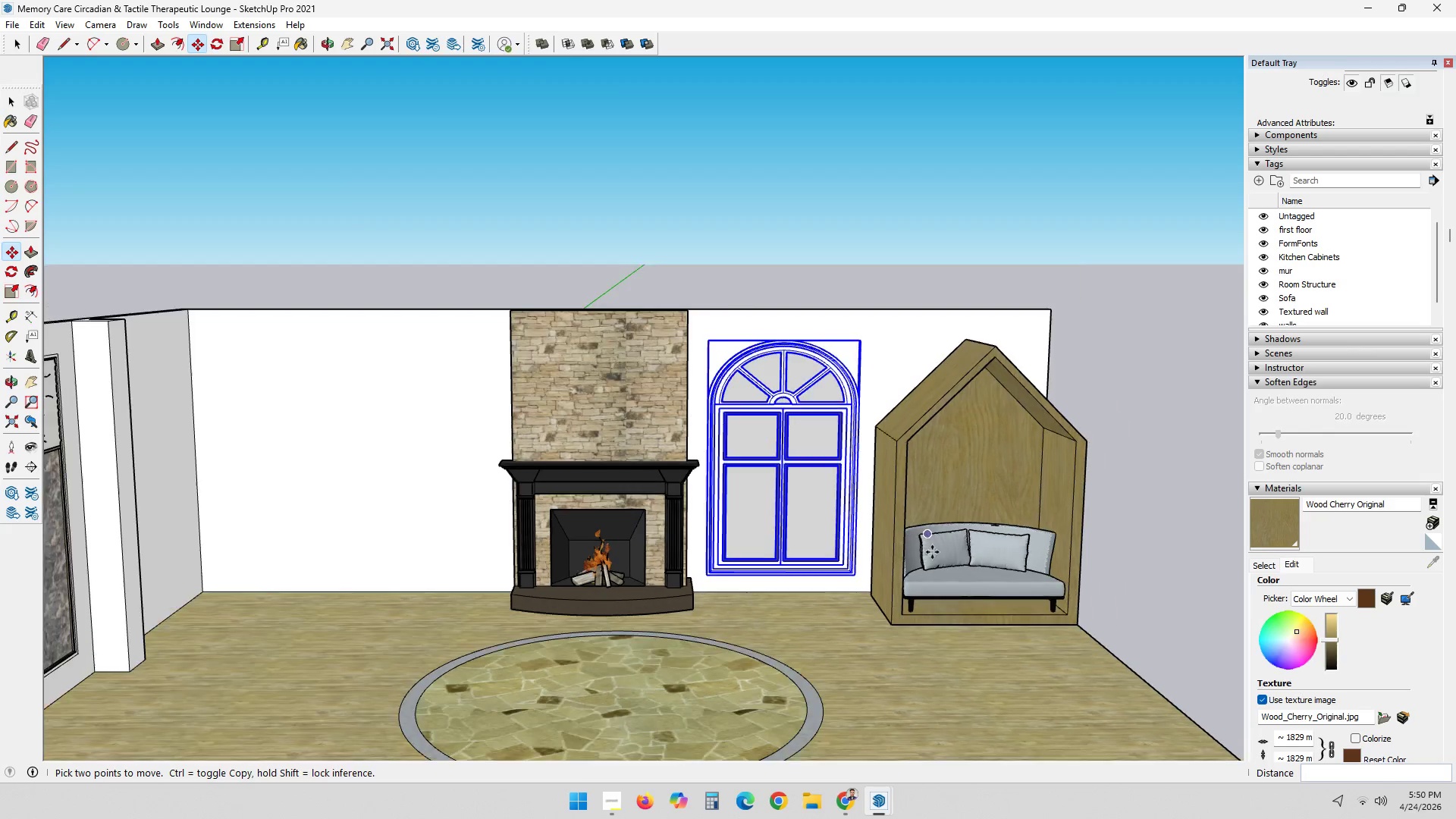 
scroll: coordinate [679, 586], scroll_direction: up, amount: 19.0
 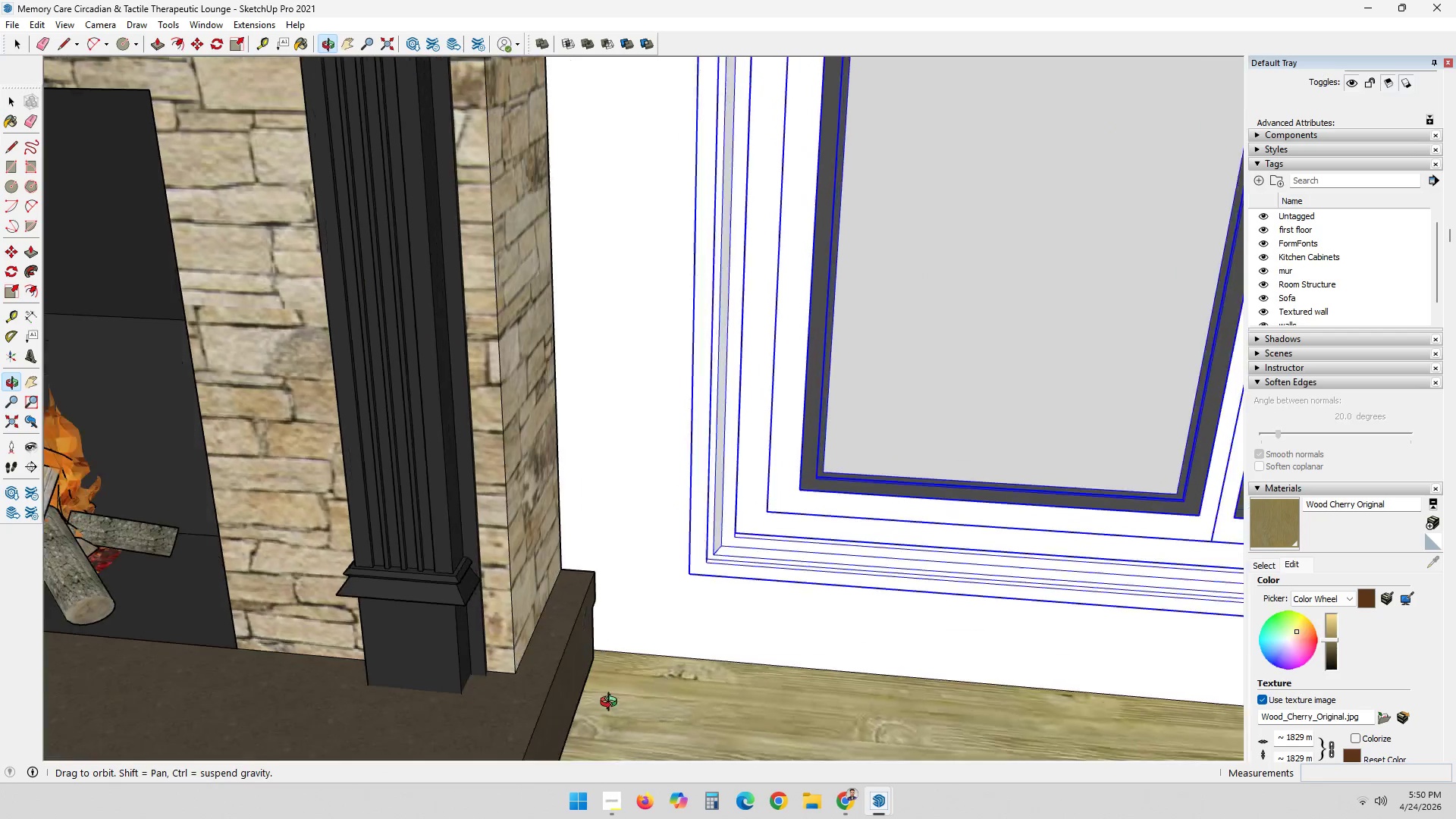 
scroll: coordinate [689, 514], scroll_direction: down, amount: 16.0
 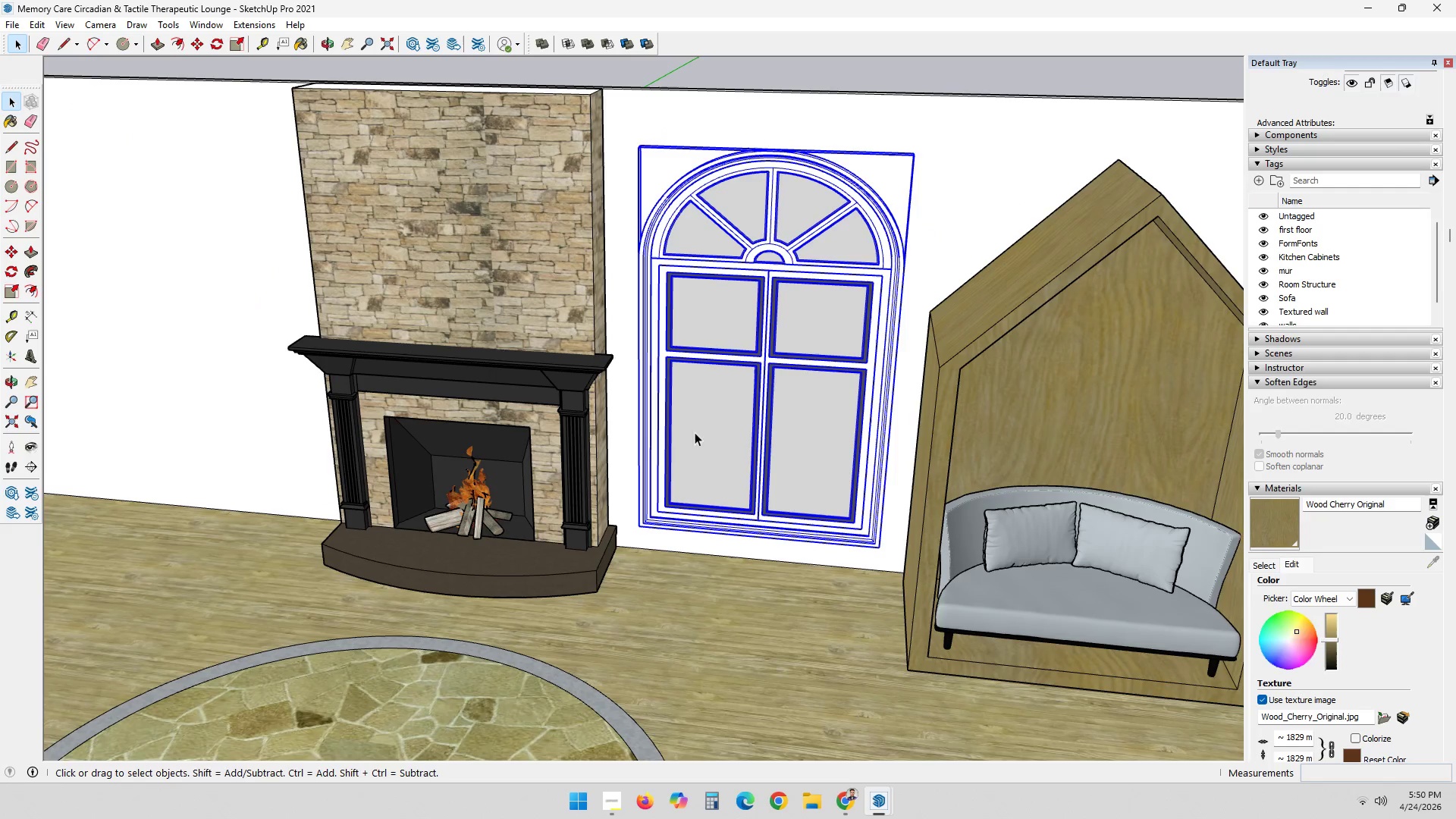 
left_click([896, 239])
 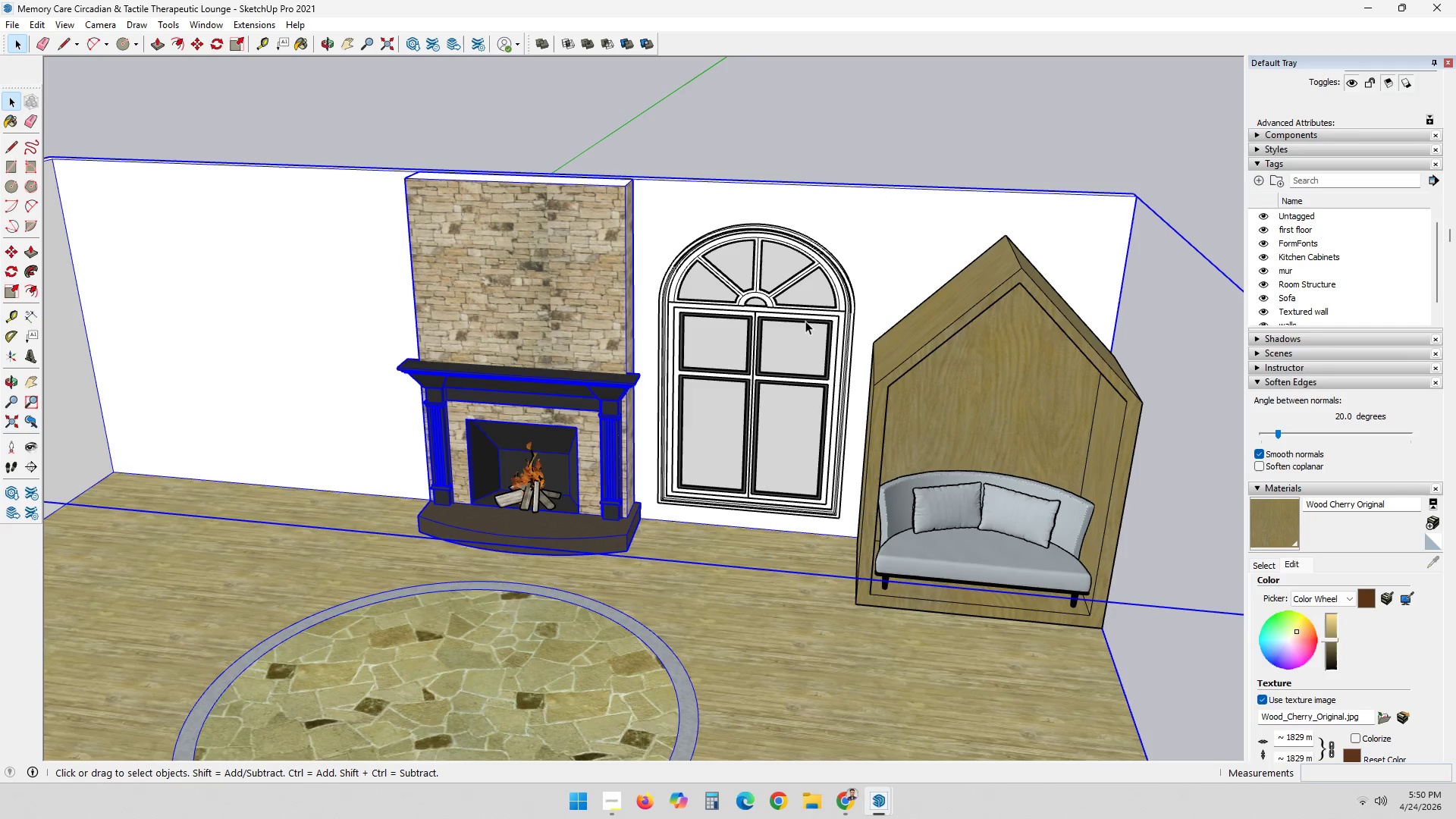 
scroll: coordinate [717, 428], scroll_direction: down, amount: 3.0
 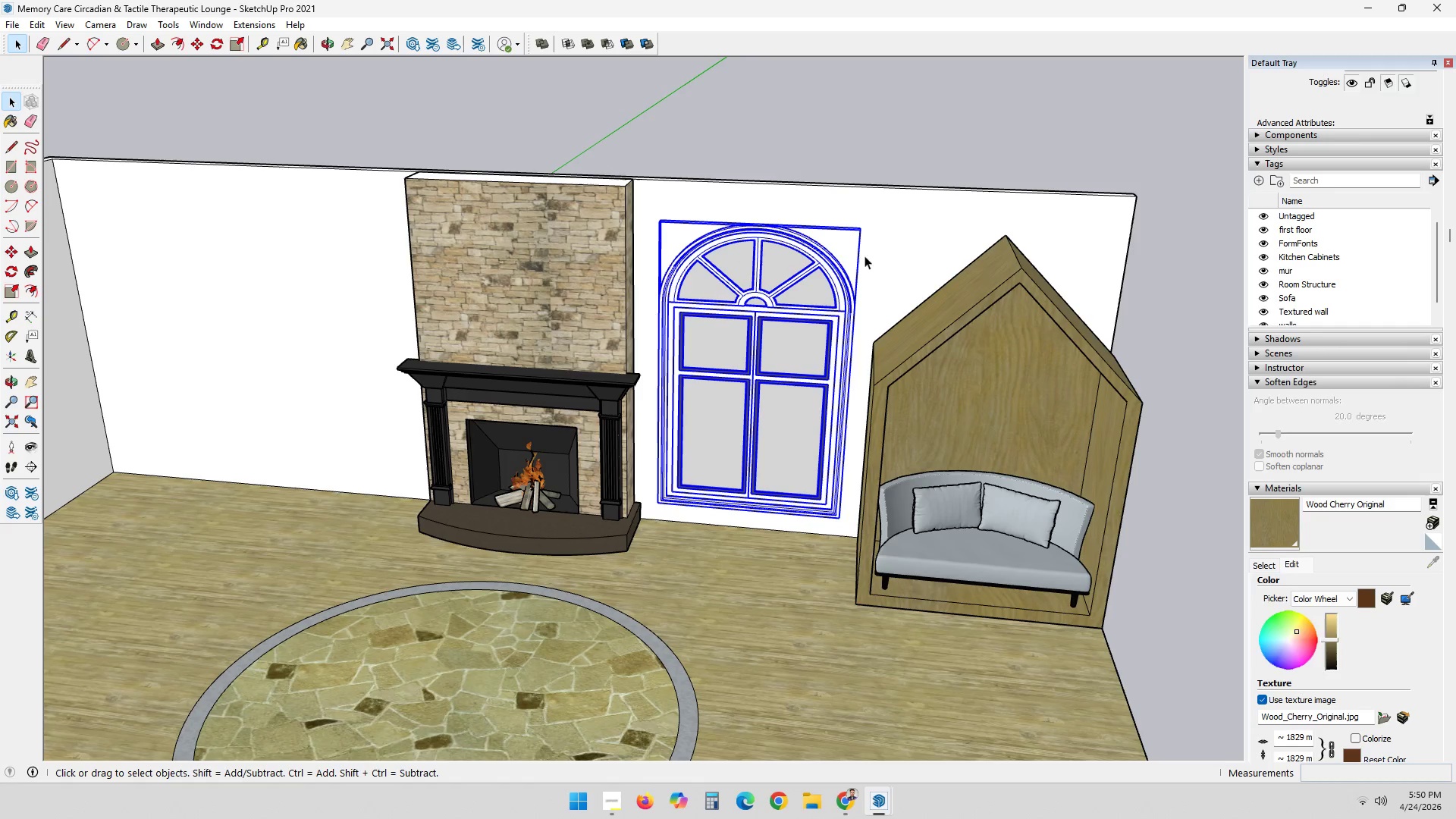 
left_click([808, 328])
 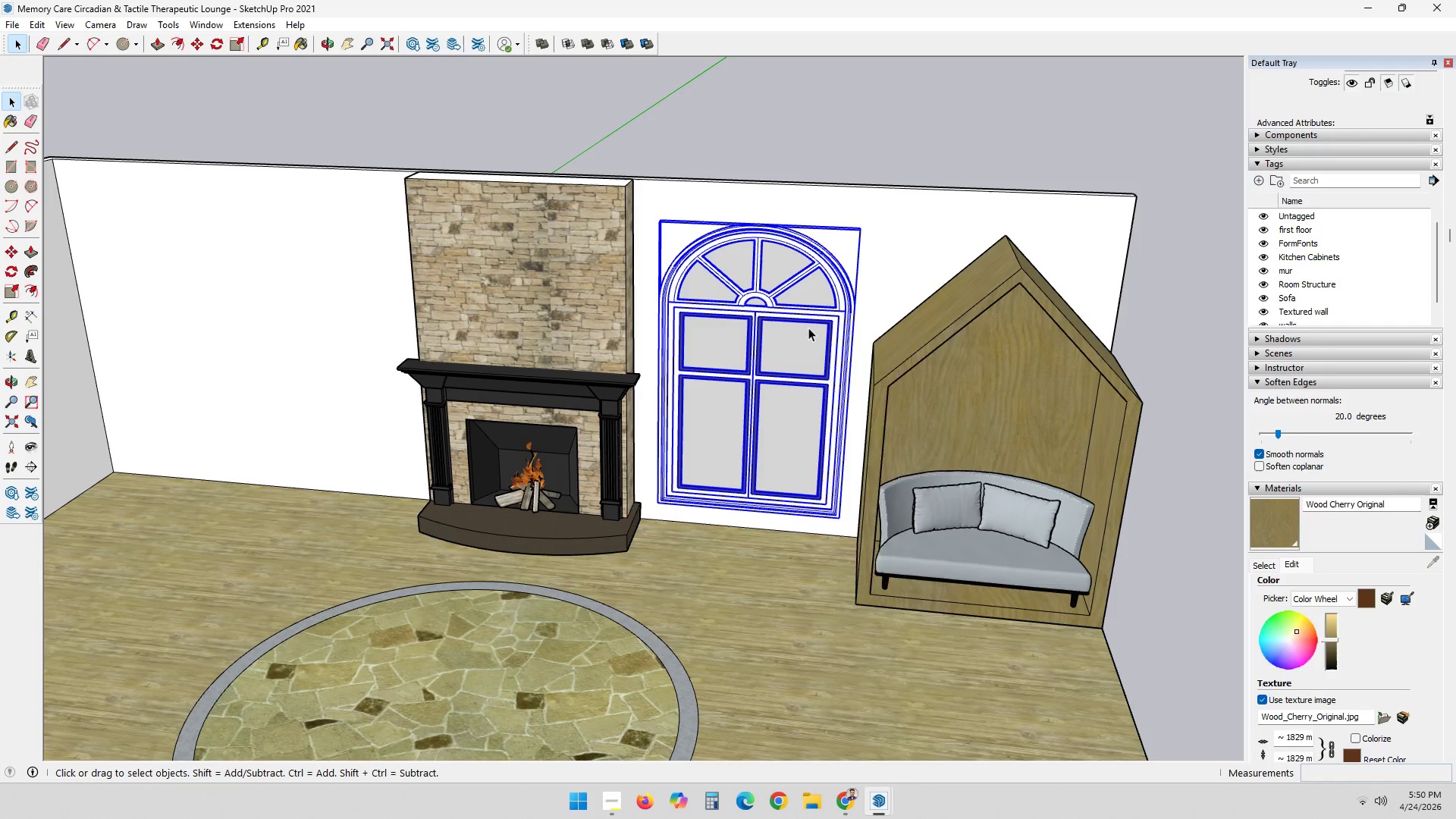 
right_click([808, 328])
 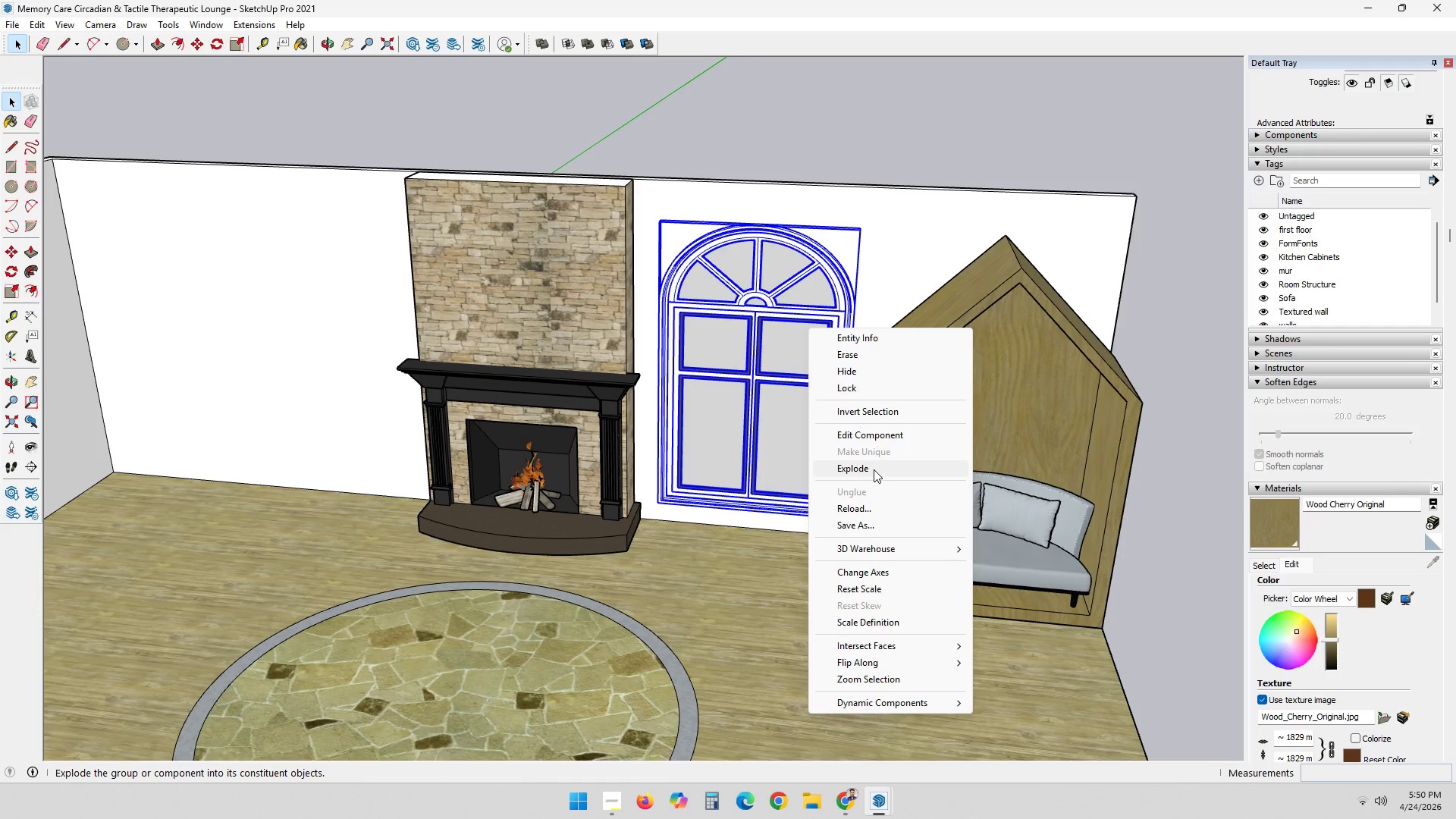 
left_click([905, 196])
 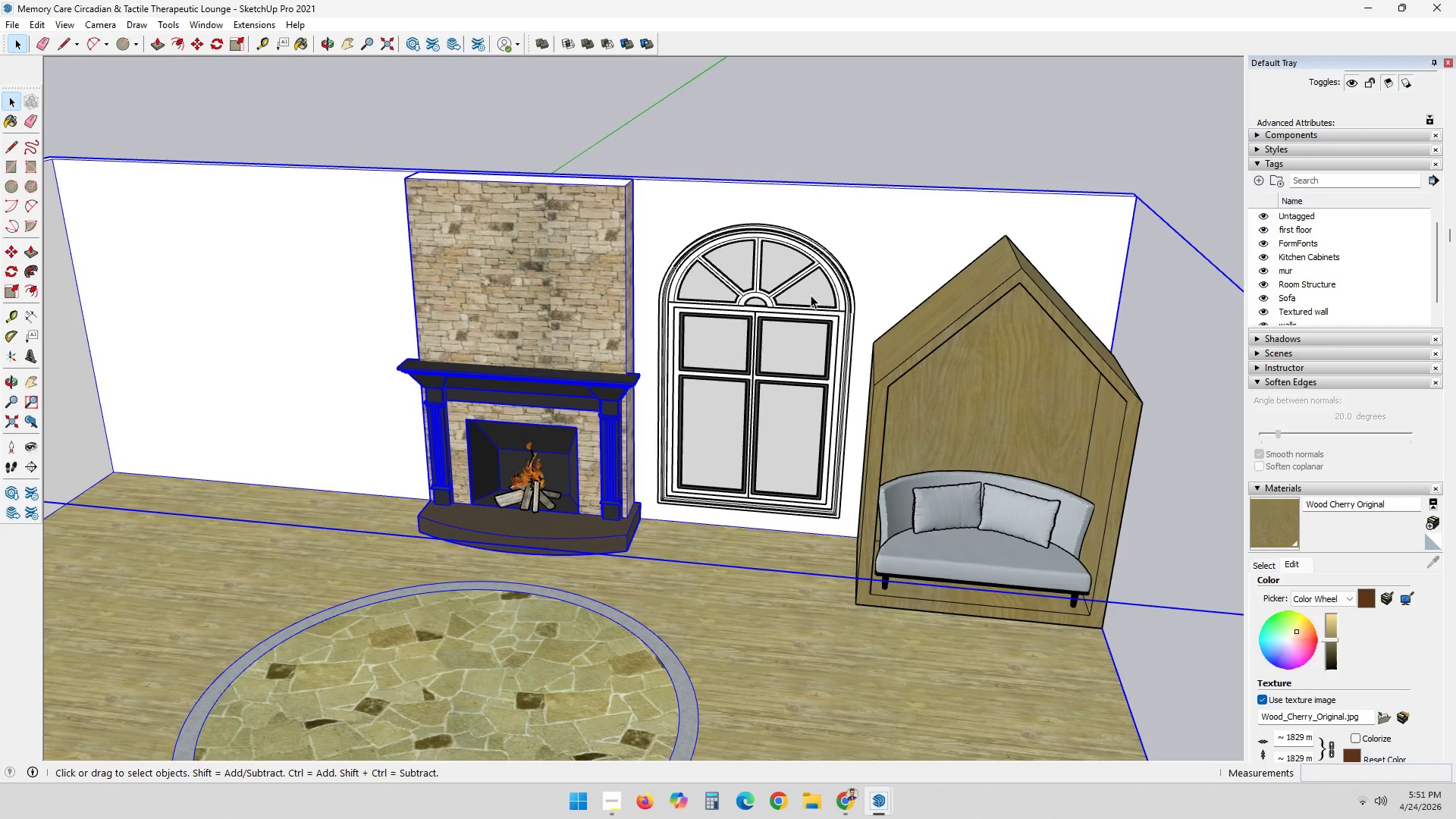 
left_click([811, 295])
 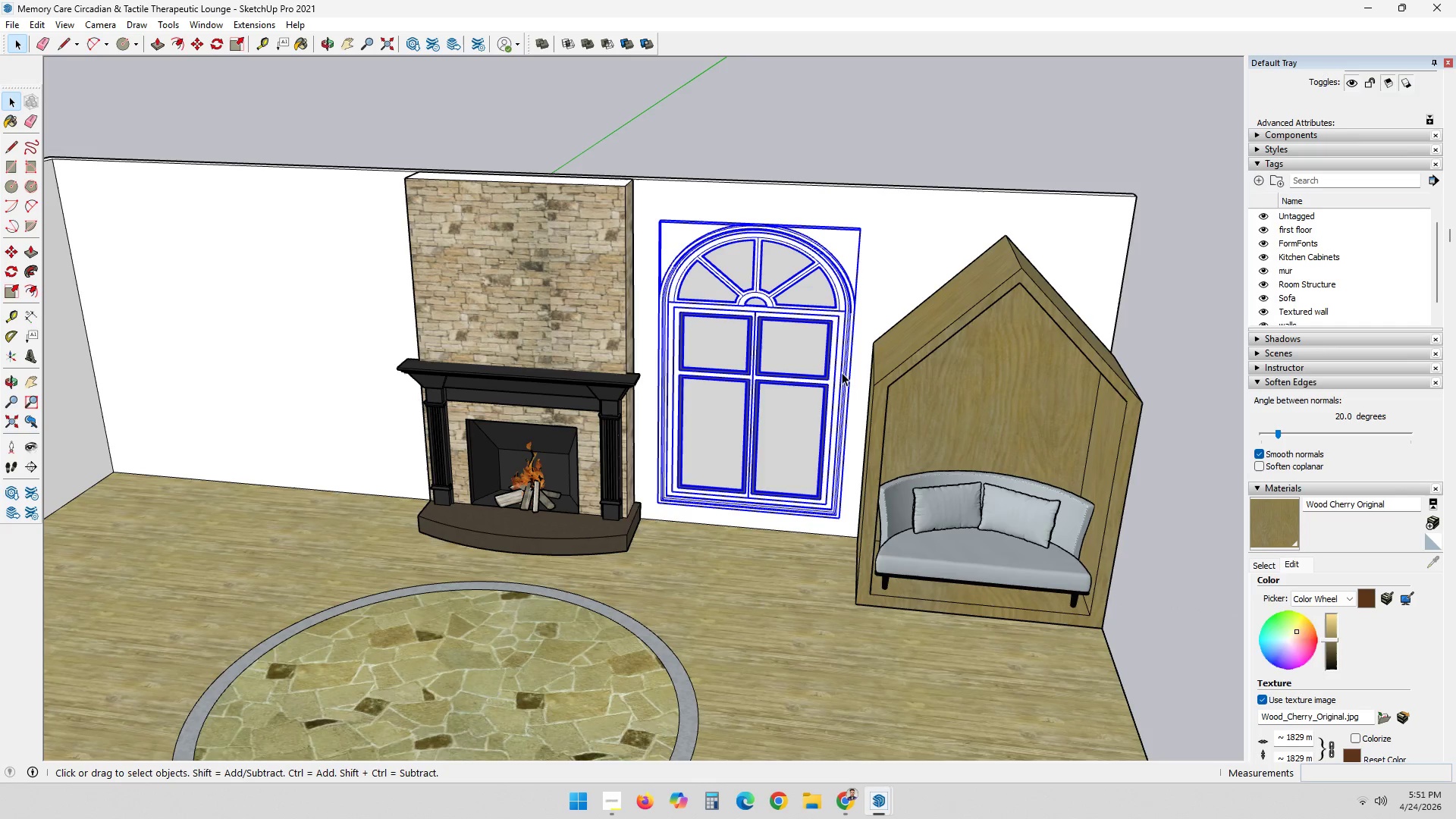 
scroll: coordinate [843, 375], scroll_direction: up, amount: 4.0
 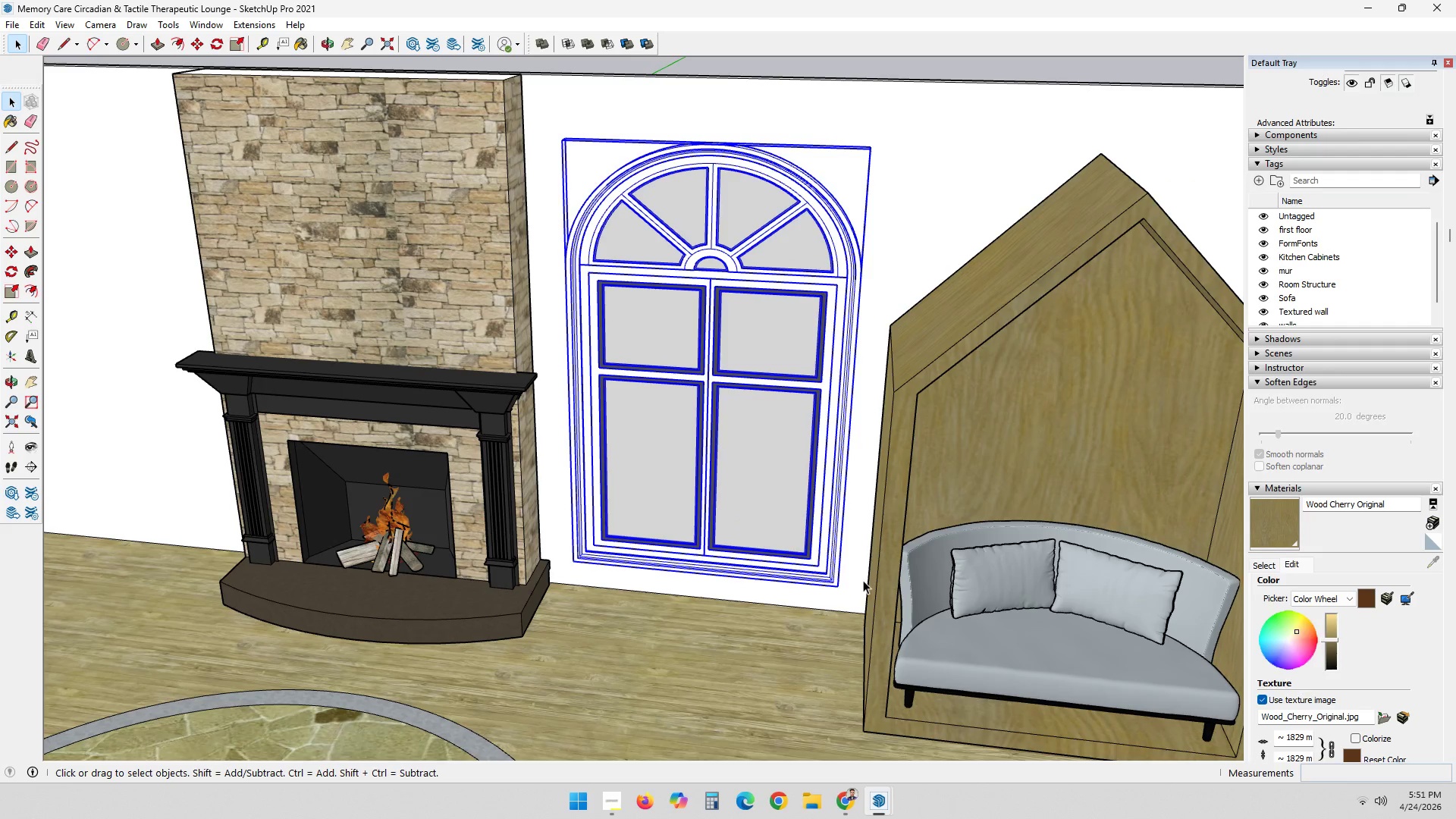 
left_click([863, 574])
 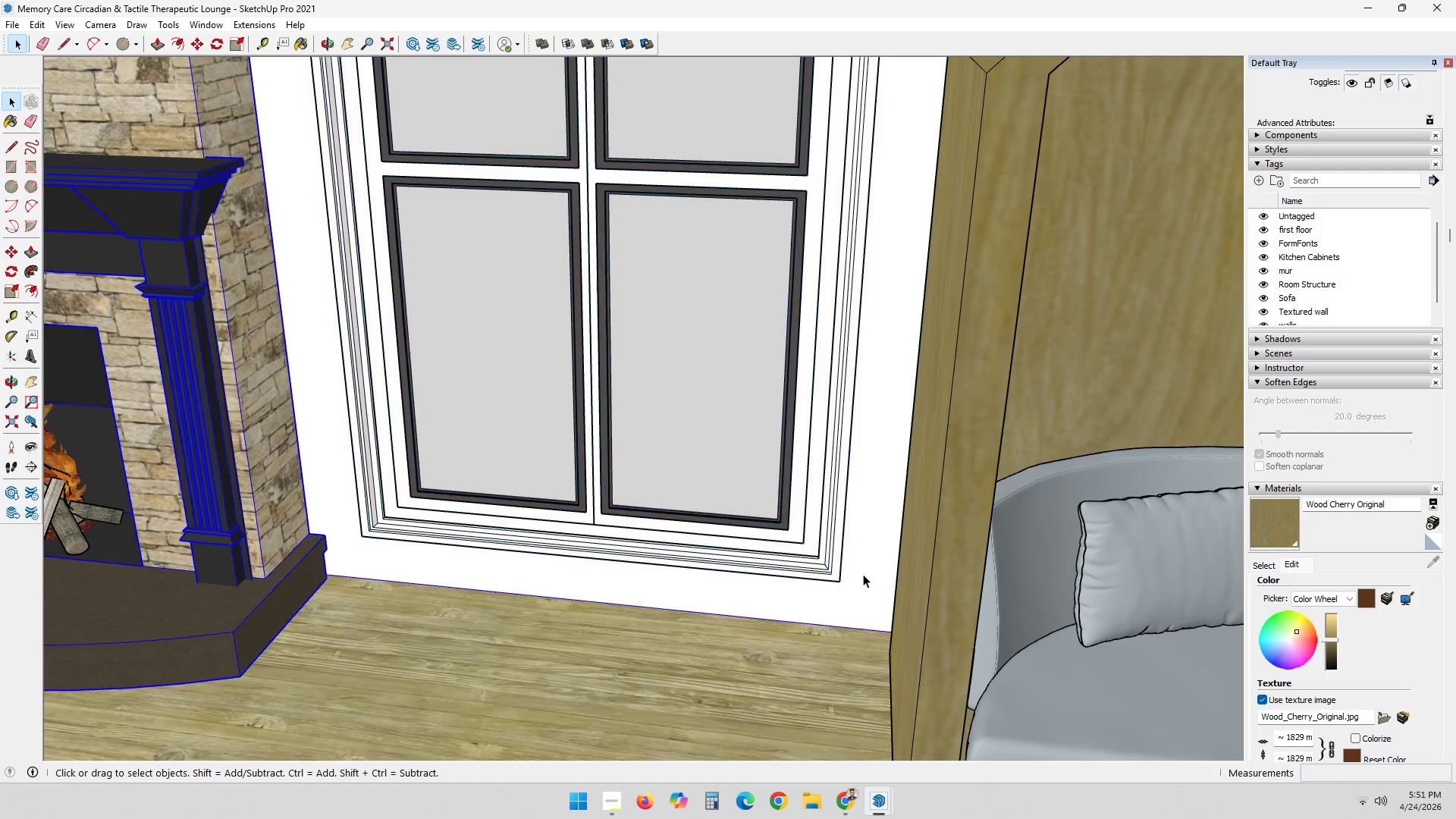 
scroll: coordinate [837, 592], scroll_direction: up, amount: 6.0
 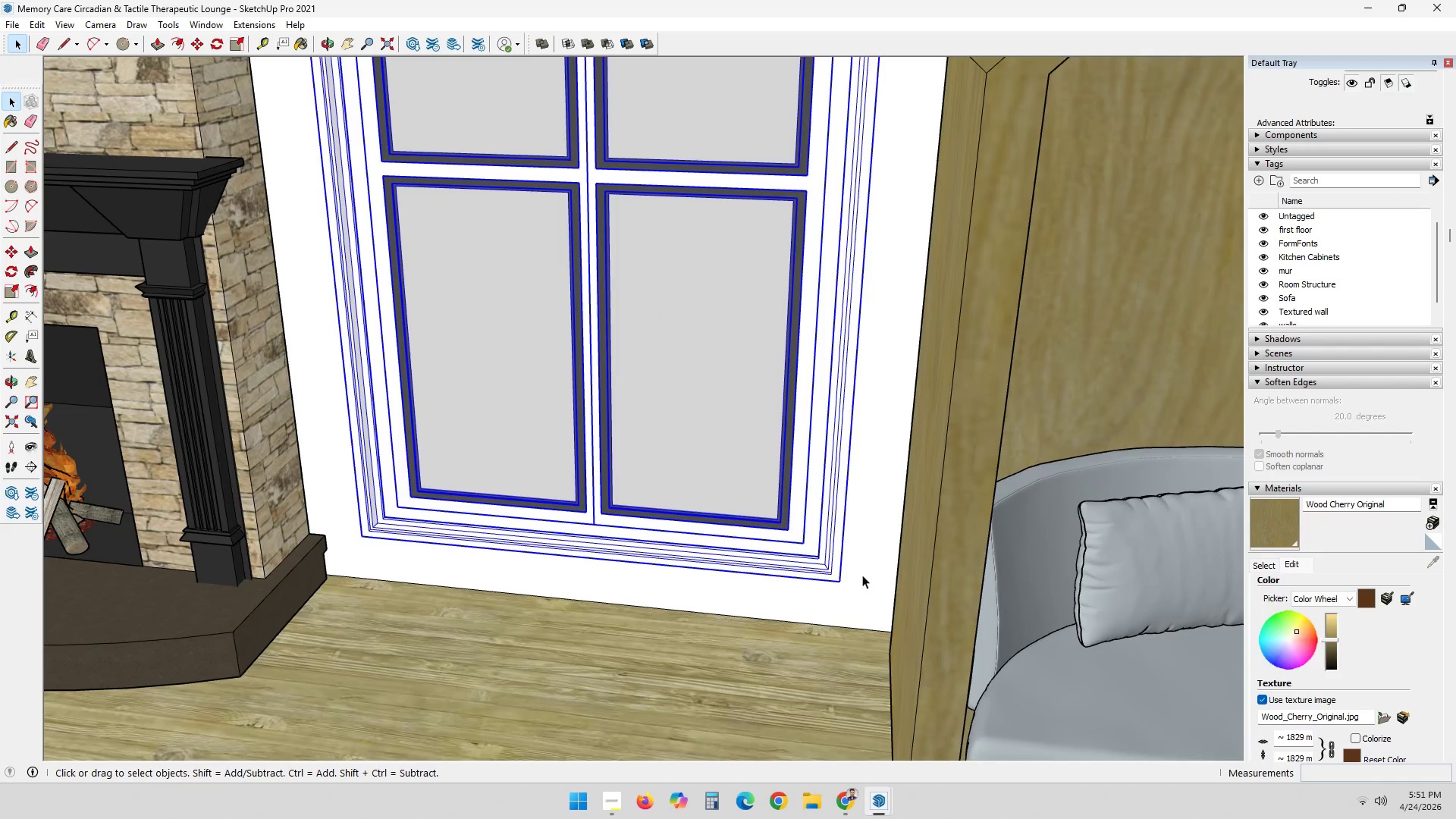 
double_click([863, 574])
 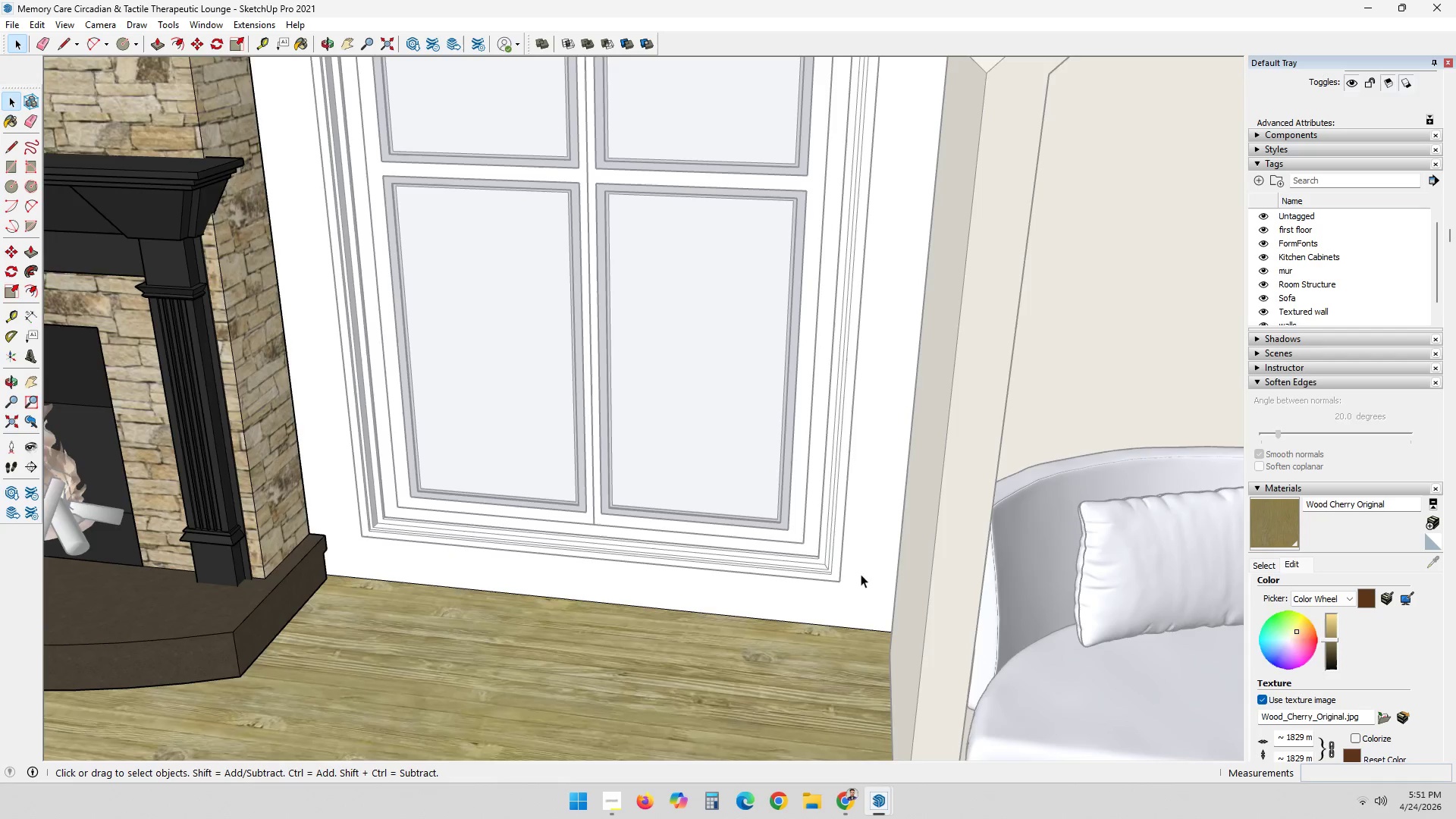 
scroll: coordinate [854, 576], scroll_direction: up, amount: 7.0
 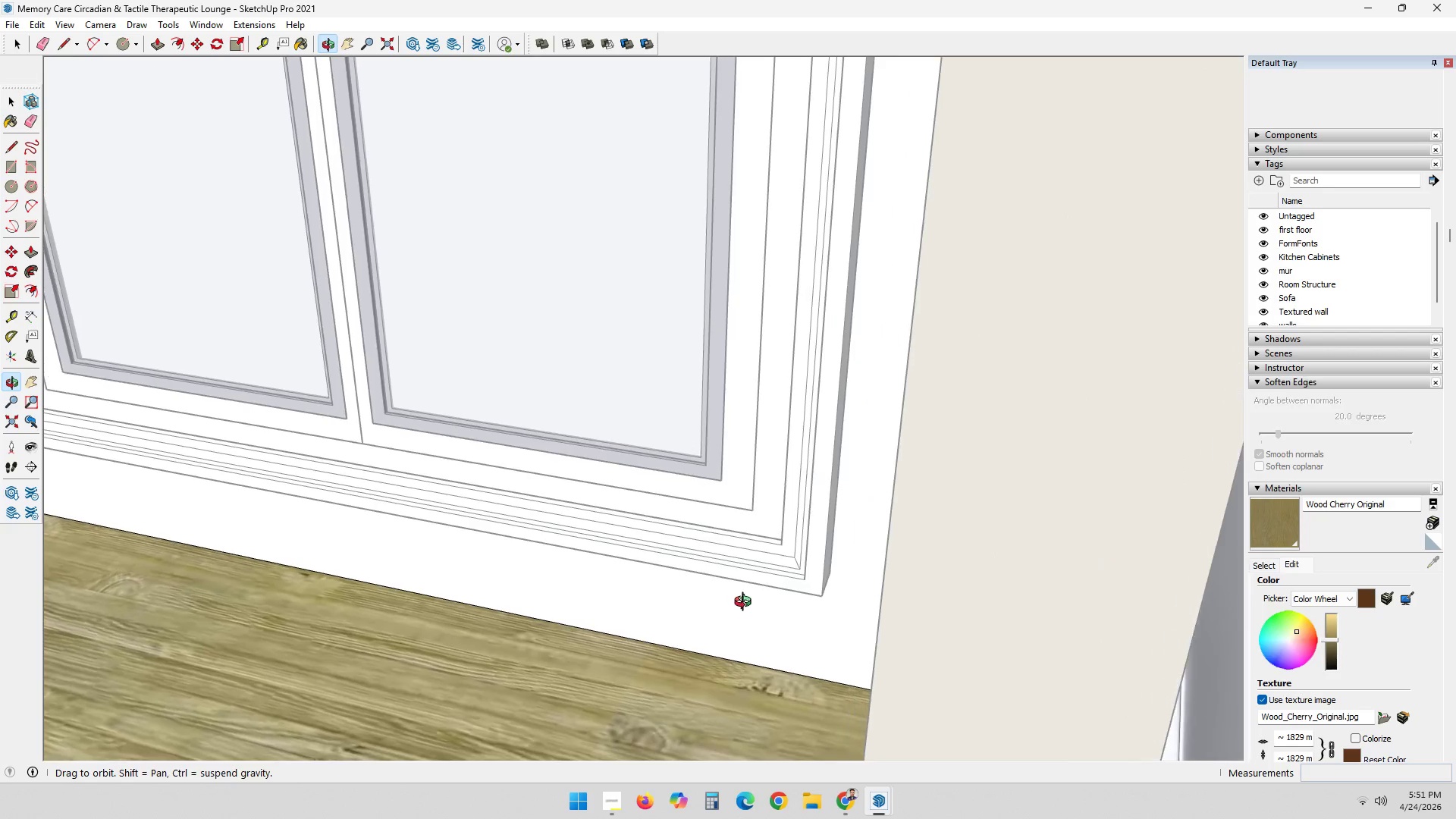 
key(L)
 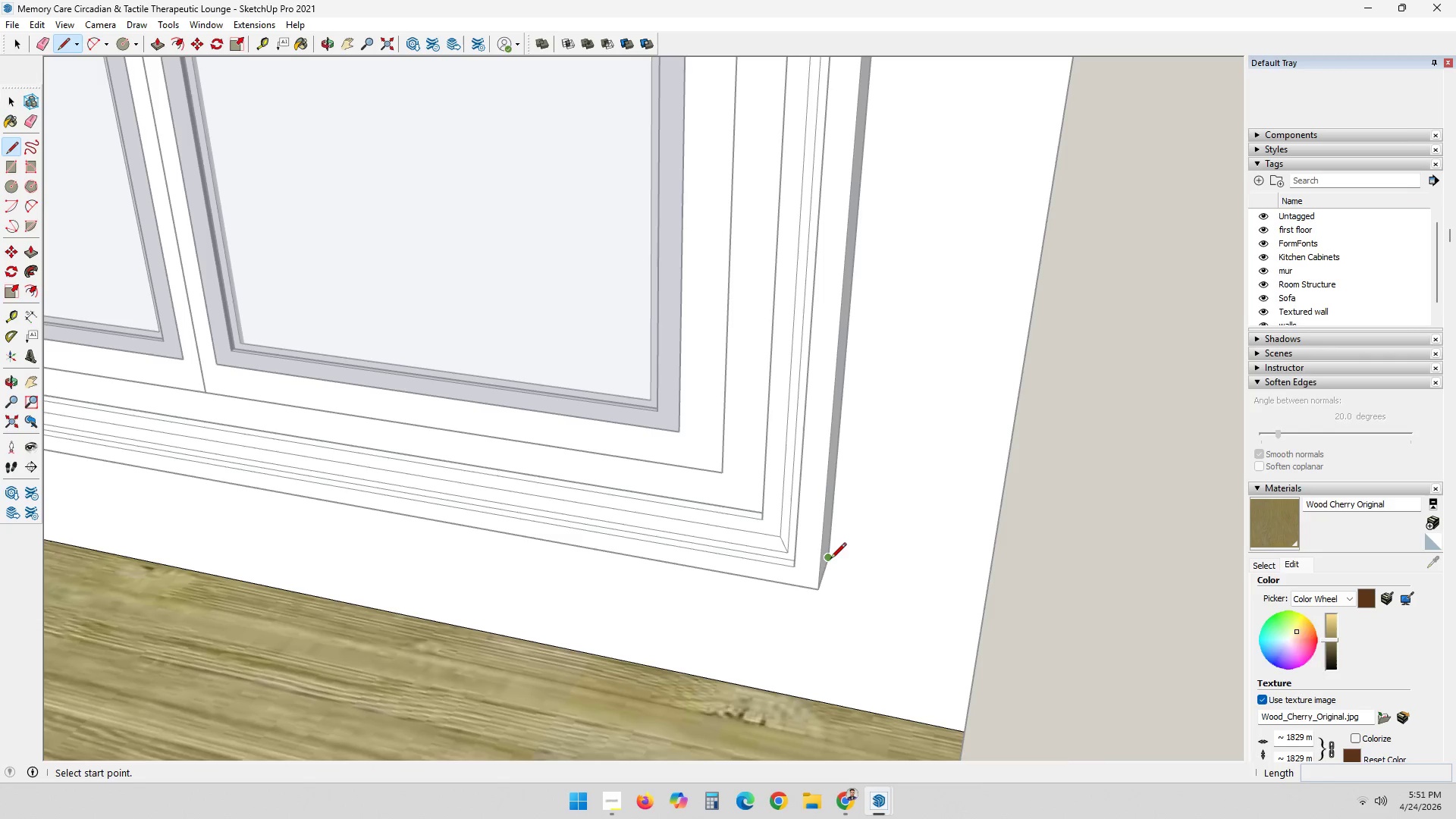 
scroll: coordinate [831, 607], scroll_direction: up, amount: 3.0
 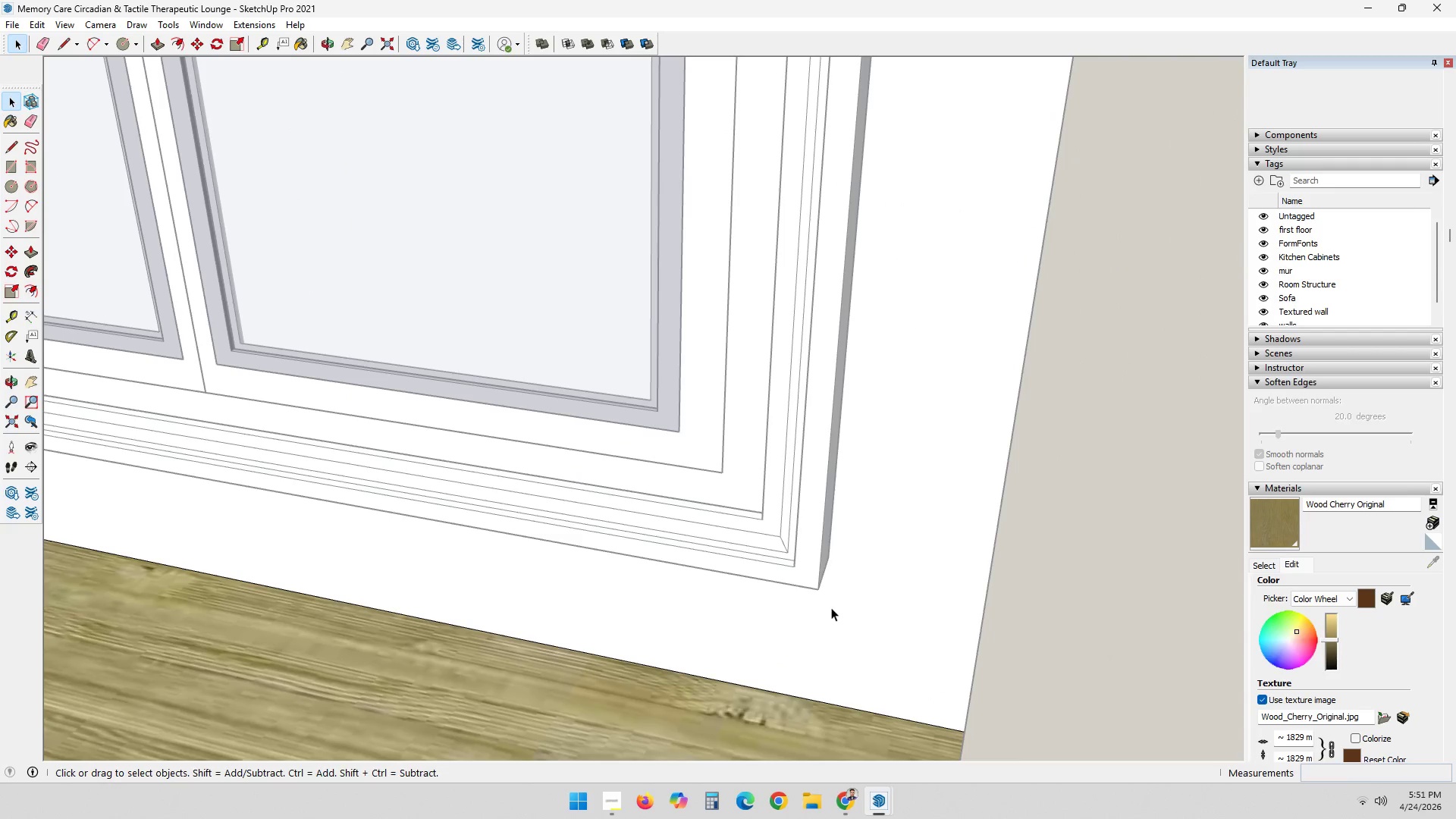 
left_click([830, 560])
 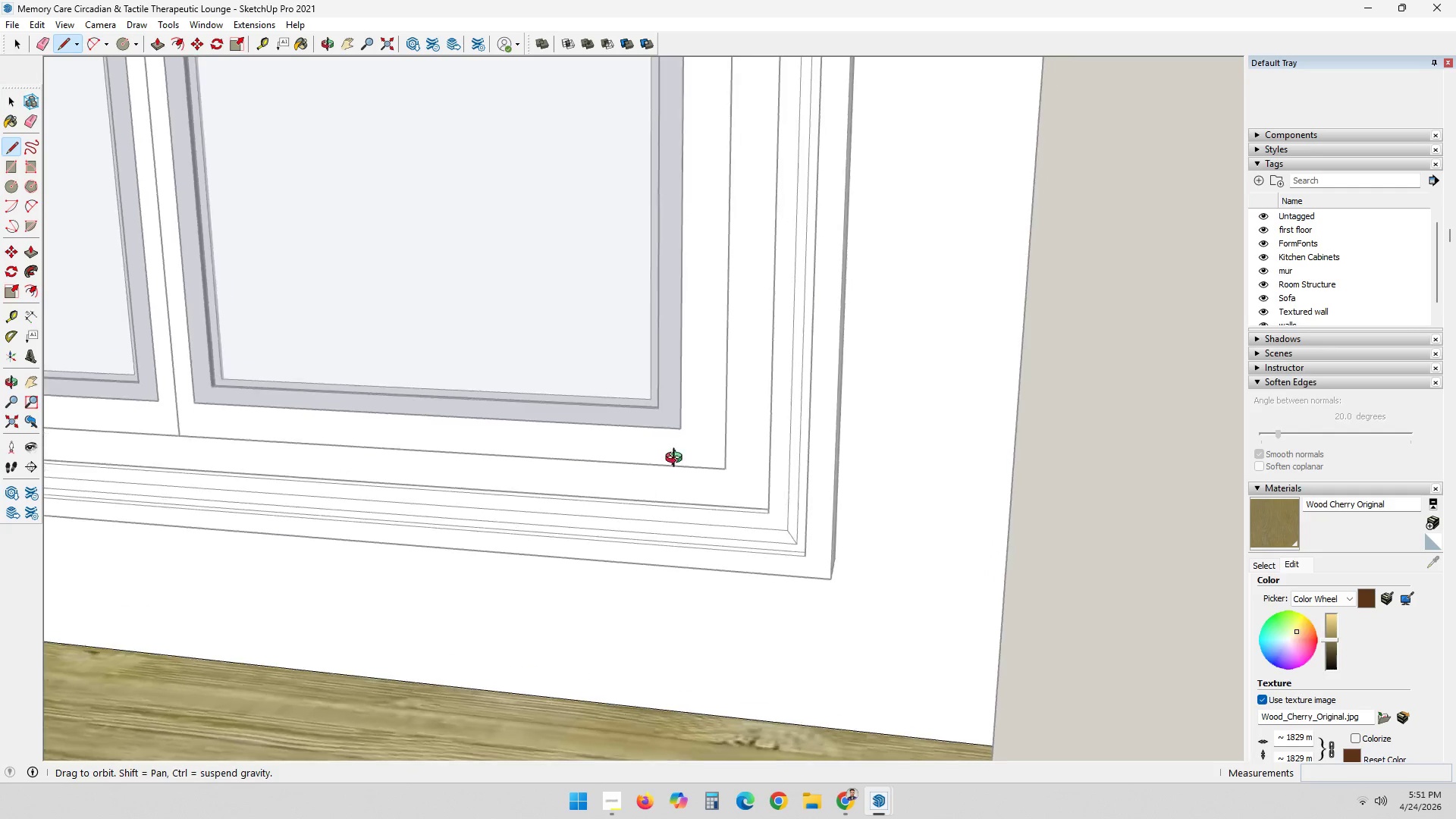 
scroll: coordinate [372, 337], scroll_direction: down, amount: 40.0
 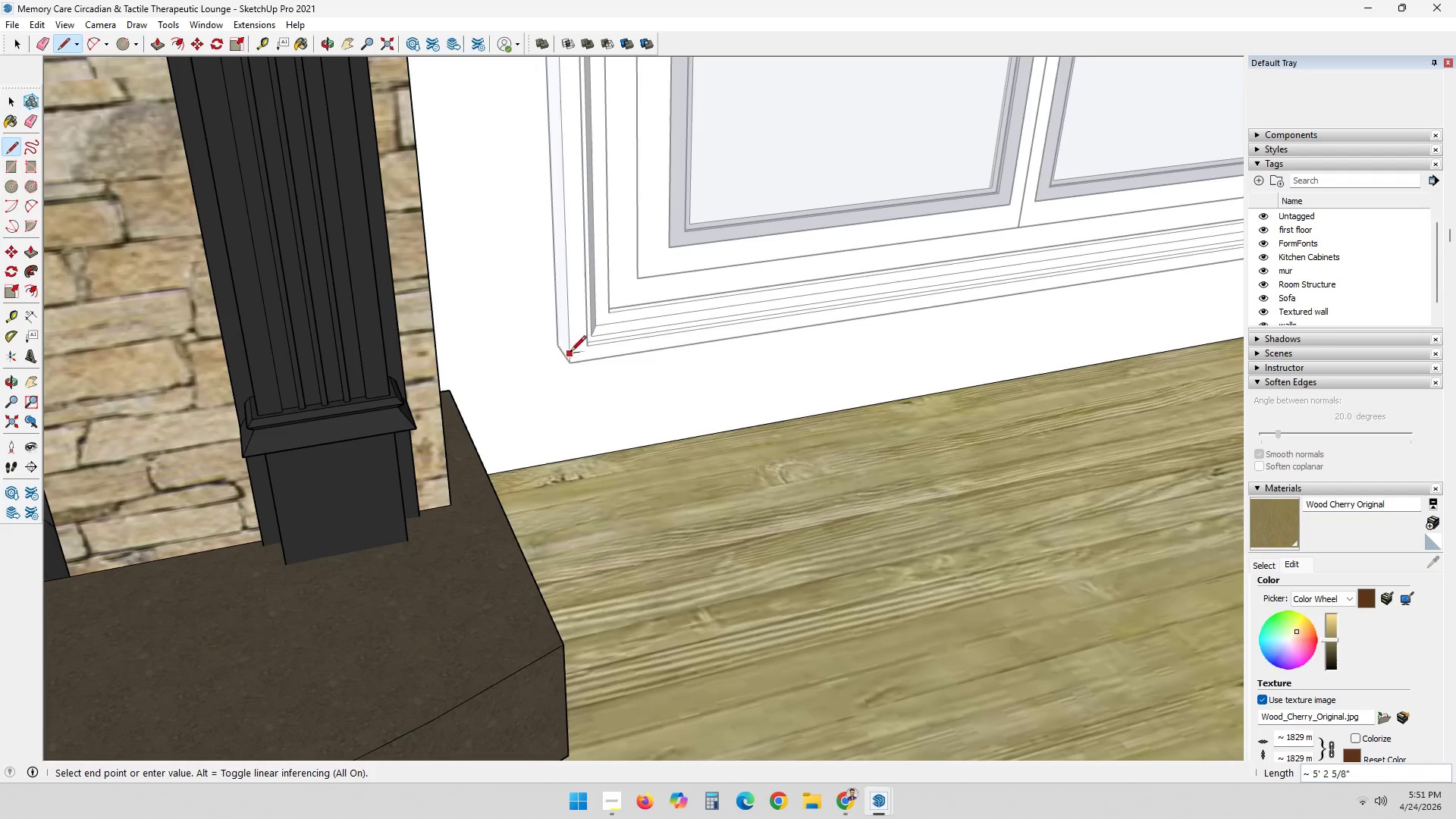 
left_click([560, 347])
 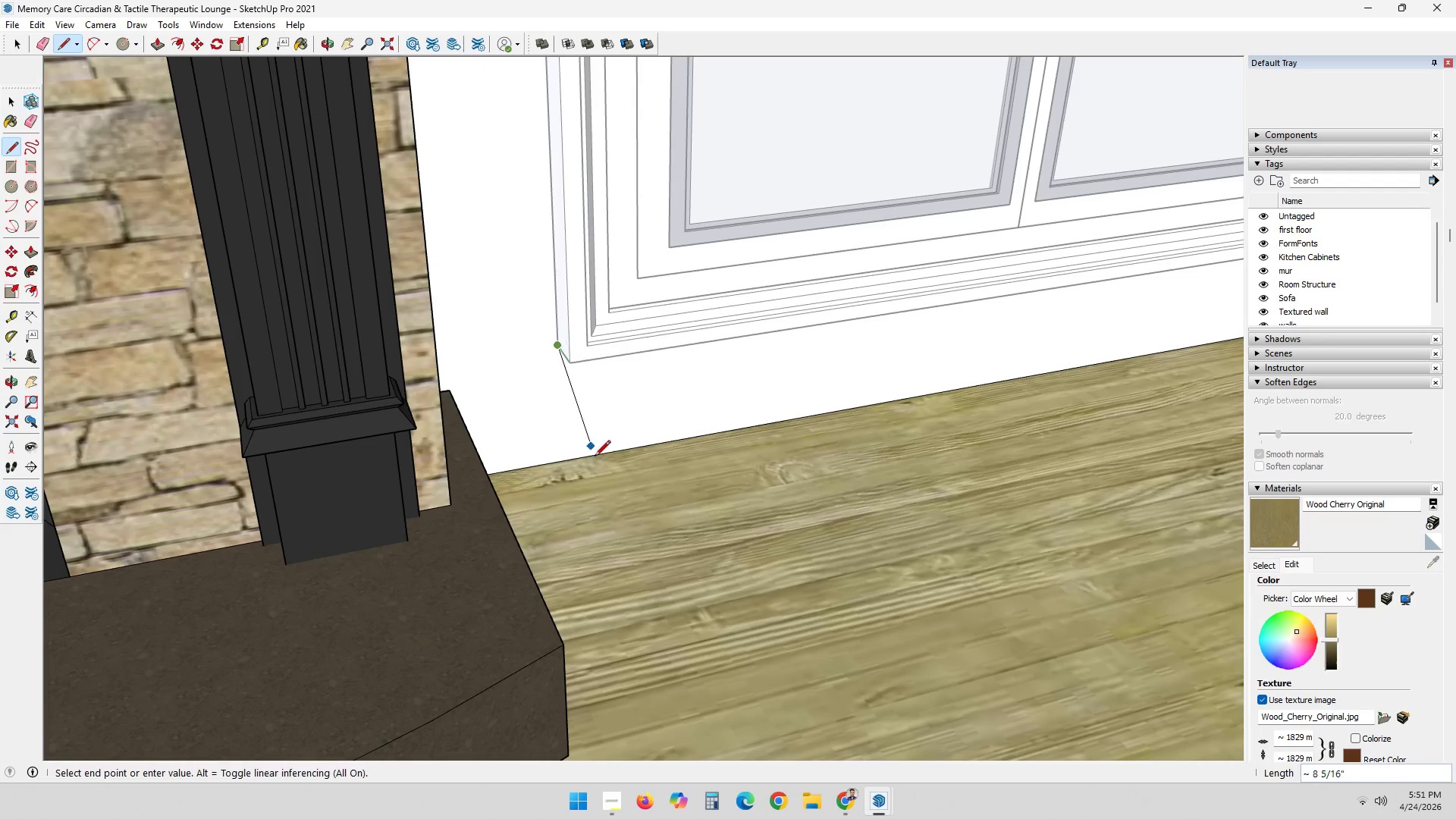 
scroll: coordinate [590, 561], scroll_direction: down, amount: 17.0
 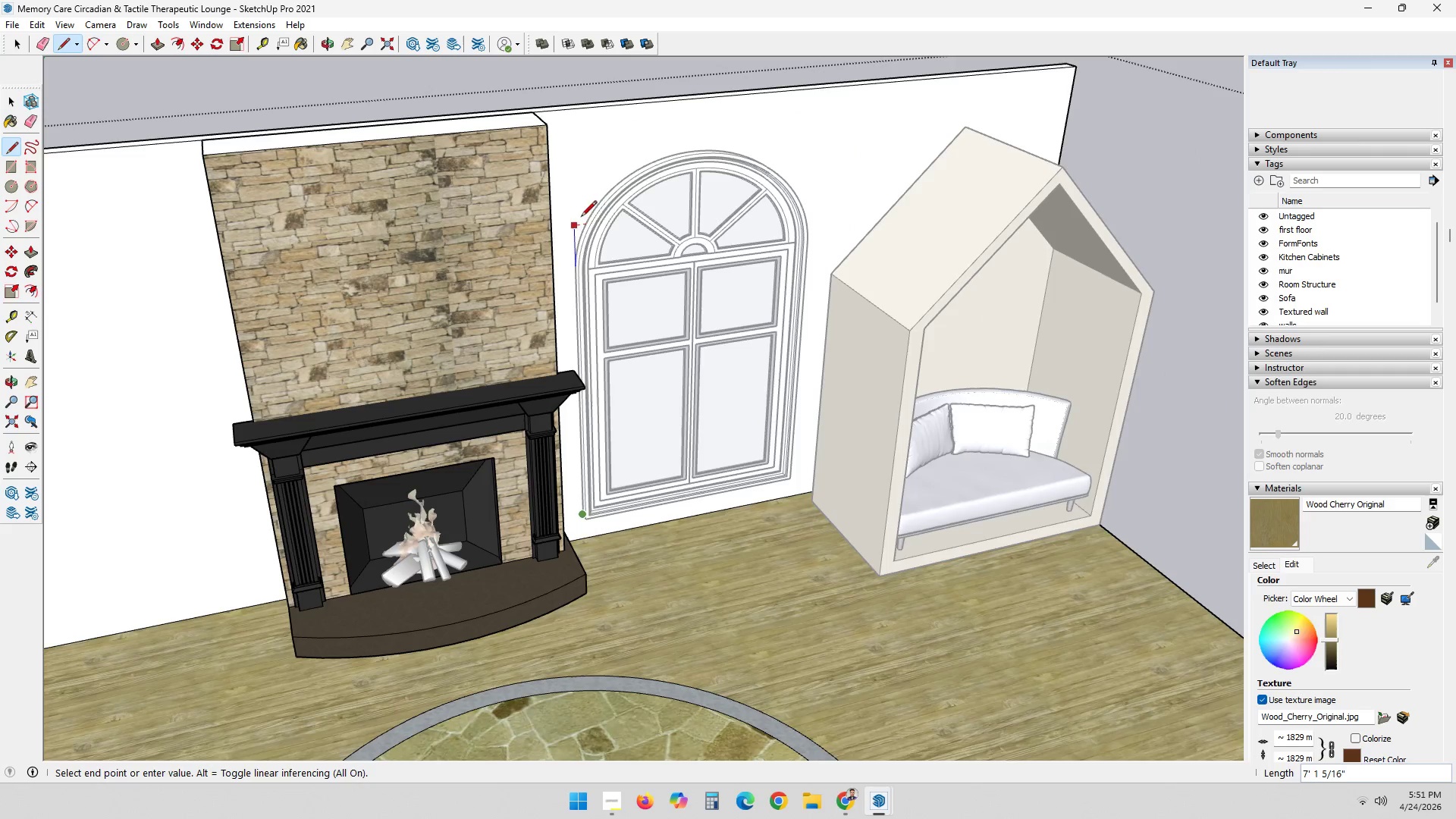 
scroll: coordinate [581, 285], scroll_direction: up, amount: 10.0
 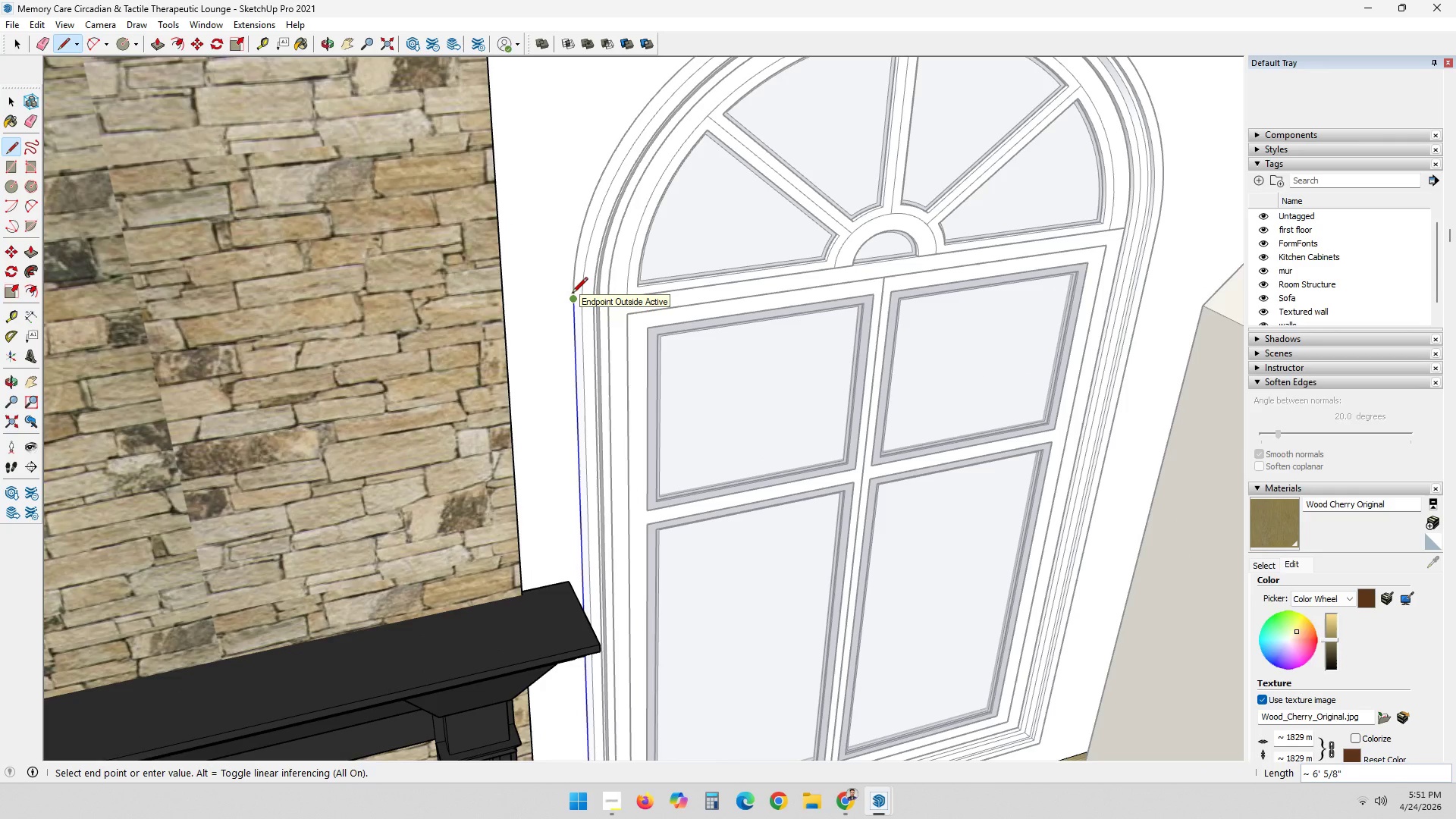 
left_click([572, 294])
 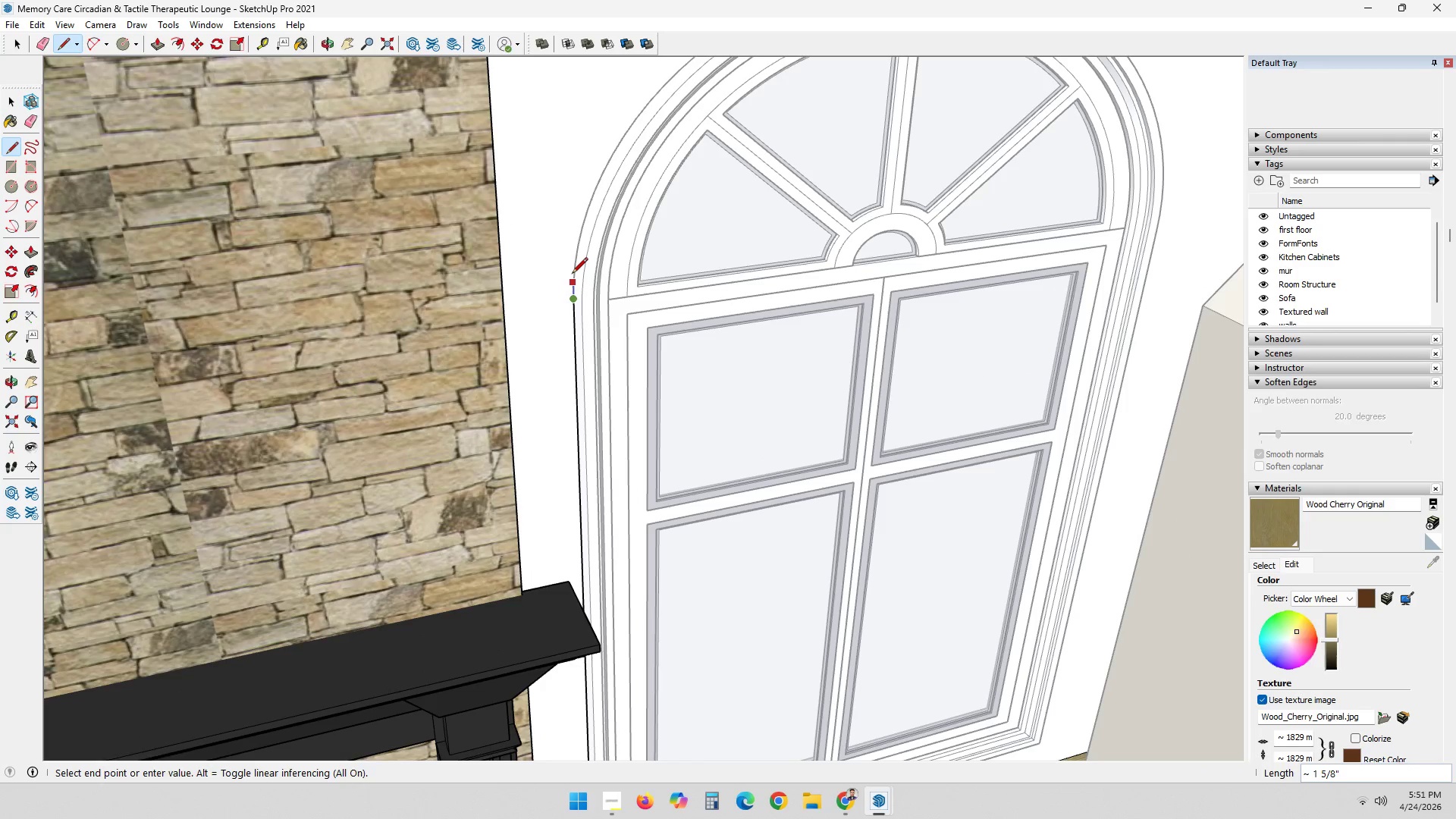 
scroll: coordinate [565, 300], scroll_direction: up, amount: 31.0
 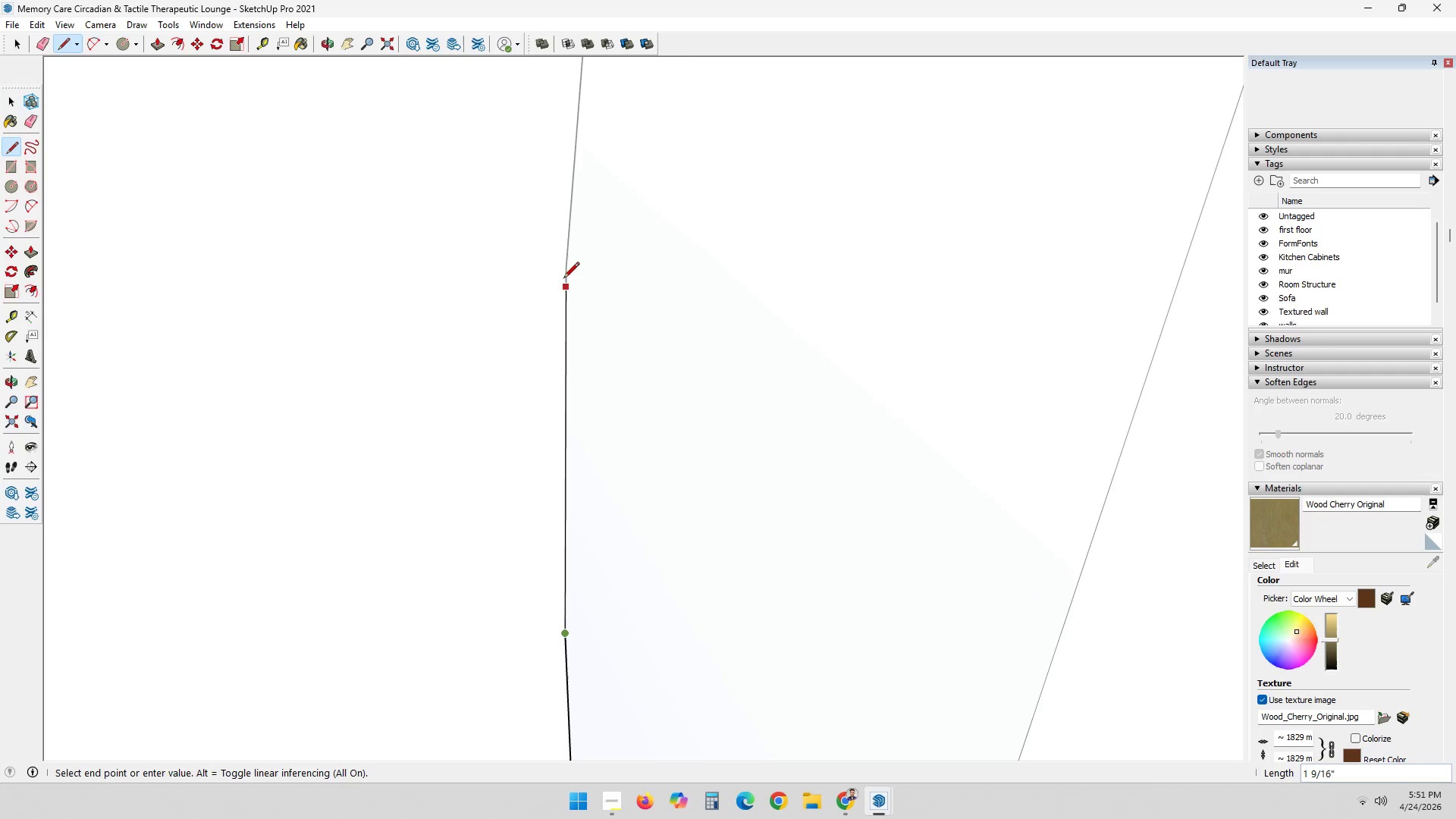 
left_click([565, 278])
 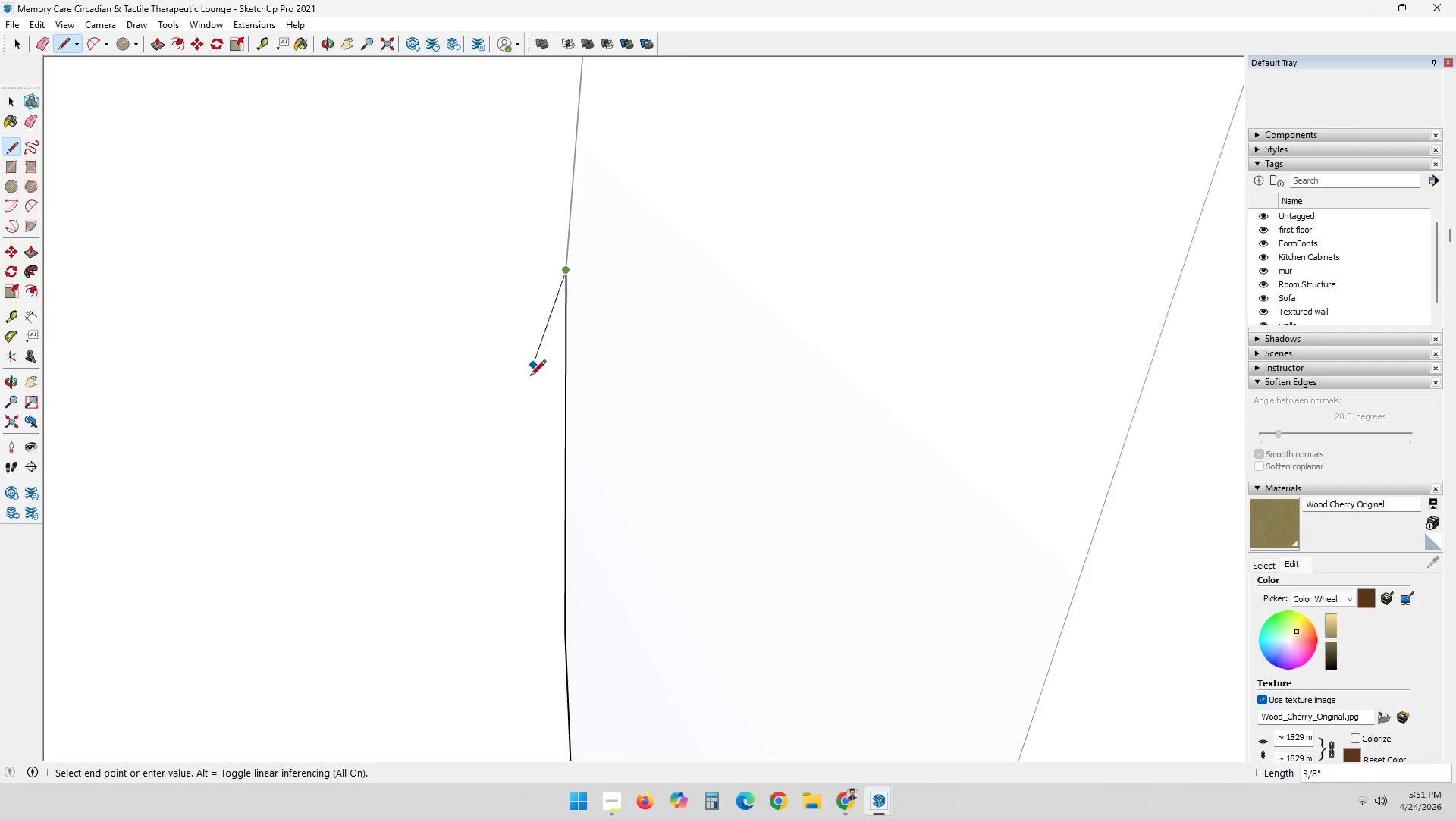 
scroll: coordinate [517, 497], scroll_direction: down, amount: 12.0
 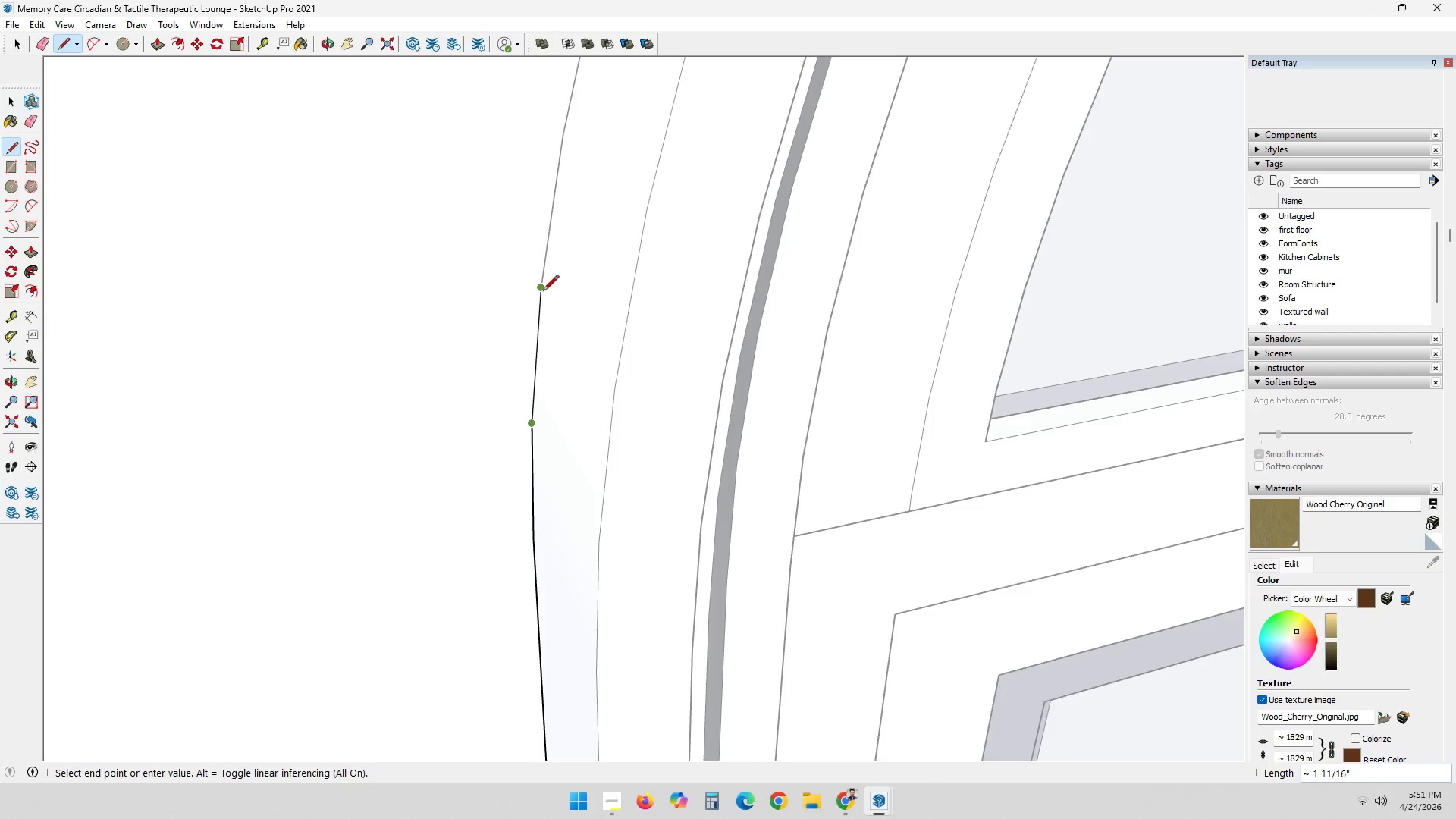 
left_click([544, 290])
 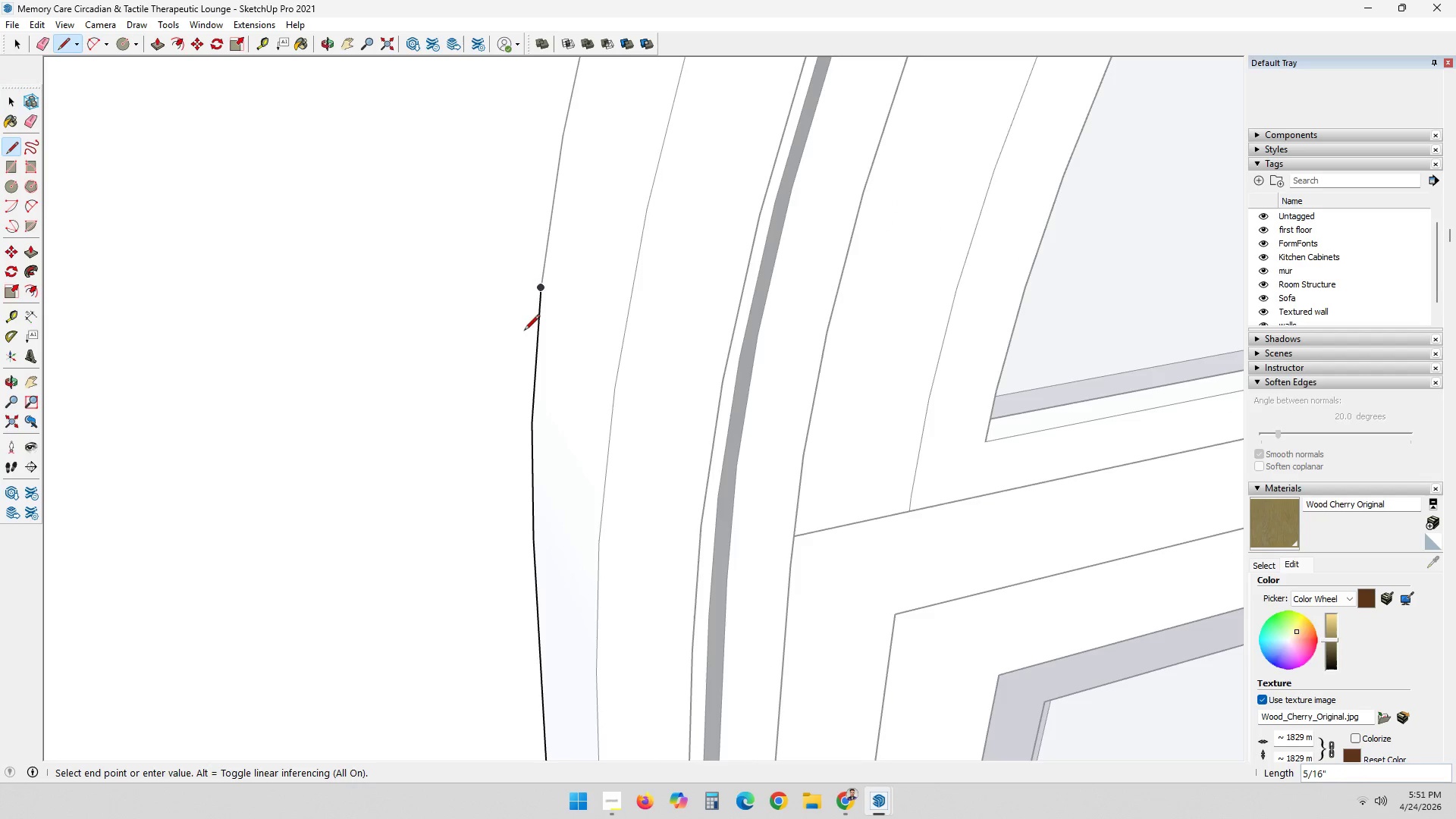 
scroll: coordinate [524, 335], scroll_direction: down, amount: 7.0
 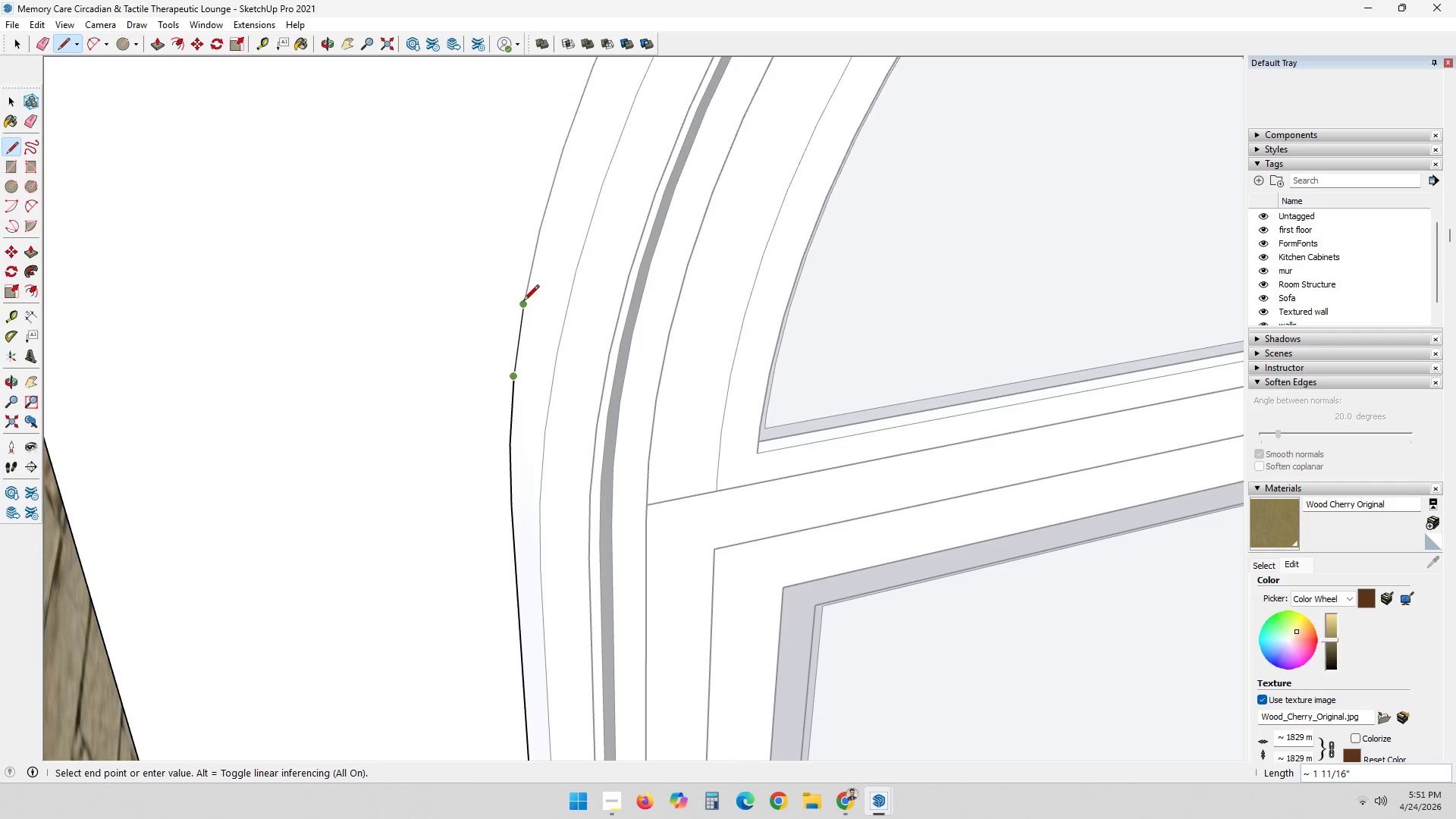 
left_click([523, 302])
 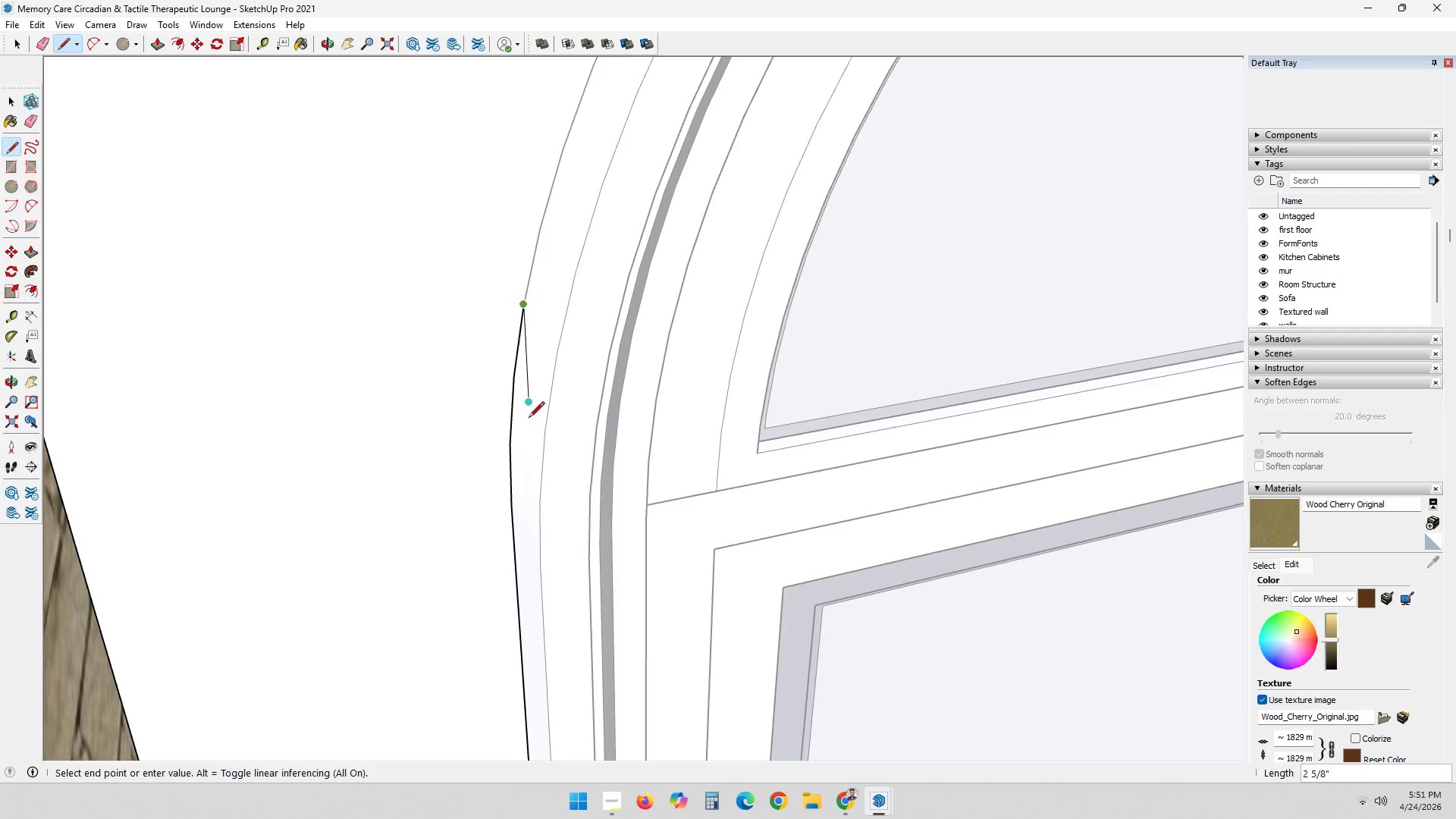 
scroll: coordinate [529, 469], scroll_direction: down, amount: 7.0
 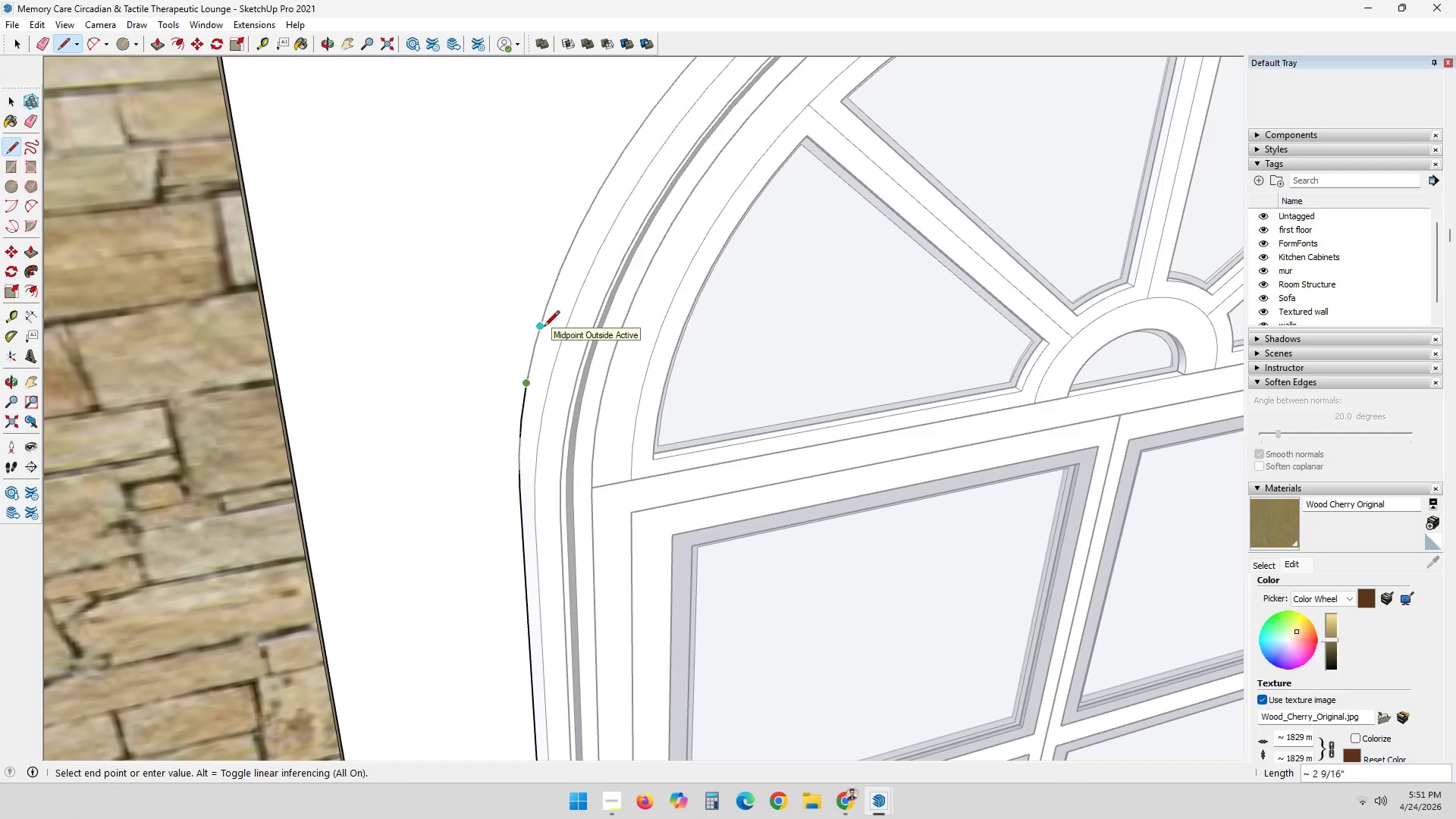 
left_click([544, 328])
 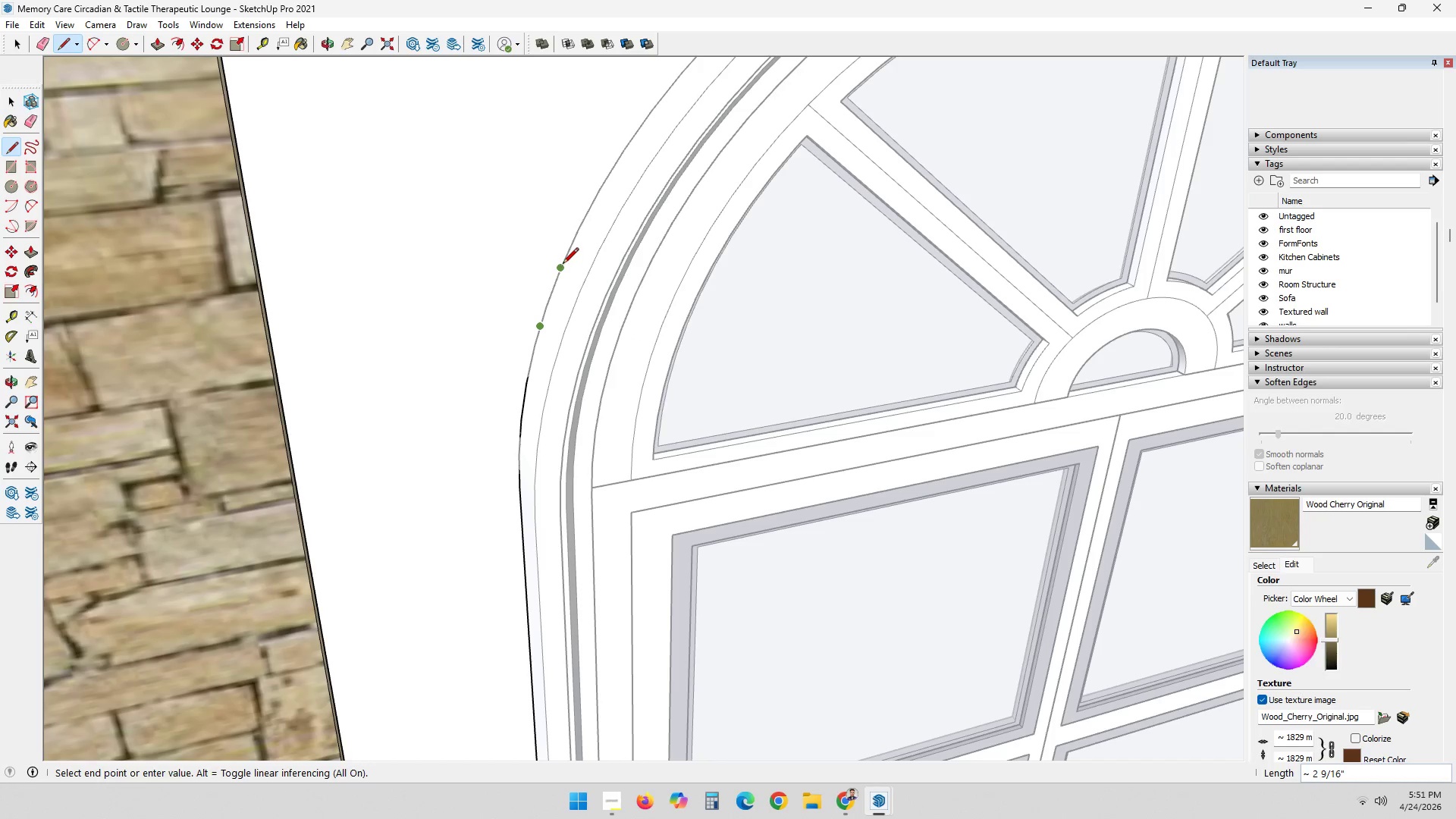 
left_click([563, 265])
 